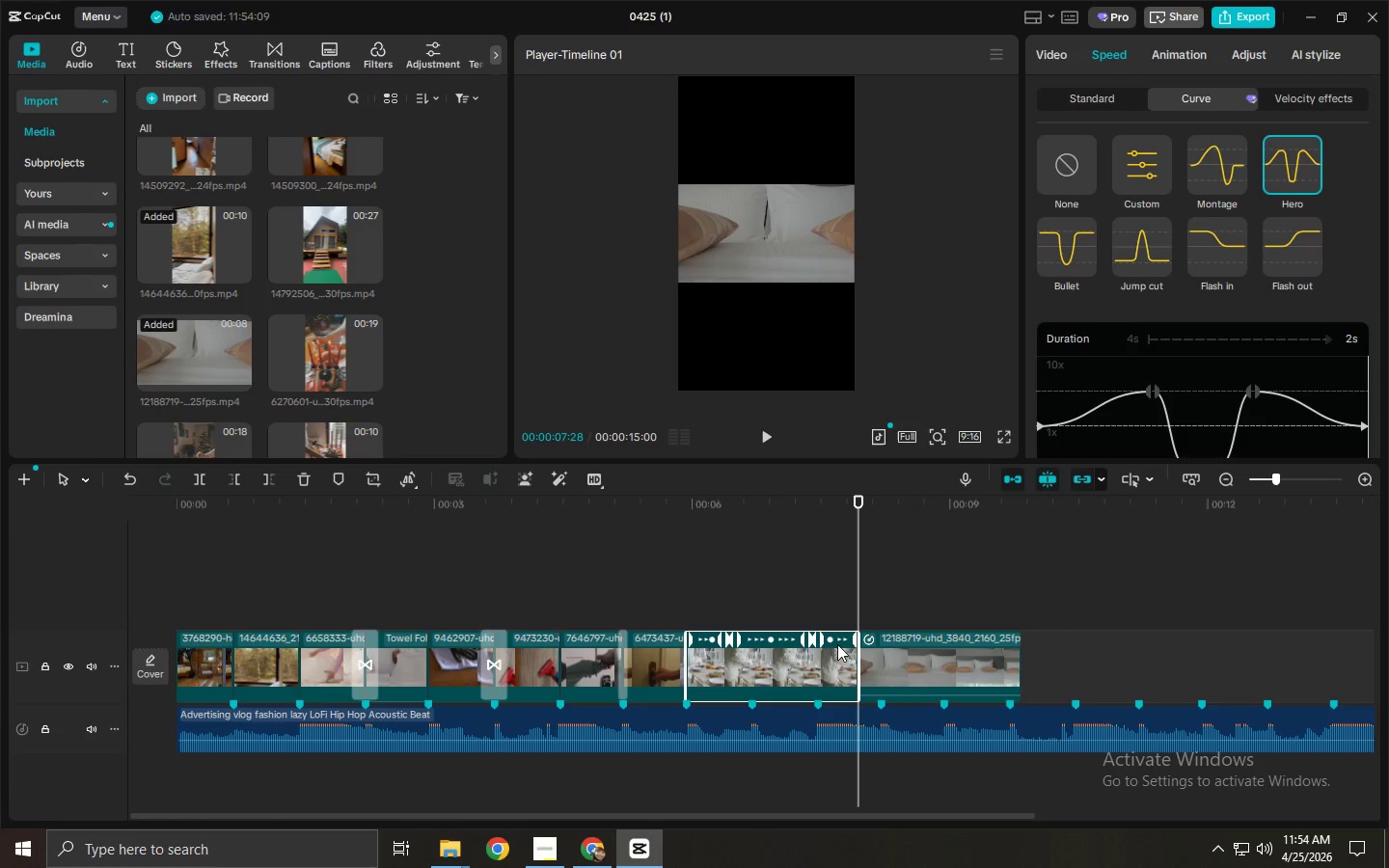 
left_click_drag(start_coordinate=[858, 662], to_coordinate=[816, 673])
 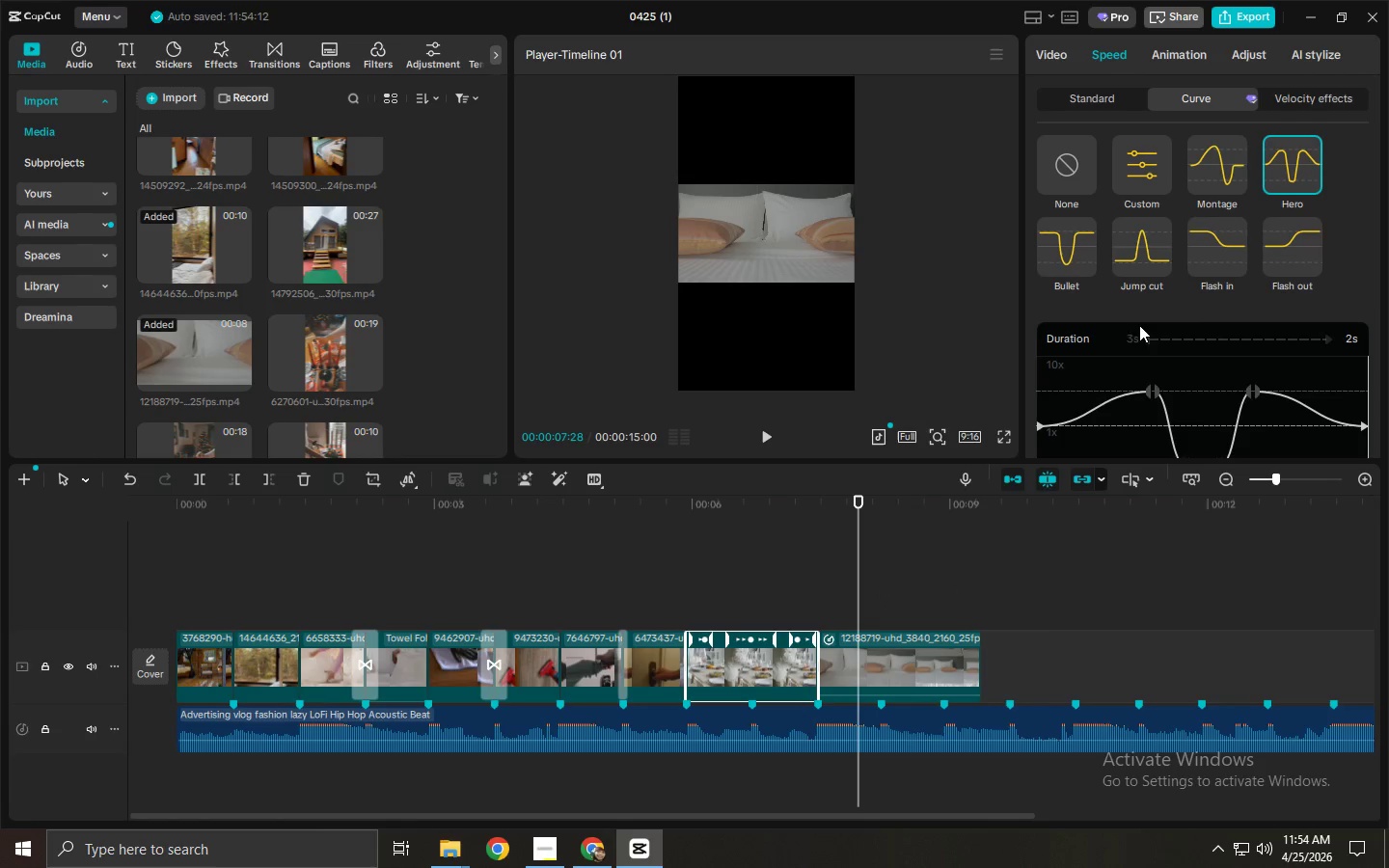 
left_click_drag(start_coordinate=[747, 512], to_coordinate=[687, 513])
 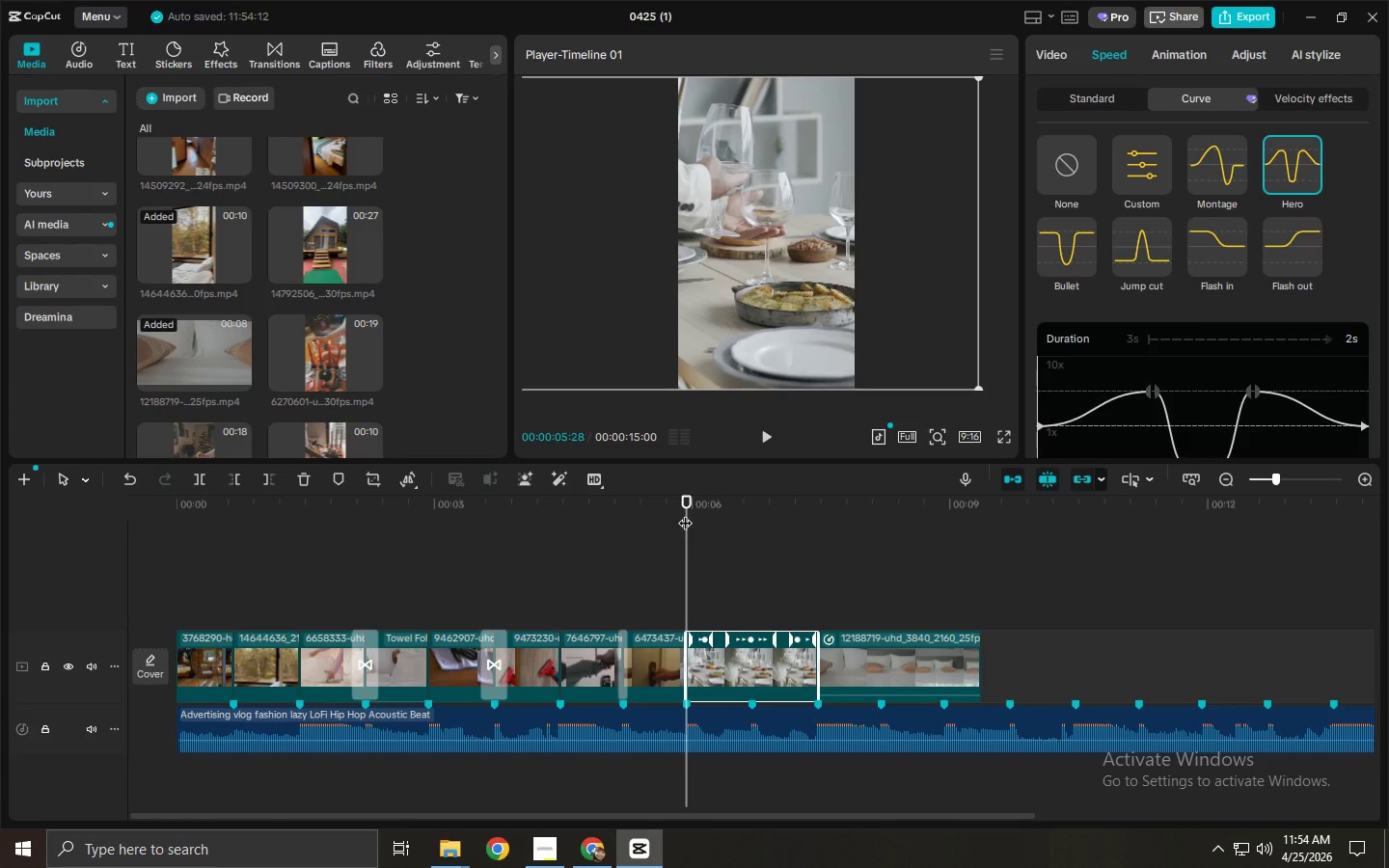 
key(Space)
 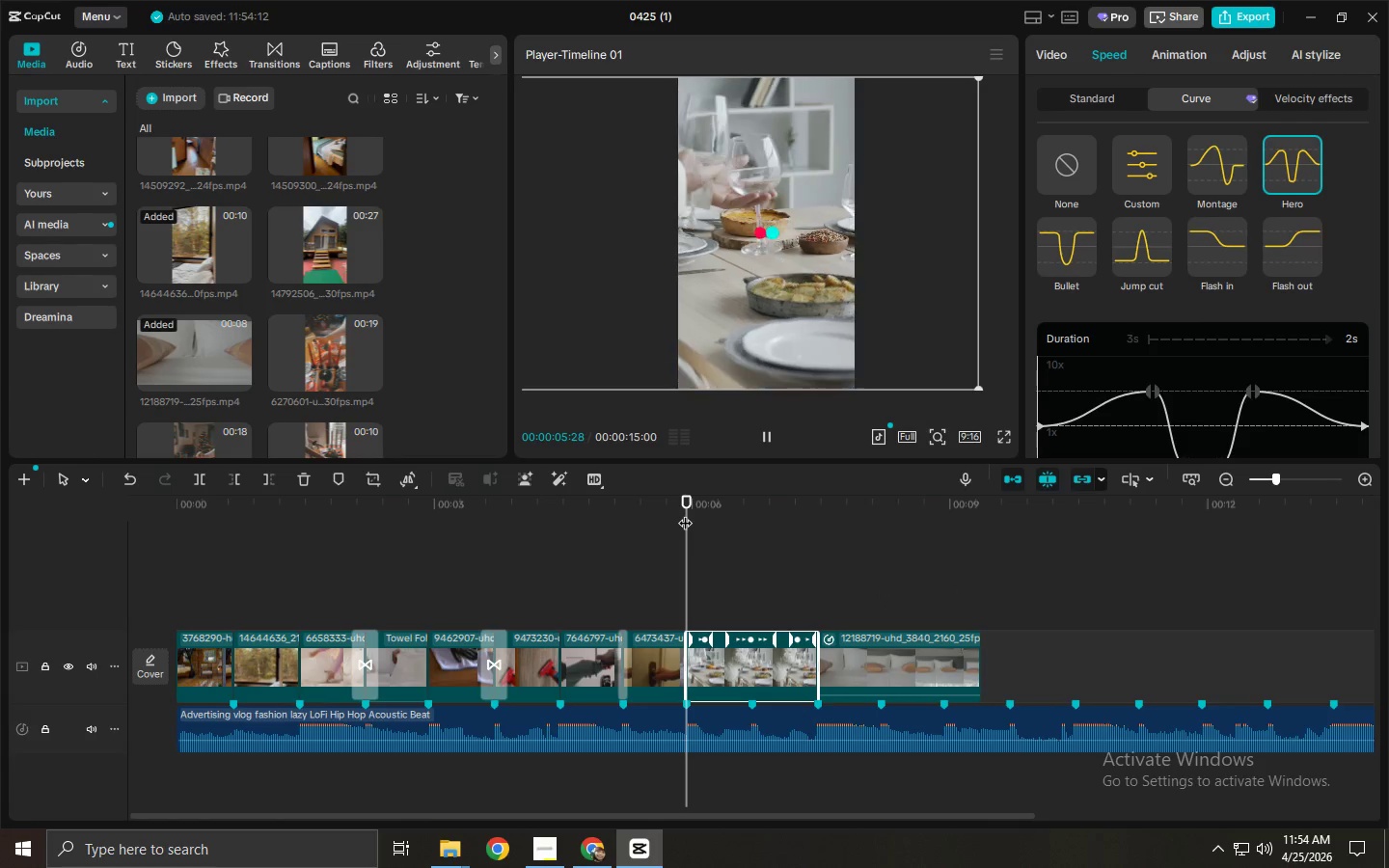 
key(Space)
 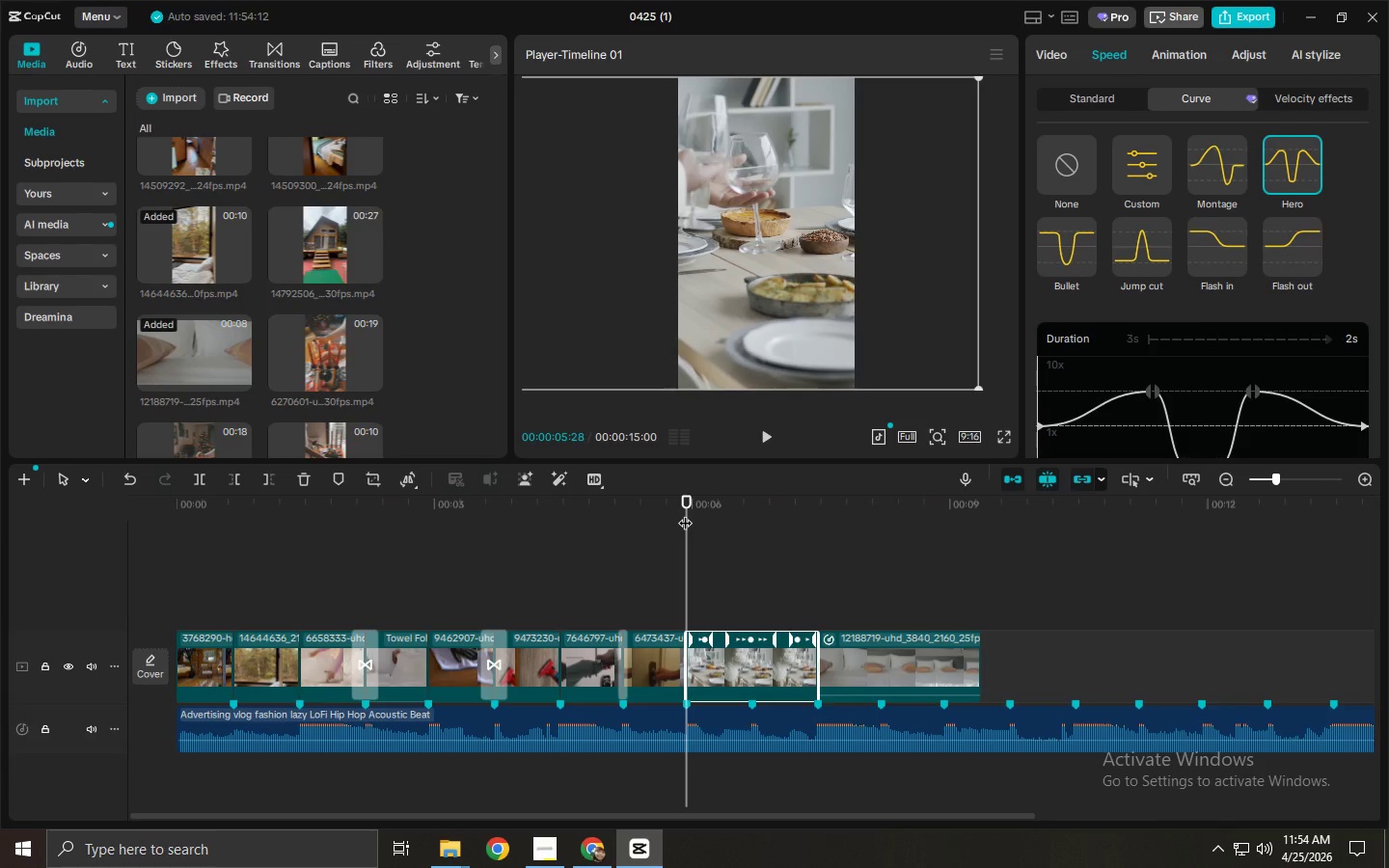 
key(Space)
 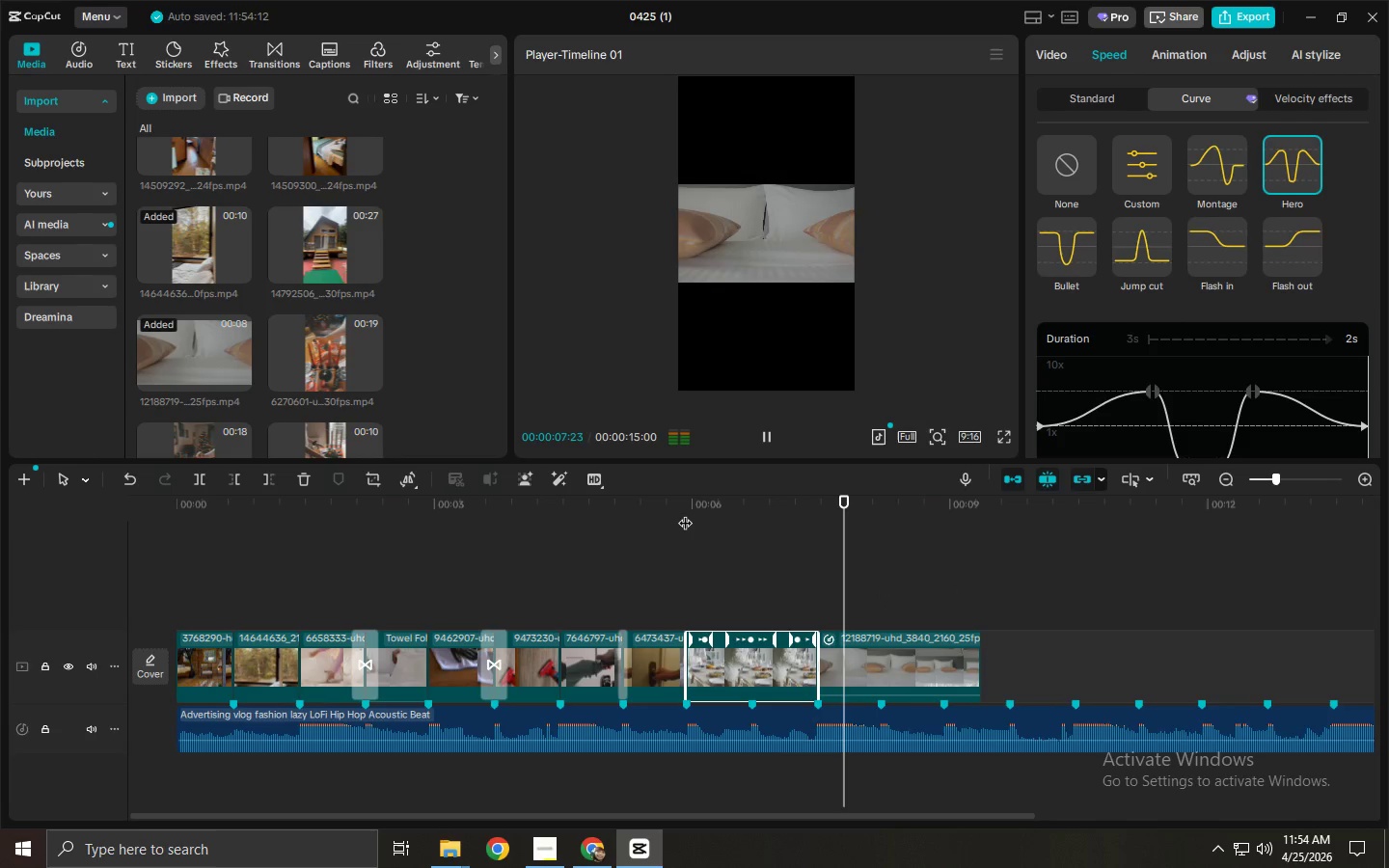 
key(Space)
 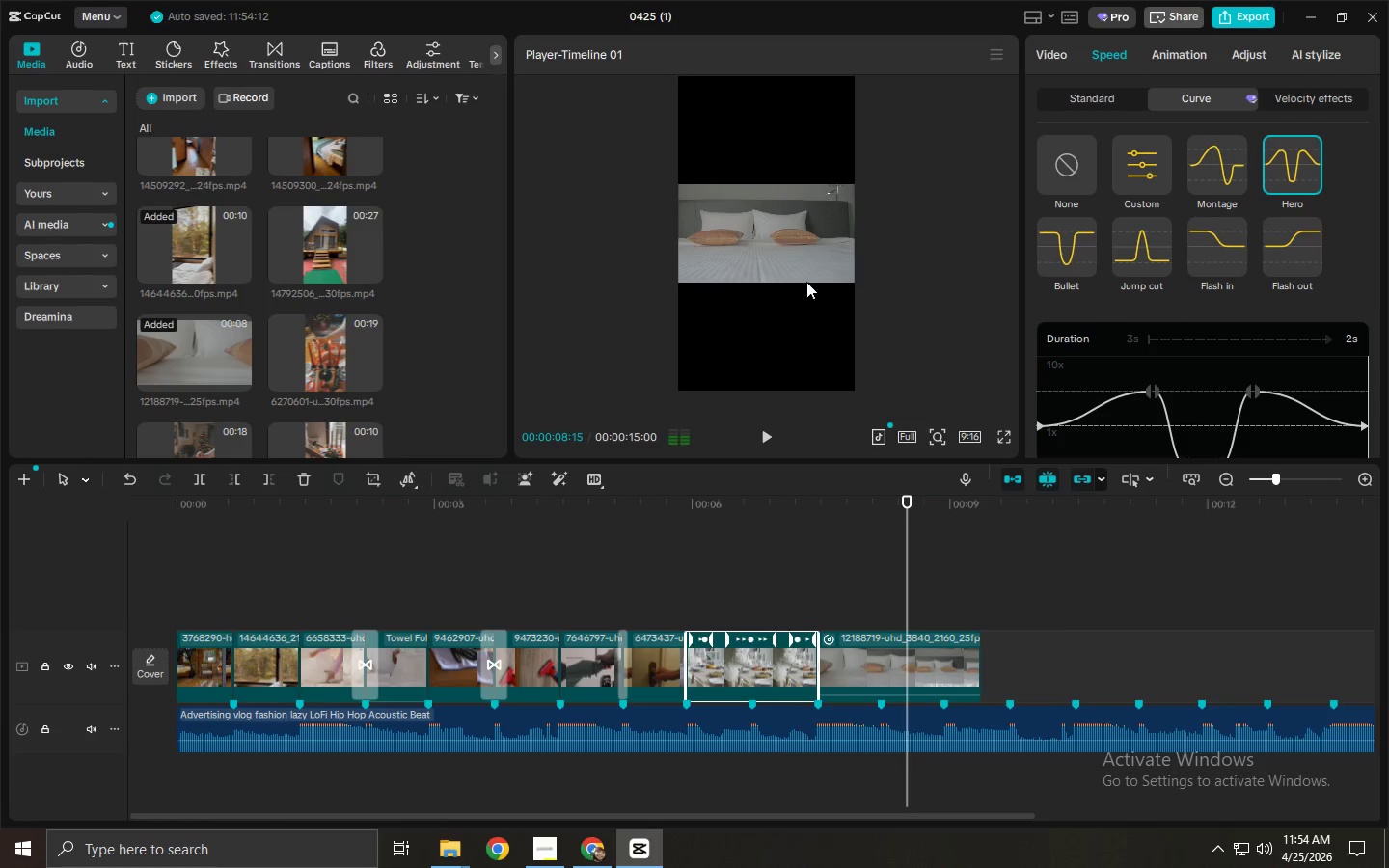 
left_click([828, 241])
 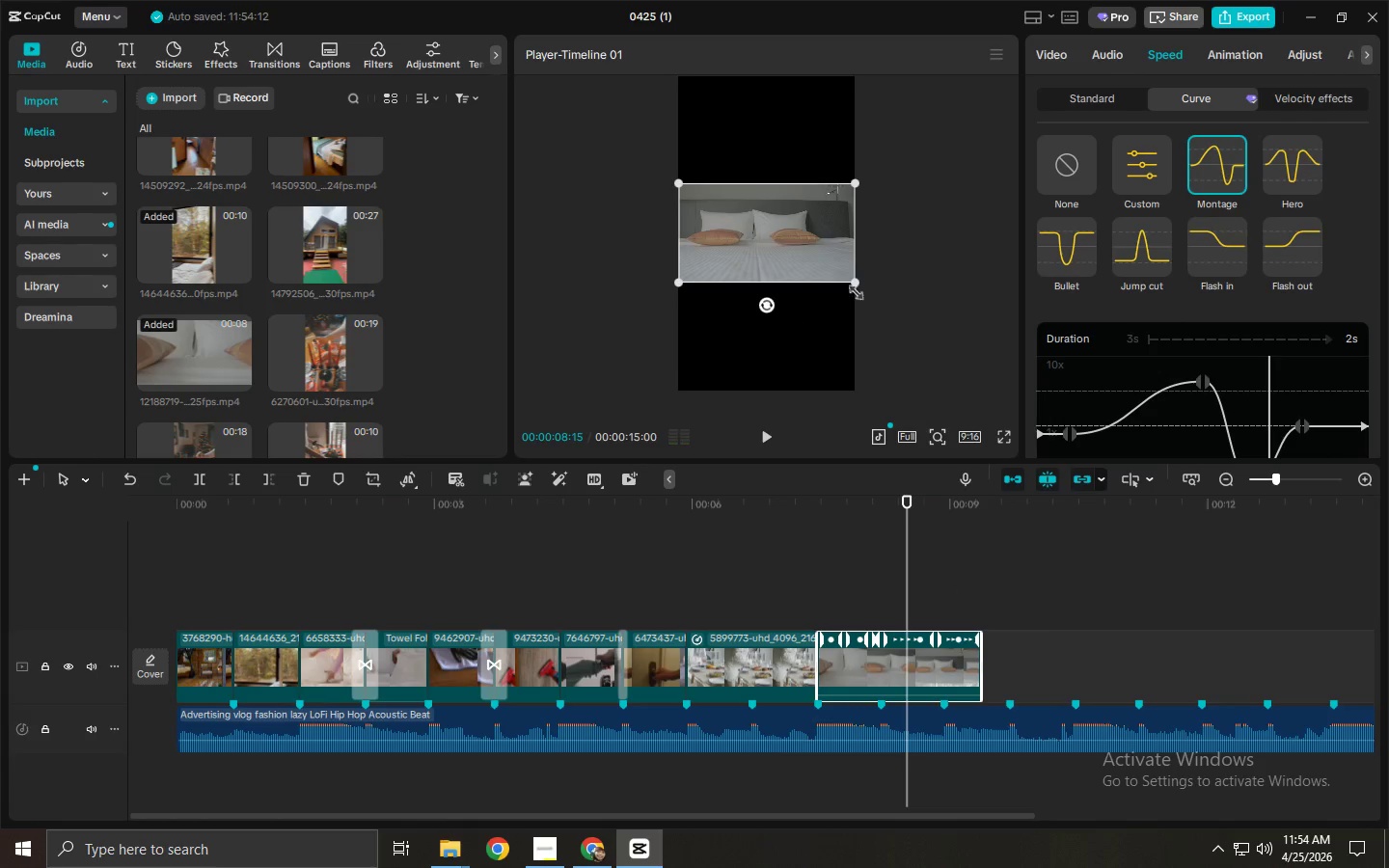 
left_click_drag(start_coordinate=[859, 286], to_coordinate=[1142, 490])
 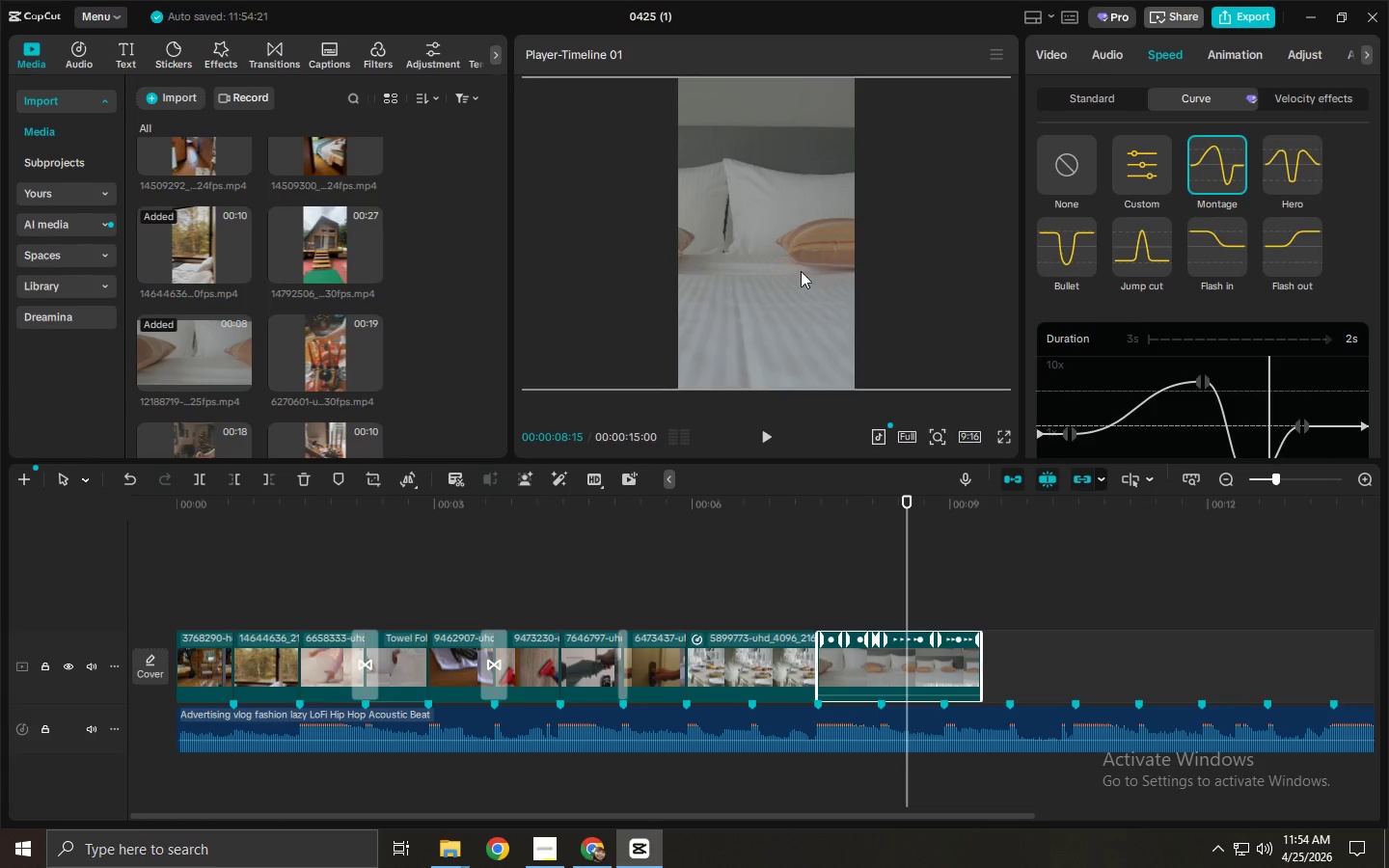 
left_click_drag(start_coordinate=[800, 271], to_coordinate=[842, 274])
 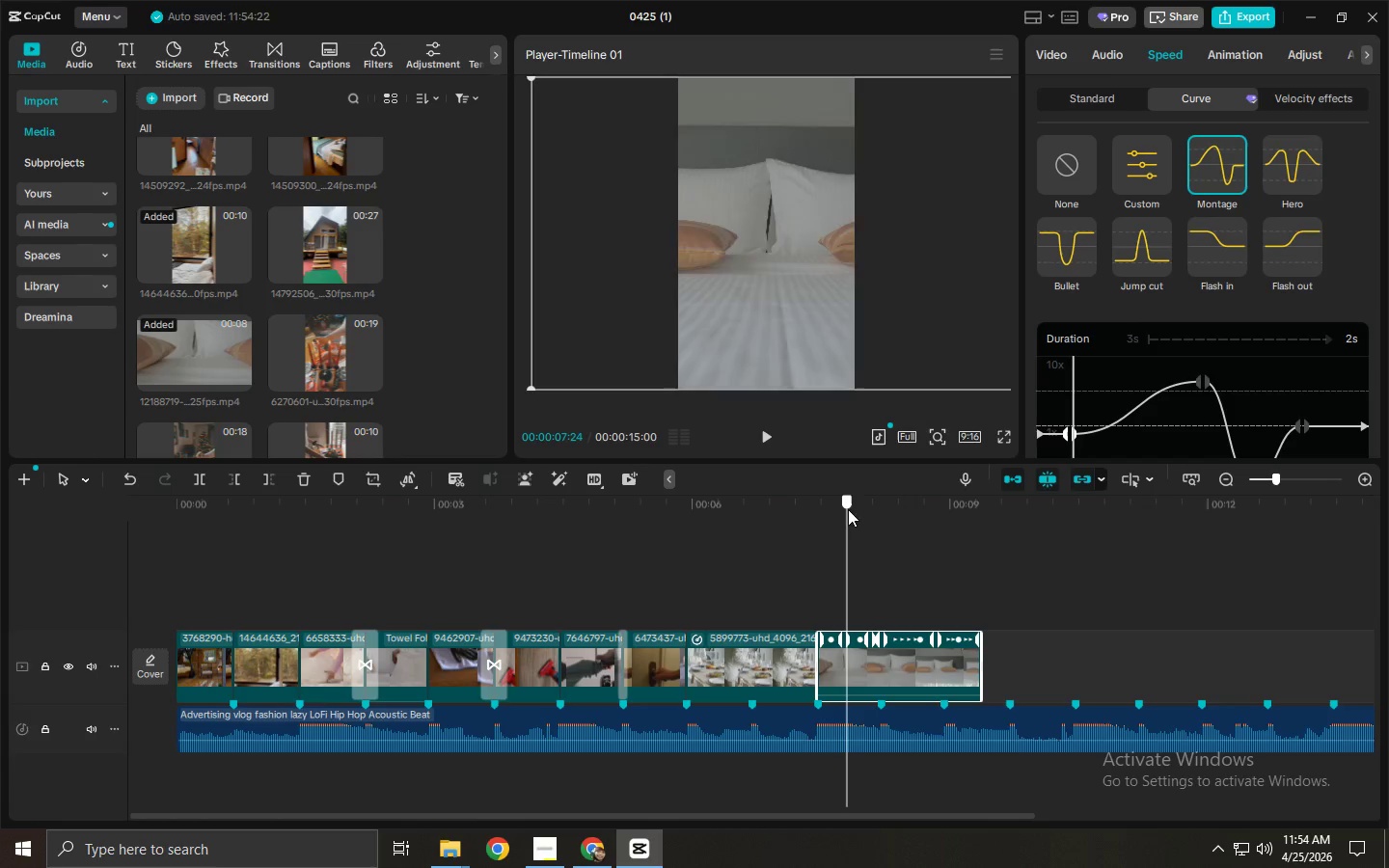 
double_click([818, 510])
 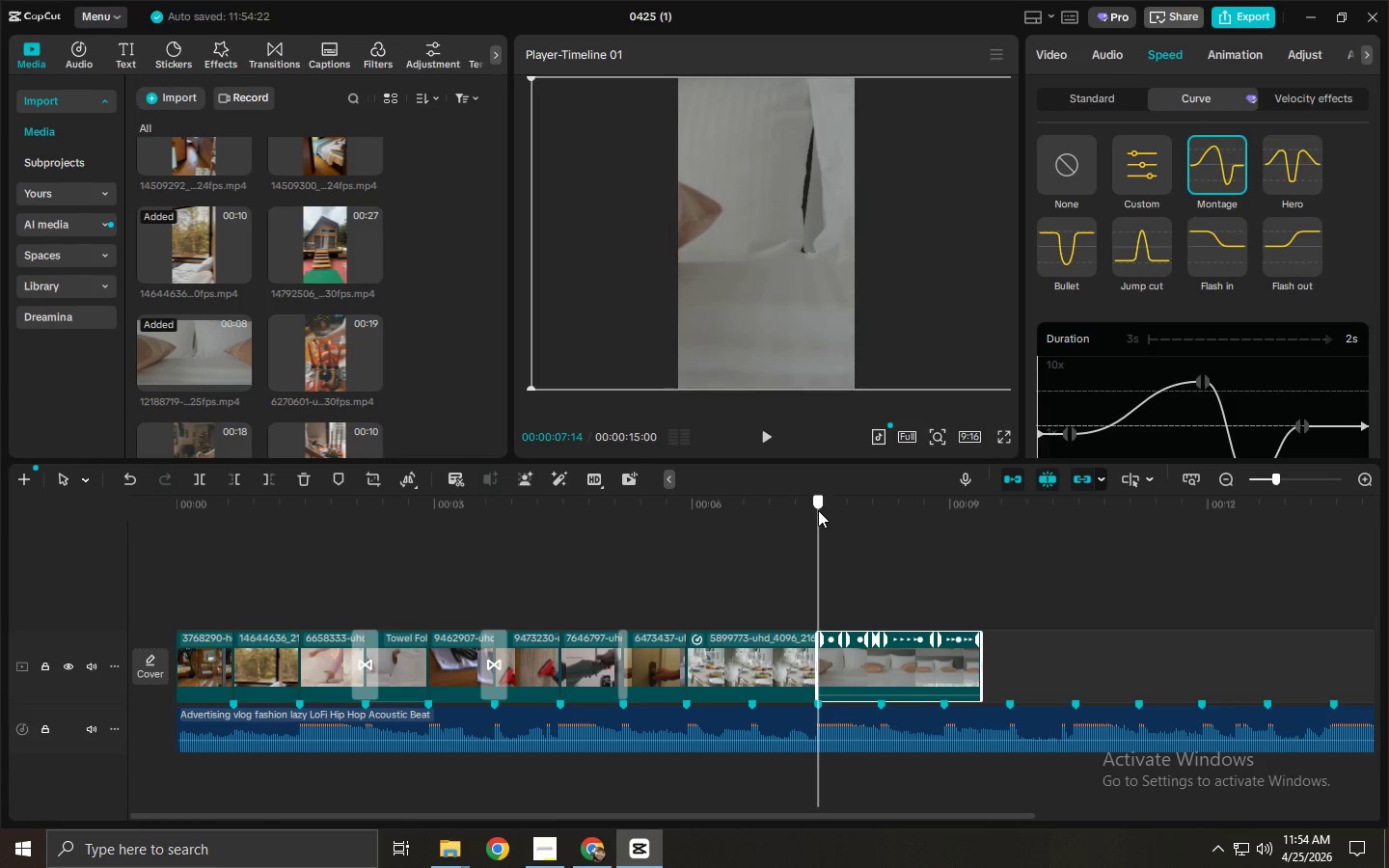 
key(Space)
 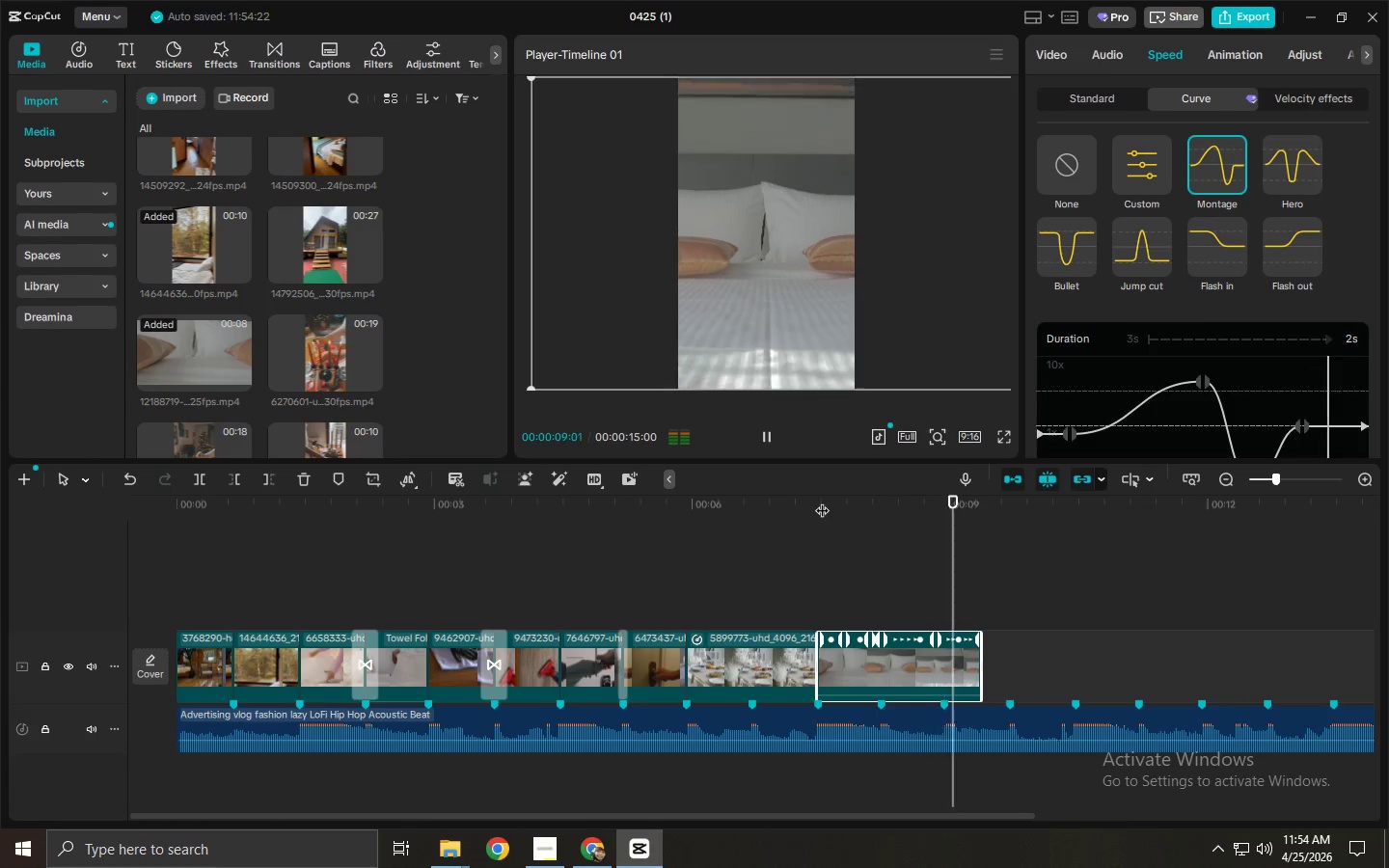 
key(Space)
 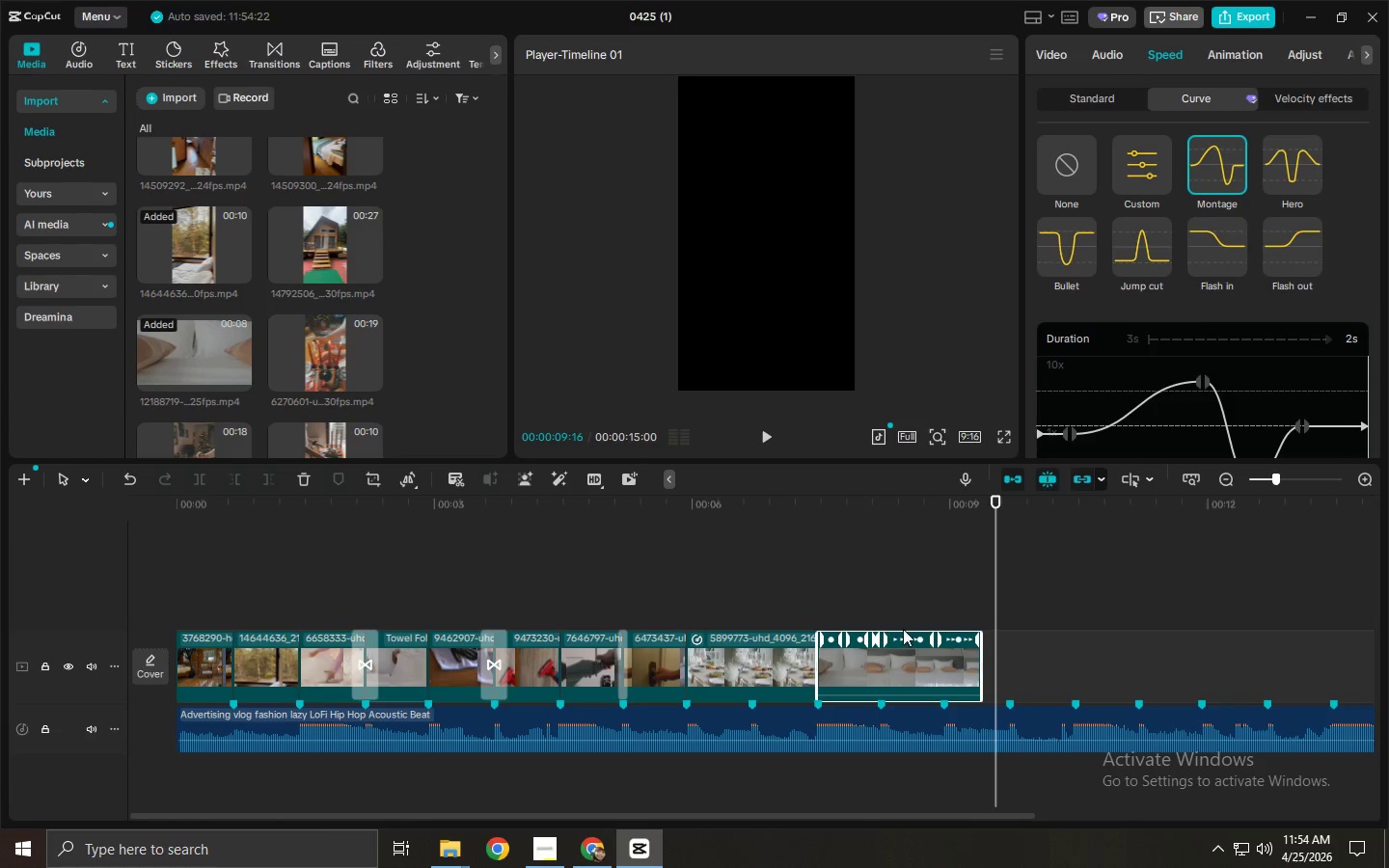 
left_click([941, 682])
 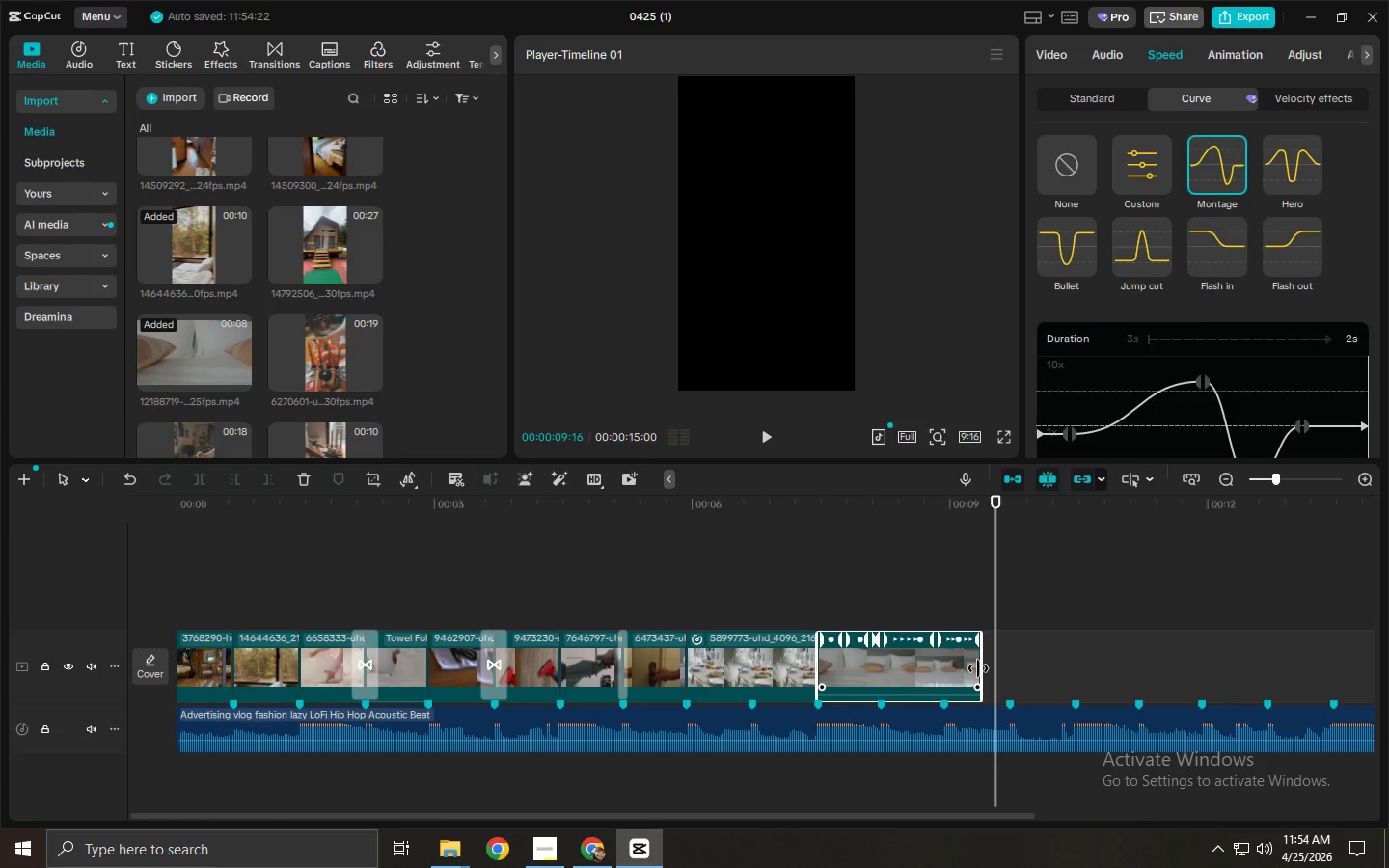 
left_click_drag(start_coordinate=[978, 668], to_coordinate=[943, 675])
 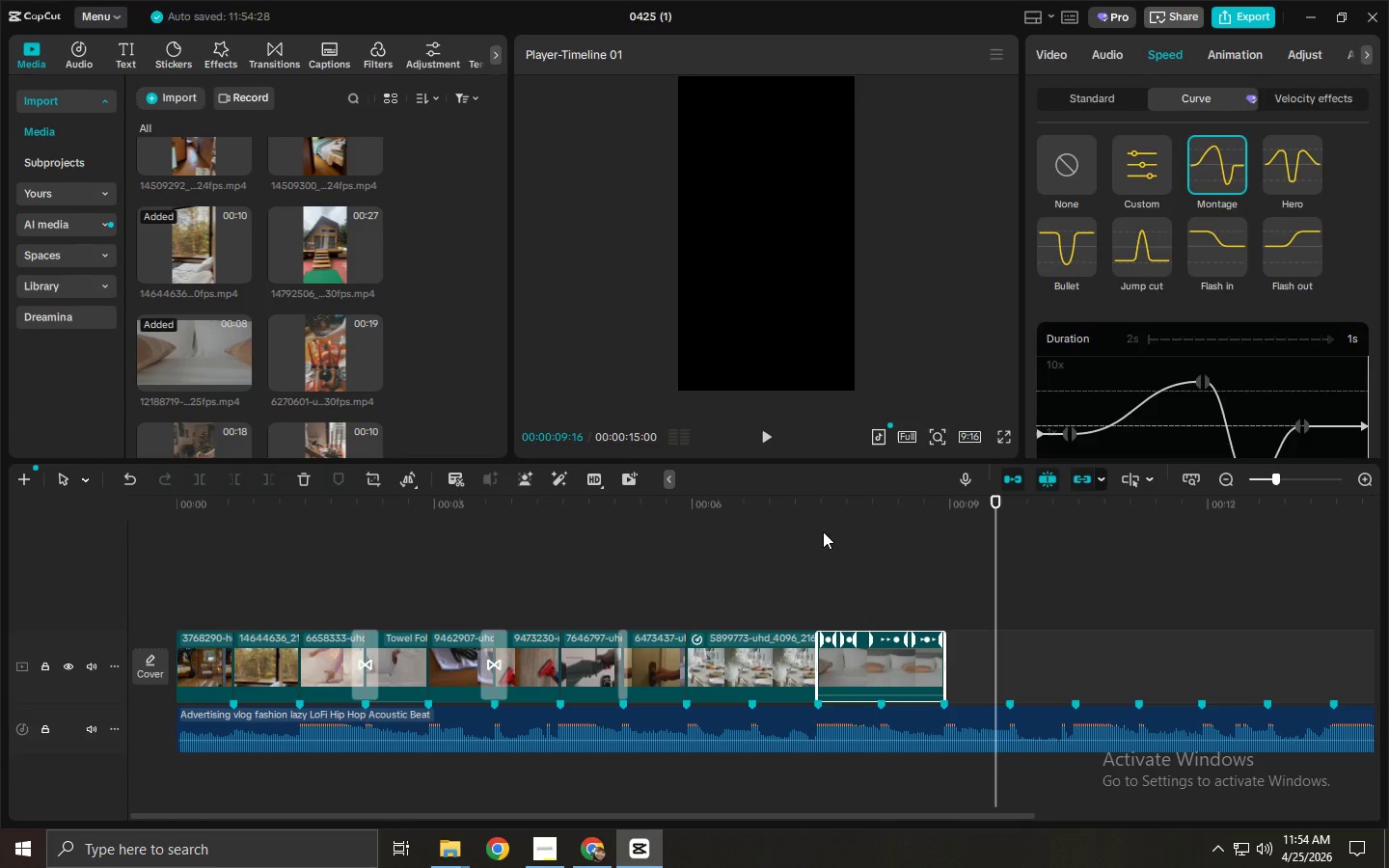 
left_click([814, 527])
 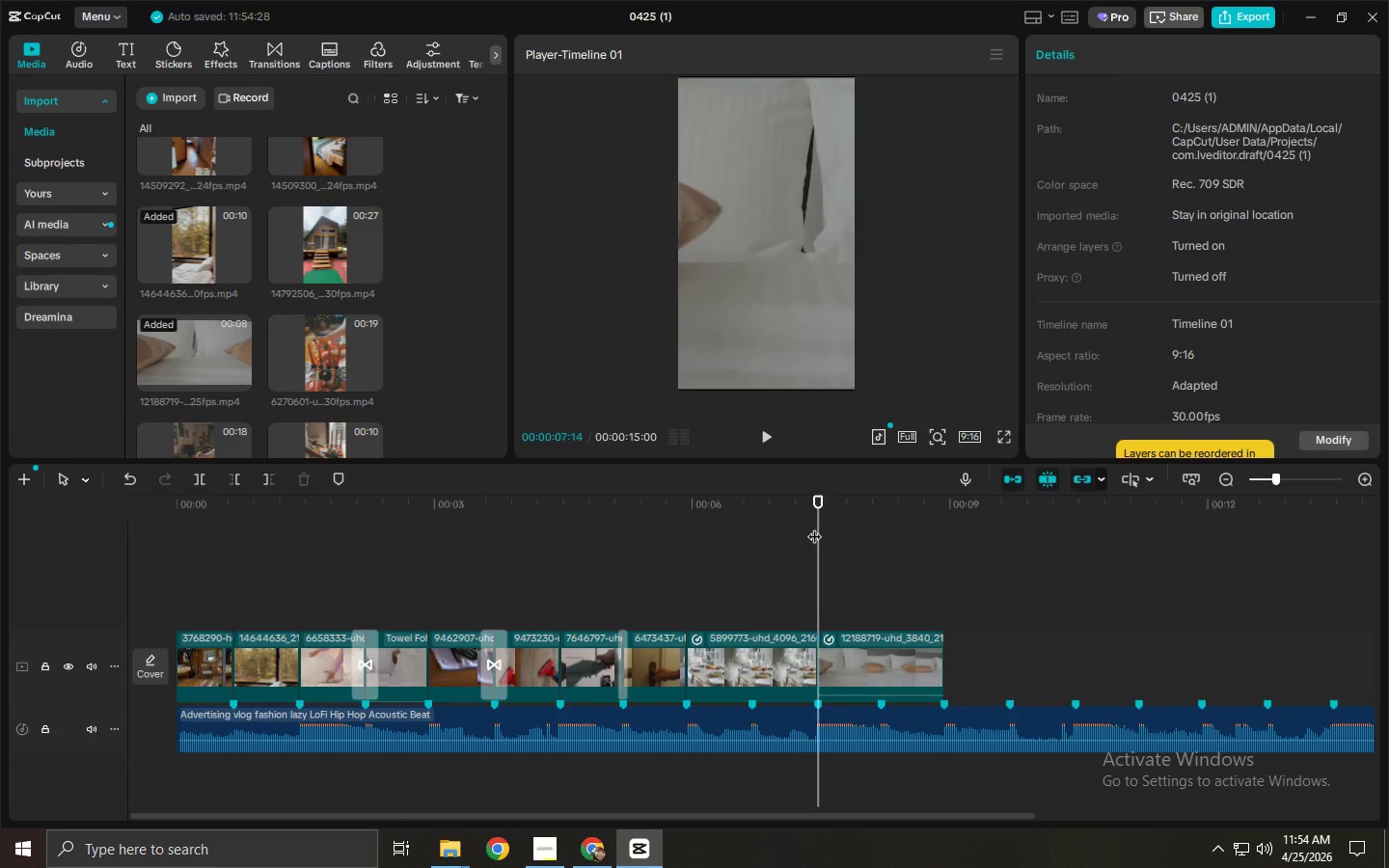 
key(Space)
 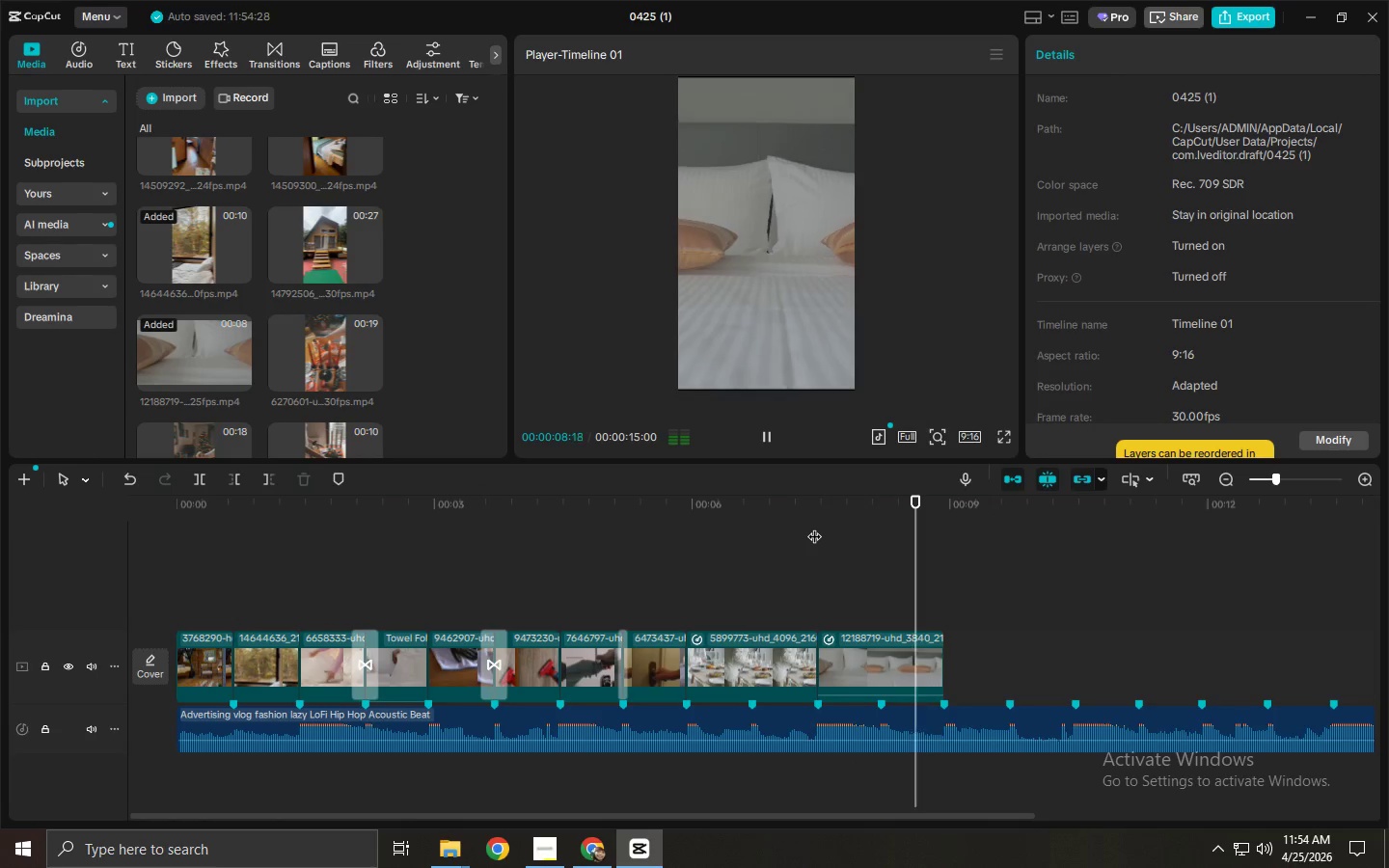 
key(Space)
 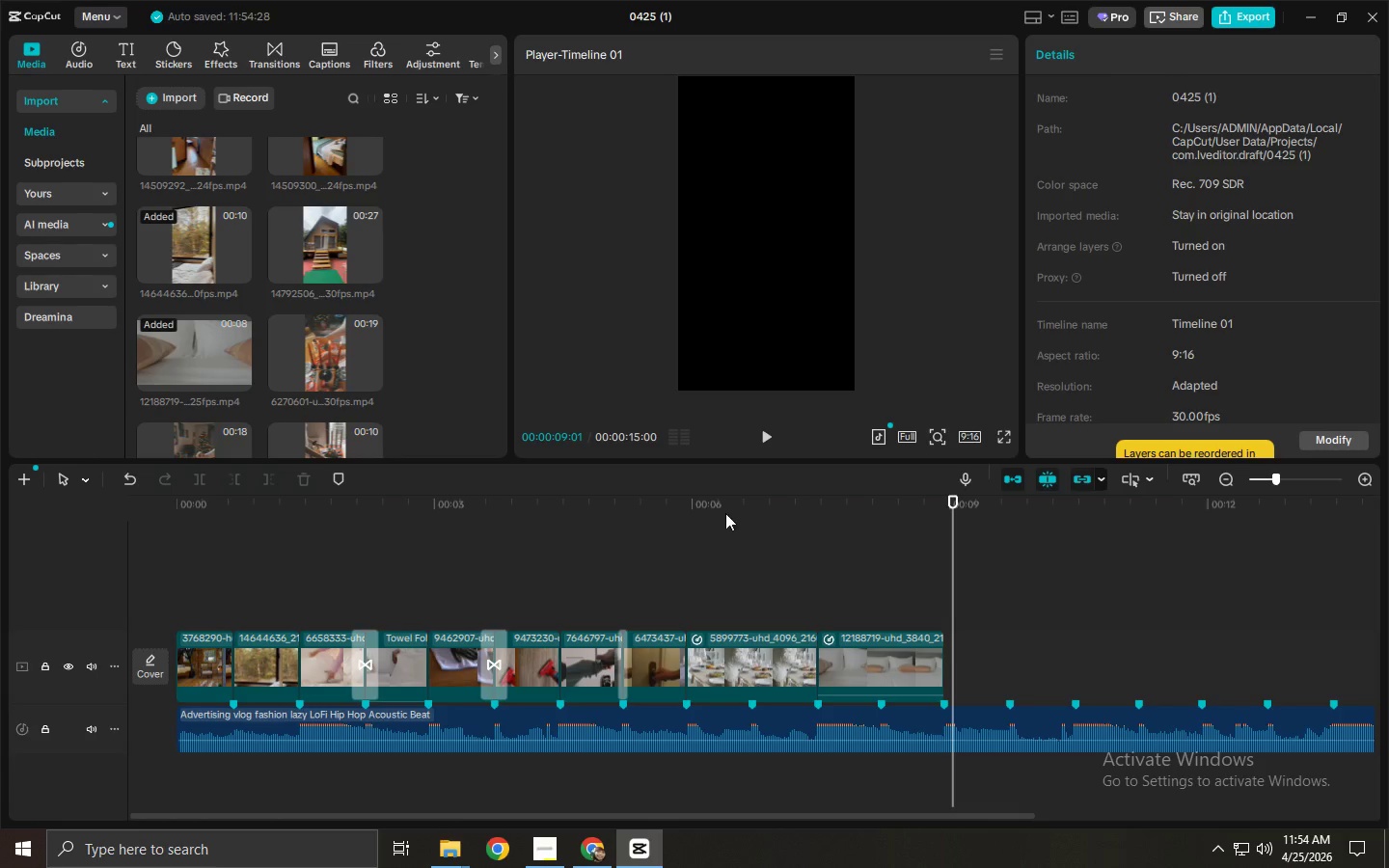 
scroll: coordinate [233, 272], scroll_direction: up, amount: 3.0
 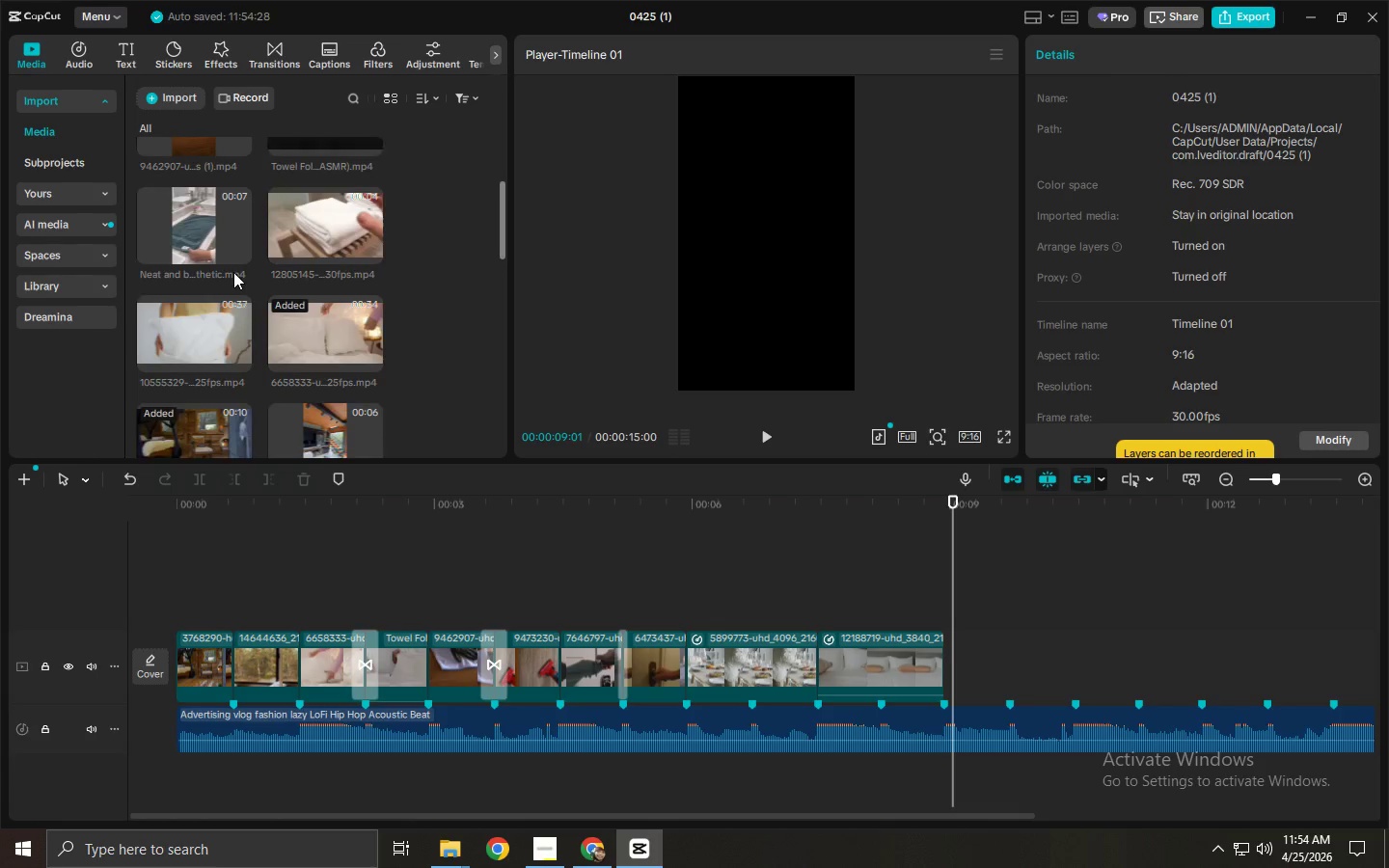 
key(Alt+AltLeft)
 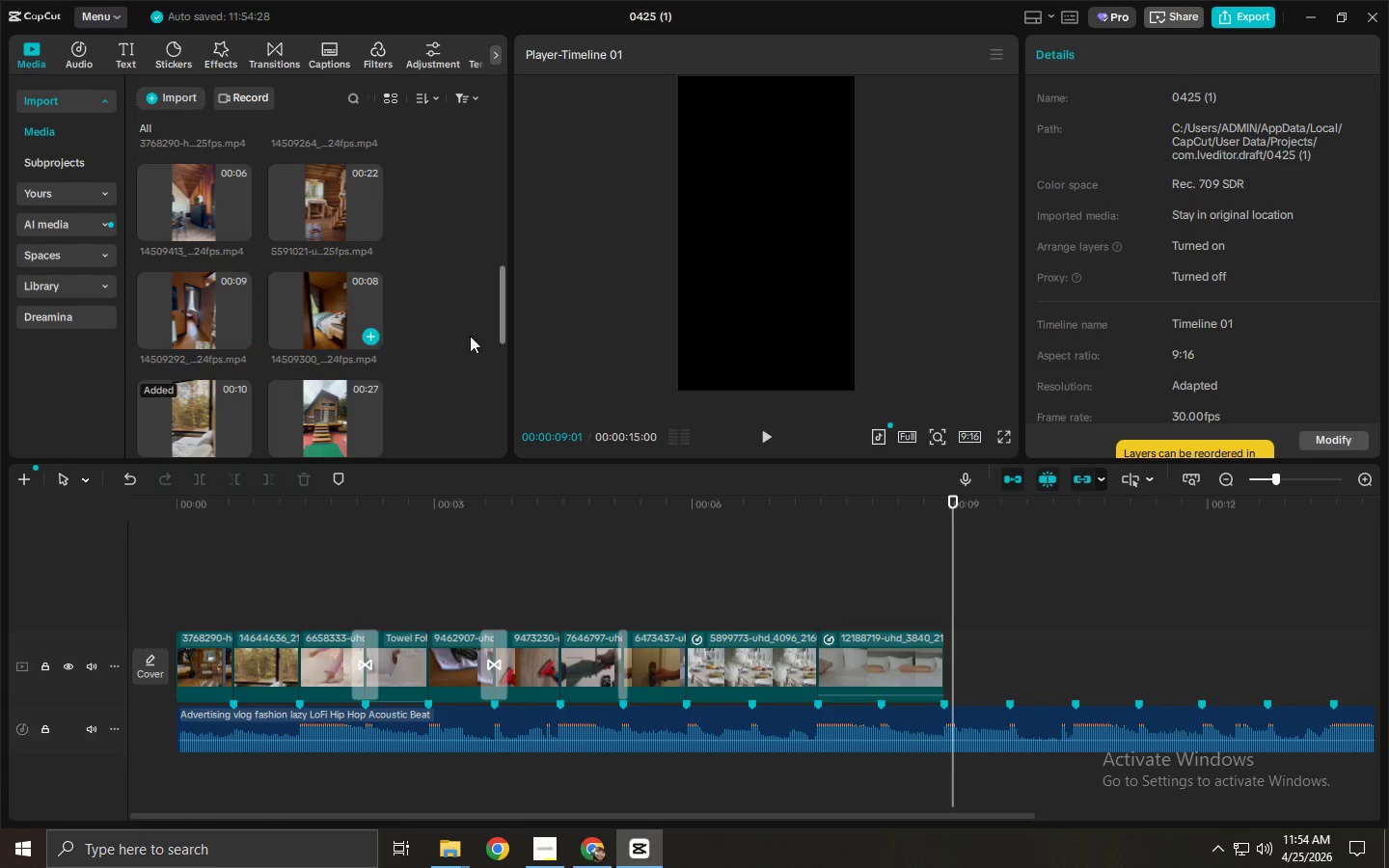 
key(Alt+Tab)
 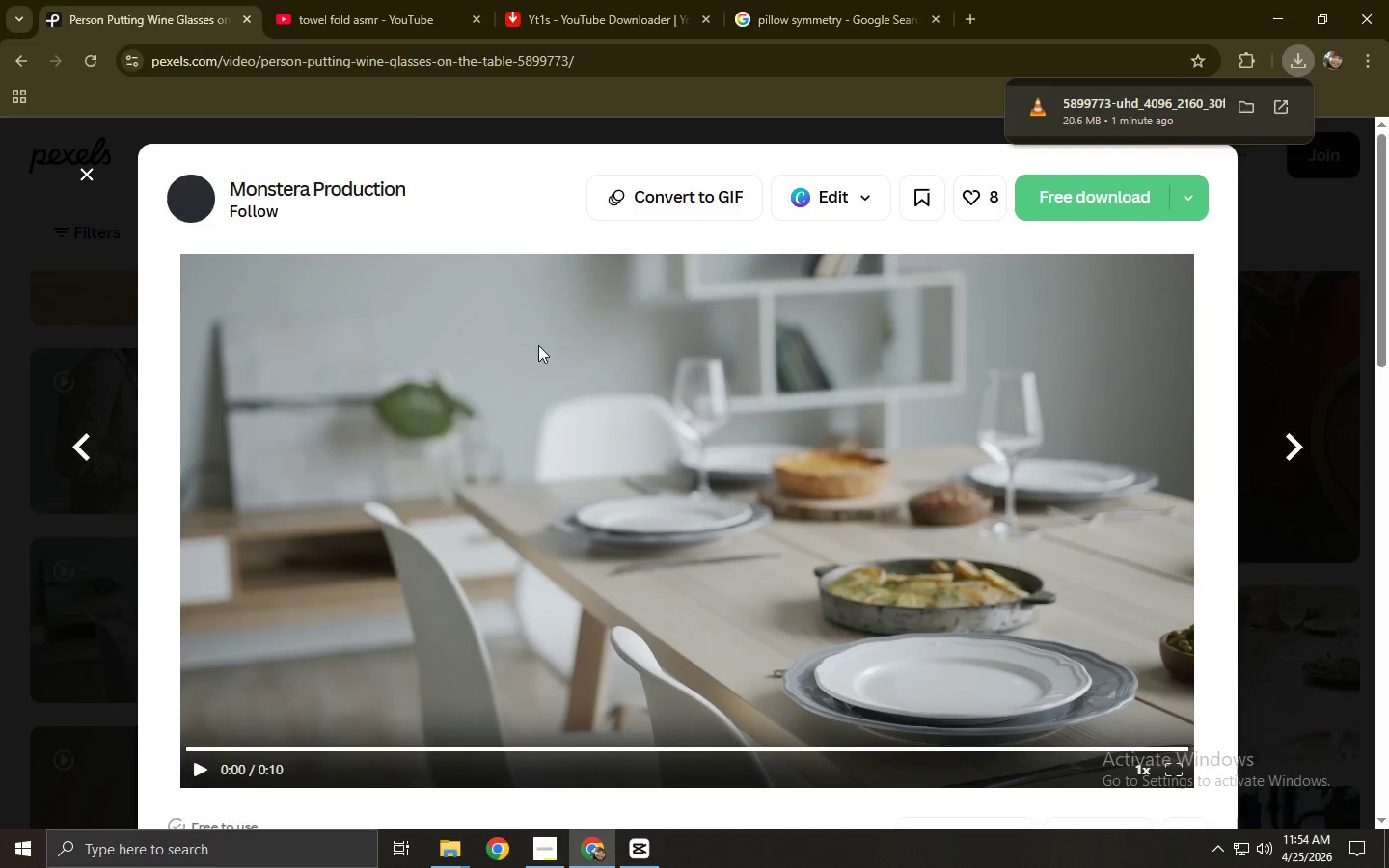 
scroll: coordinate [233, 272], scroll_direction: down, amount: 3.0
 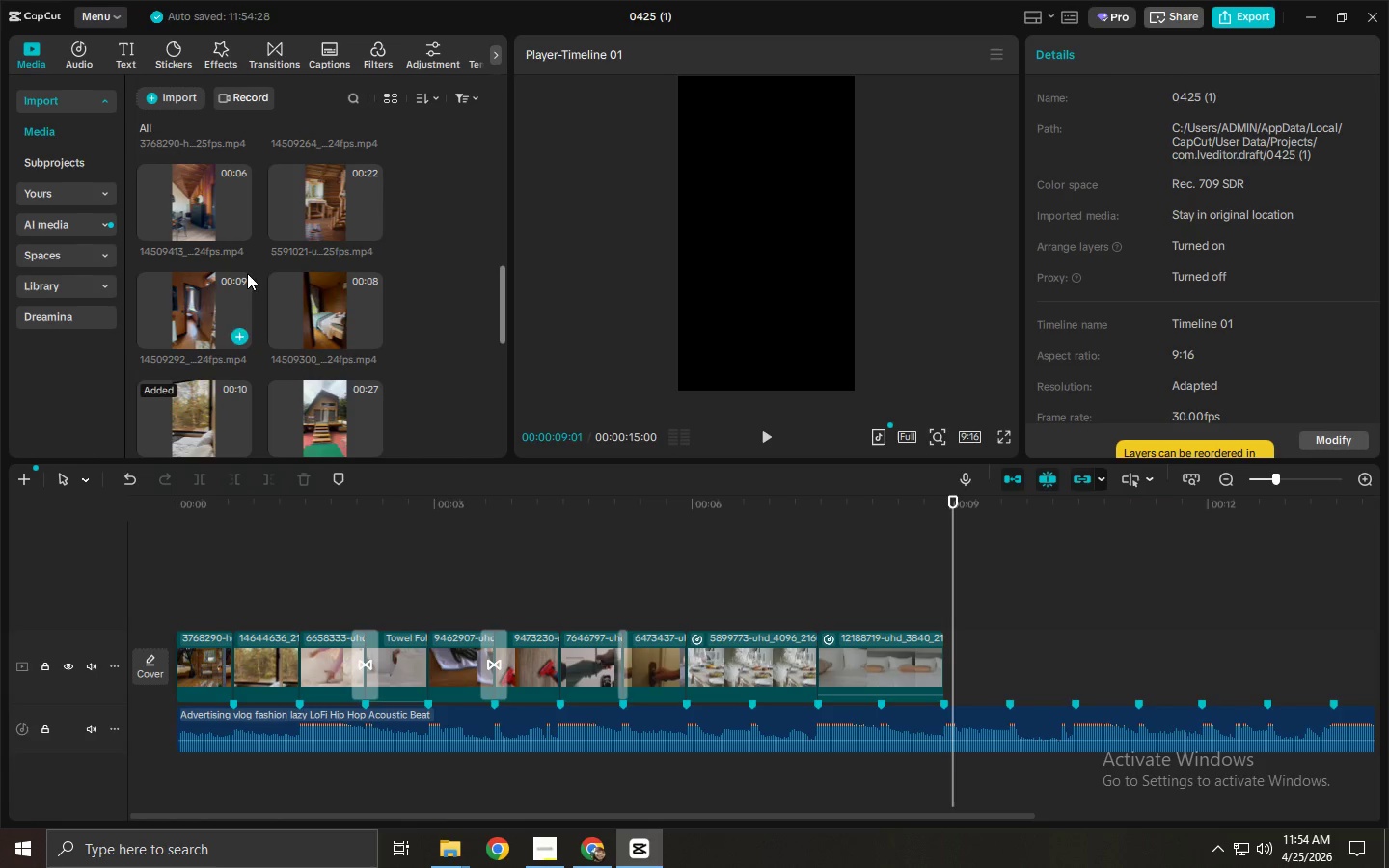 
key(Alt+AltLeft)
 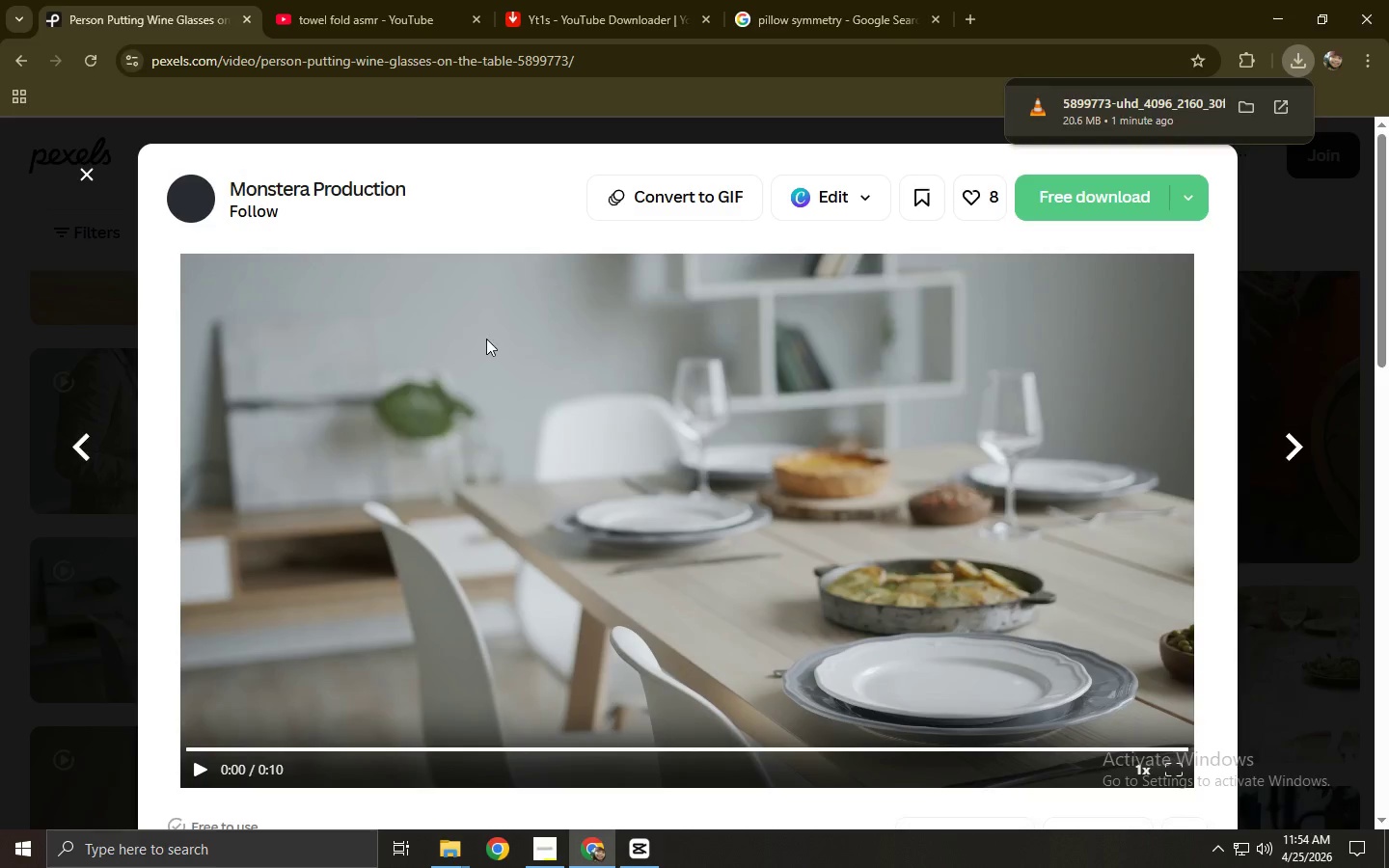 
key(Alt+Tab)
 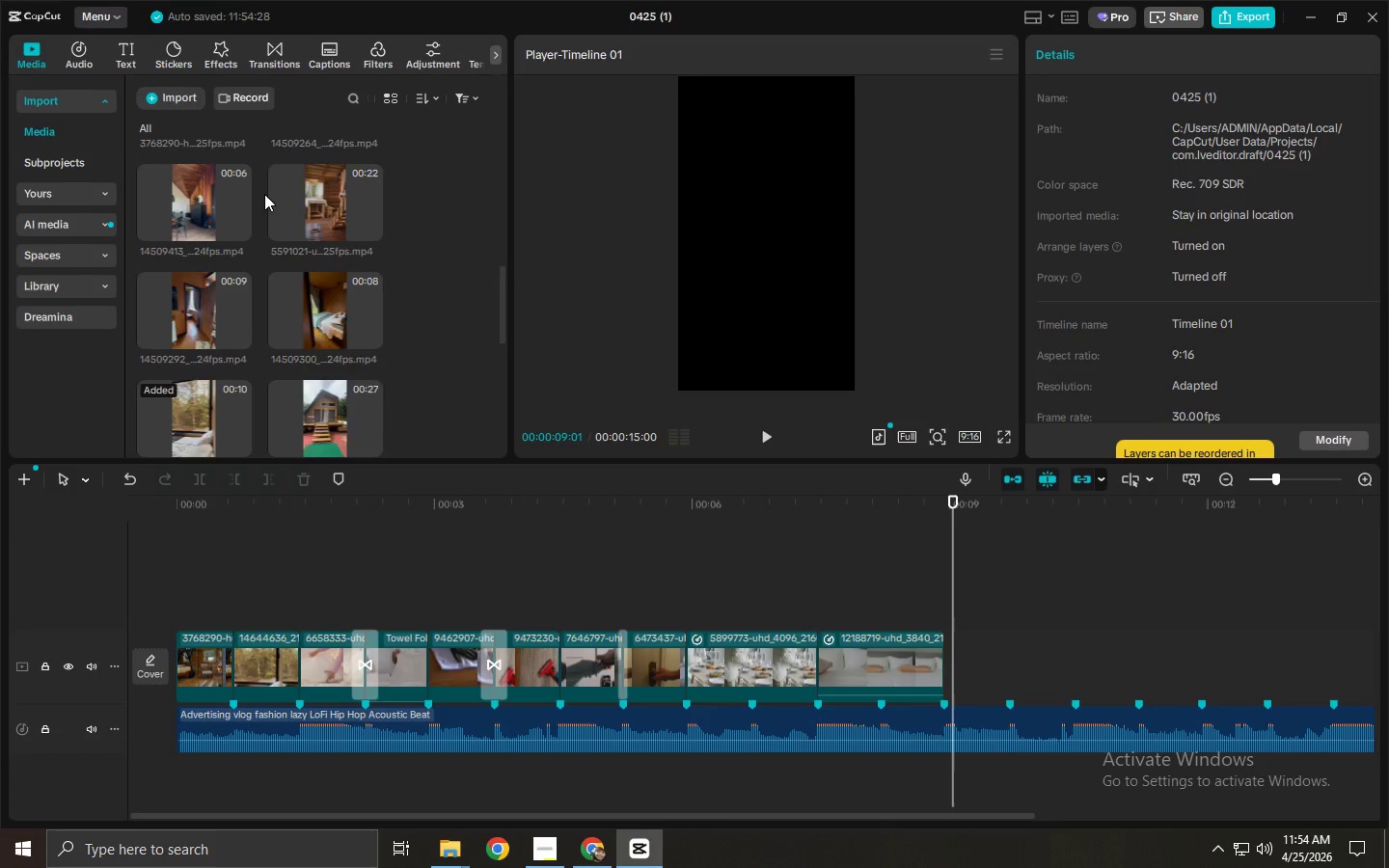 
scroll: coordinate [267, 202], scroll_direction: down, amount: 4.0
 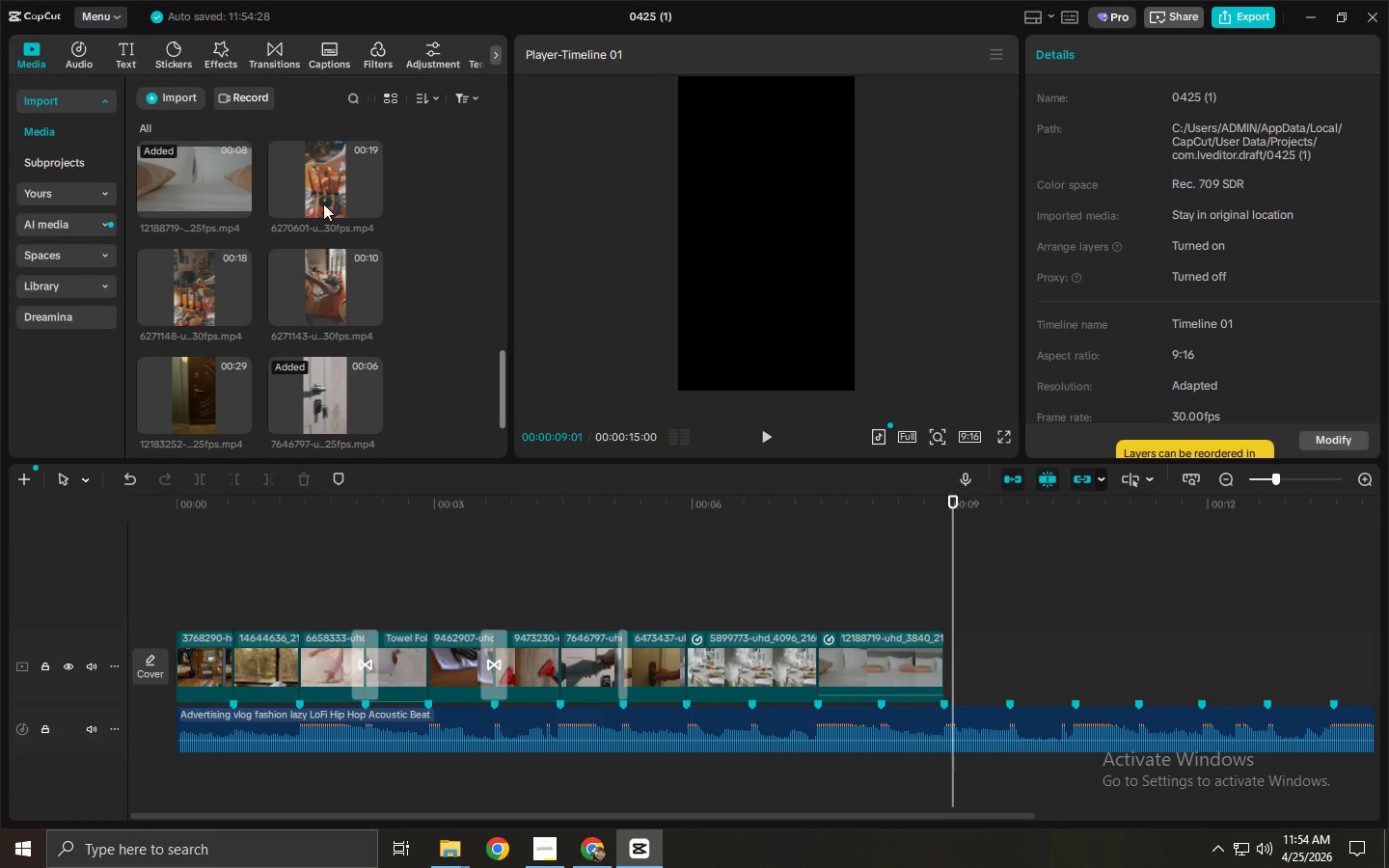 
left_click_drag(start_coordinate=[319, 189], to_coordinate=[963, 671])
 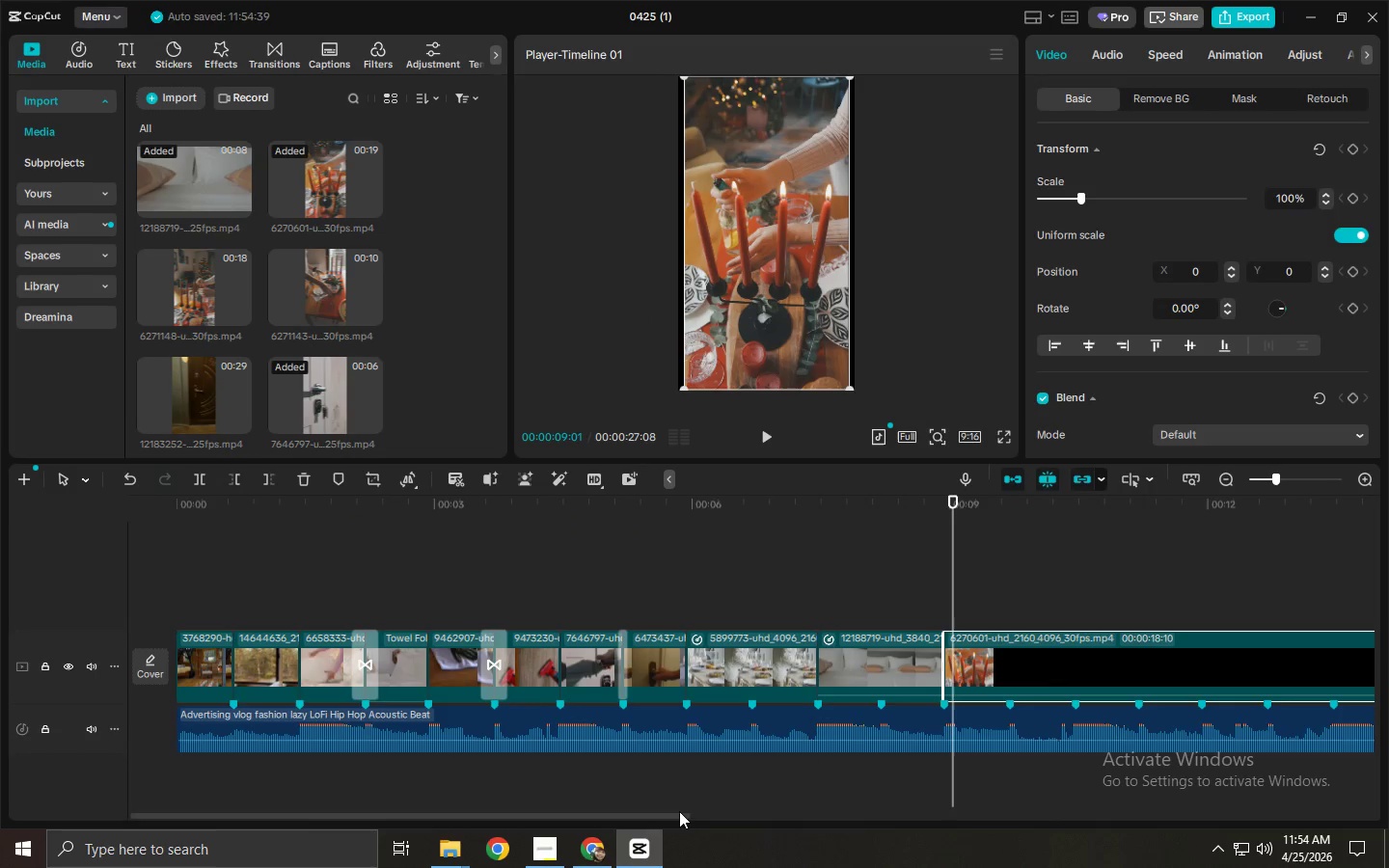 
left_click_drag(start_coordinate=[662, 816], to_coordinate=[783, 813])
 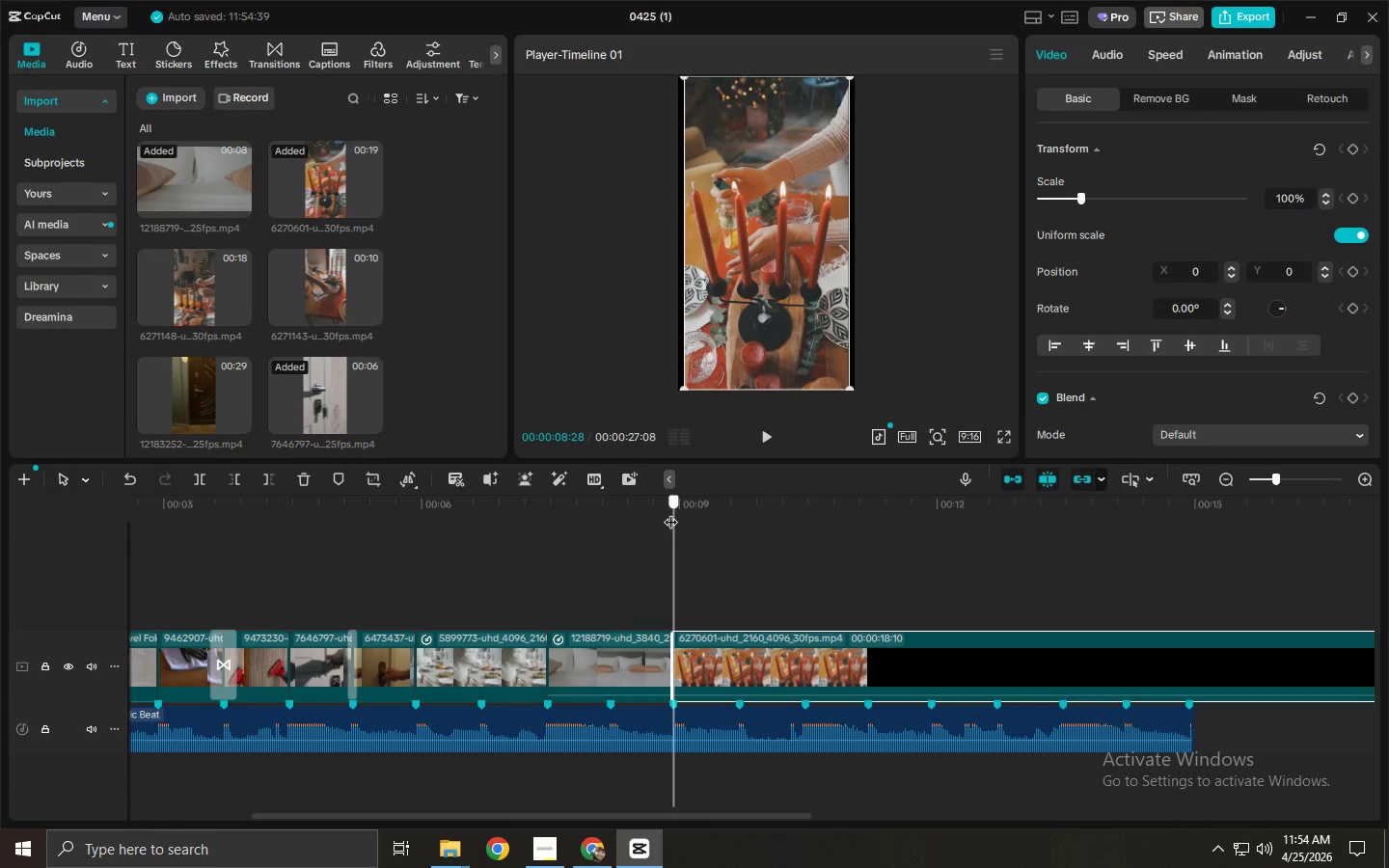 
key(Space)
 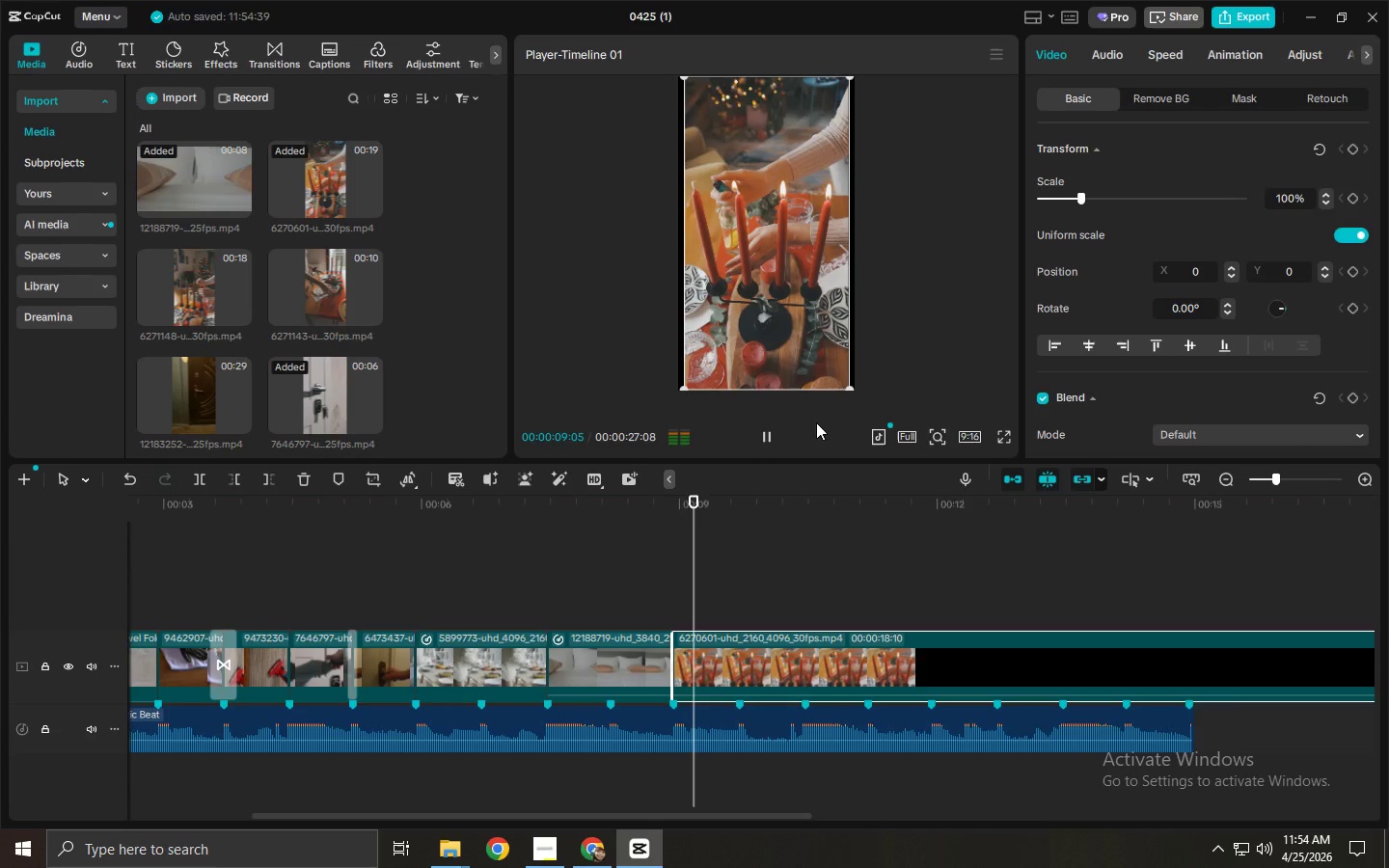 
key(Space)
 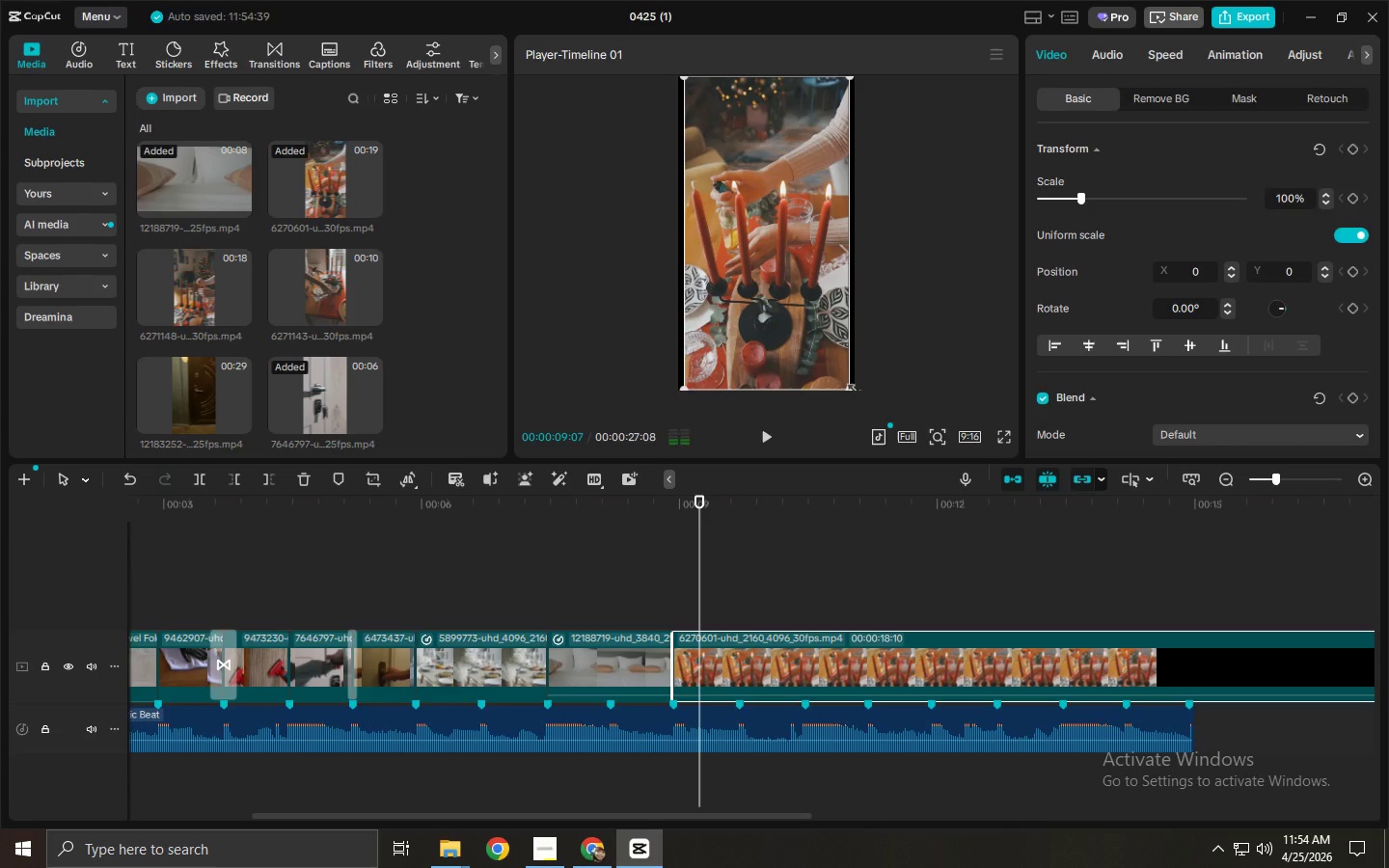 
left_click_drag(start_coordinate=[850, 385], to_coordinate=[866, 397])
 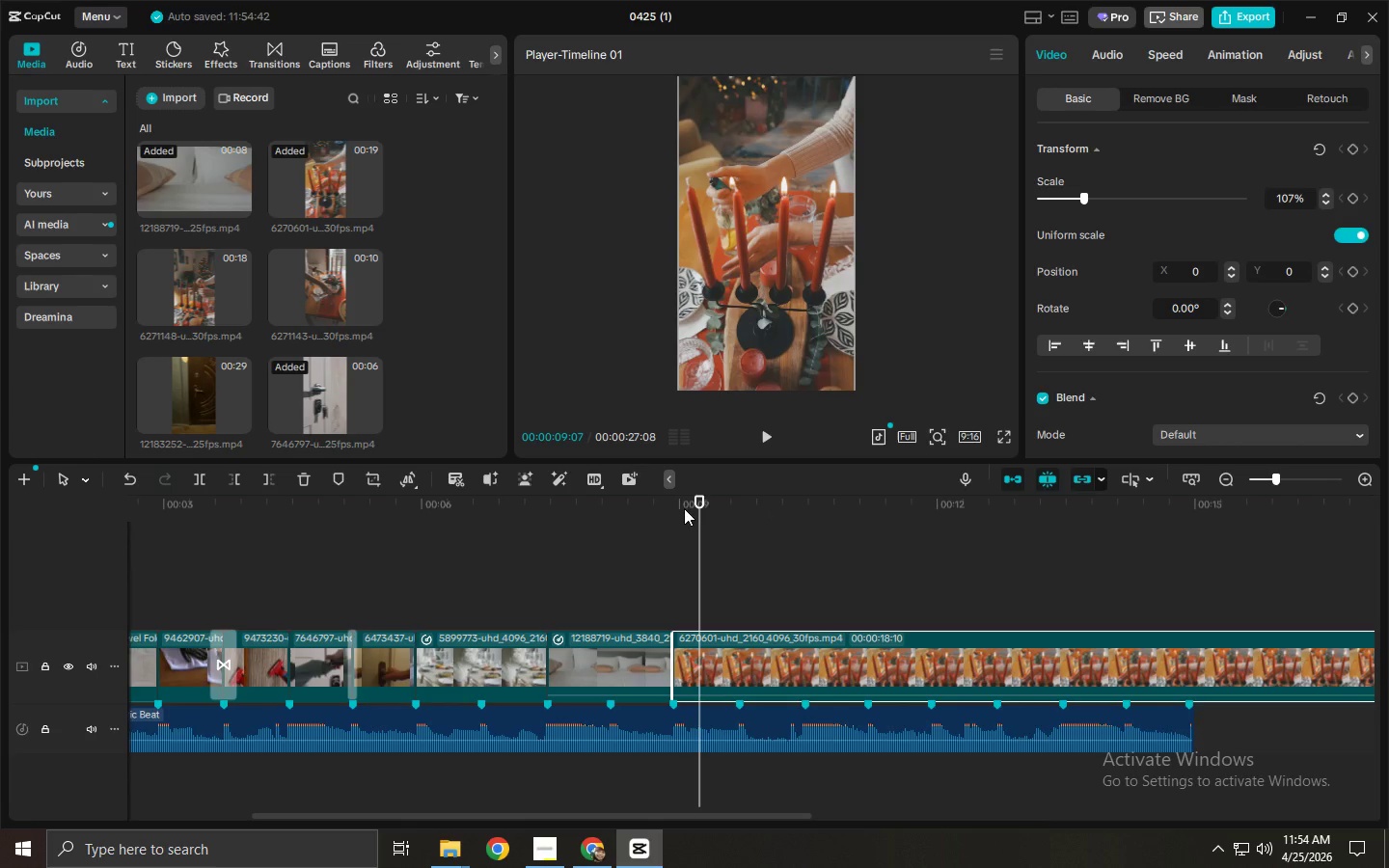 
left_click_drag(start_coordinate=[684, 506], to_coordinate=[656, 505])
 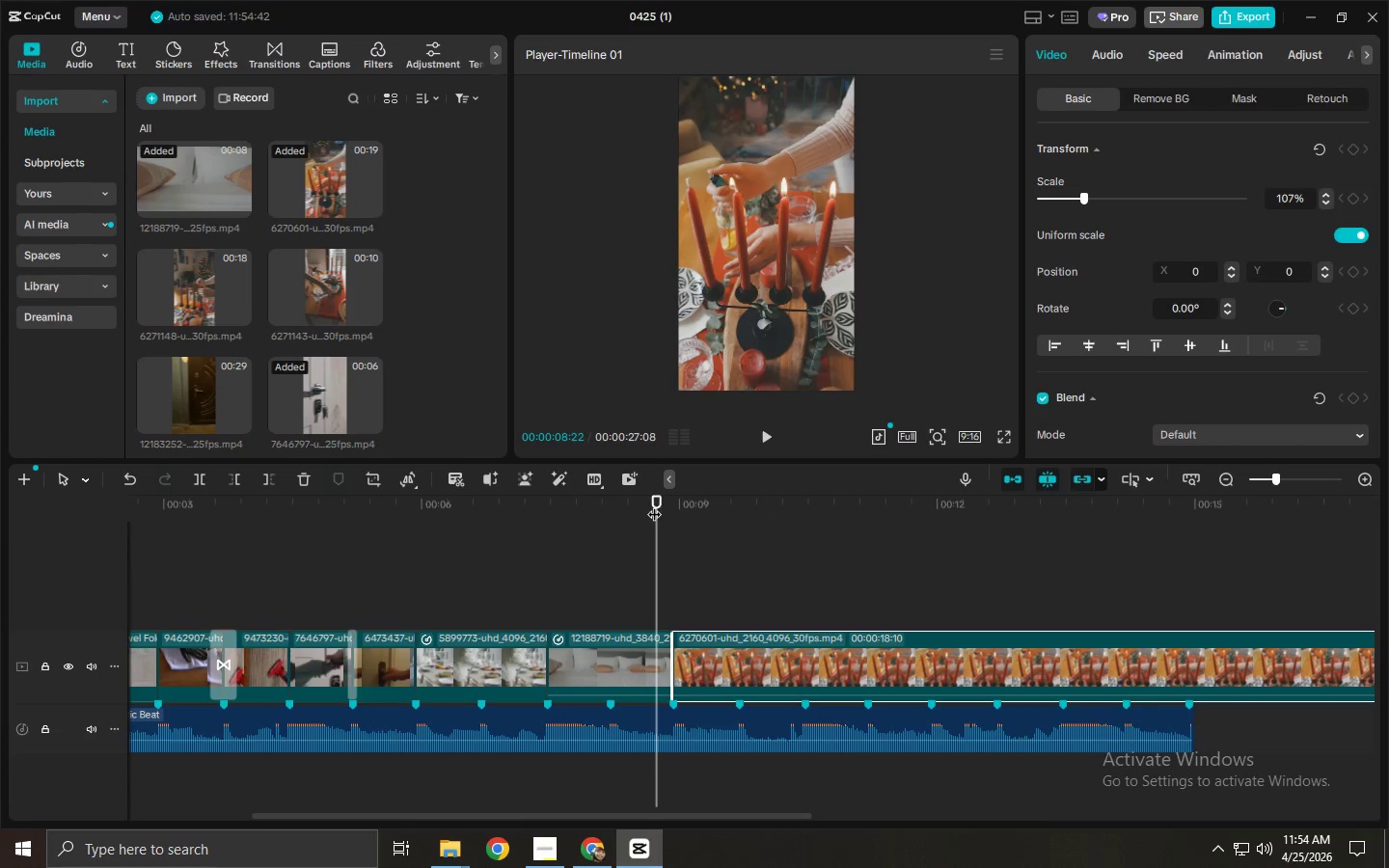 
key(Space)
 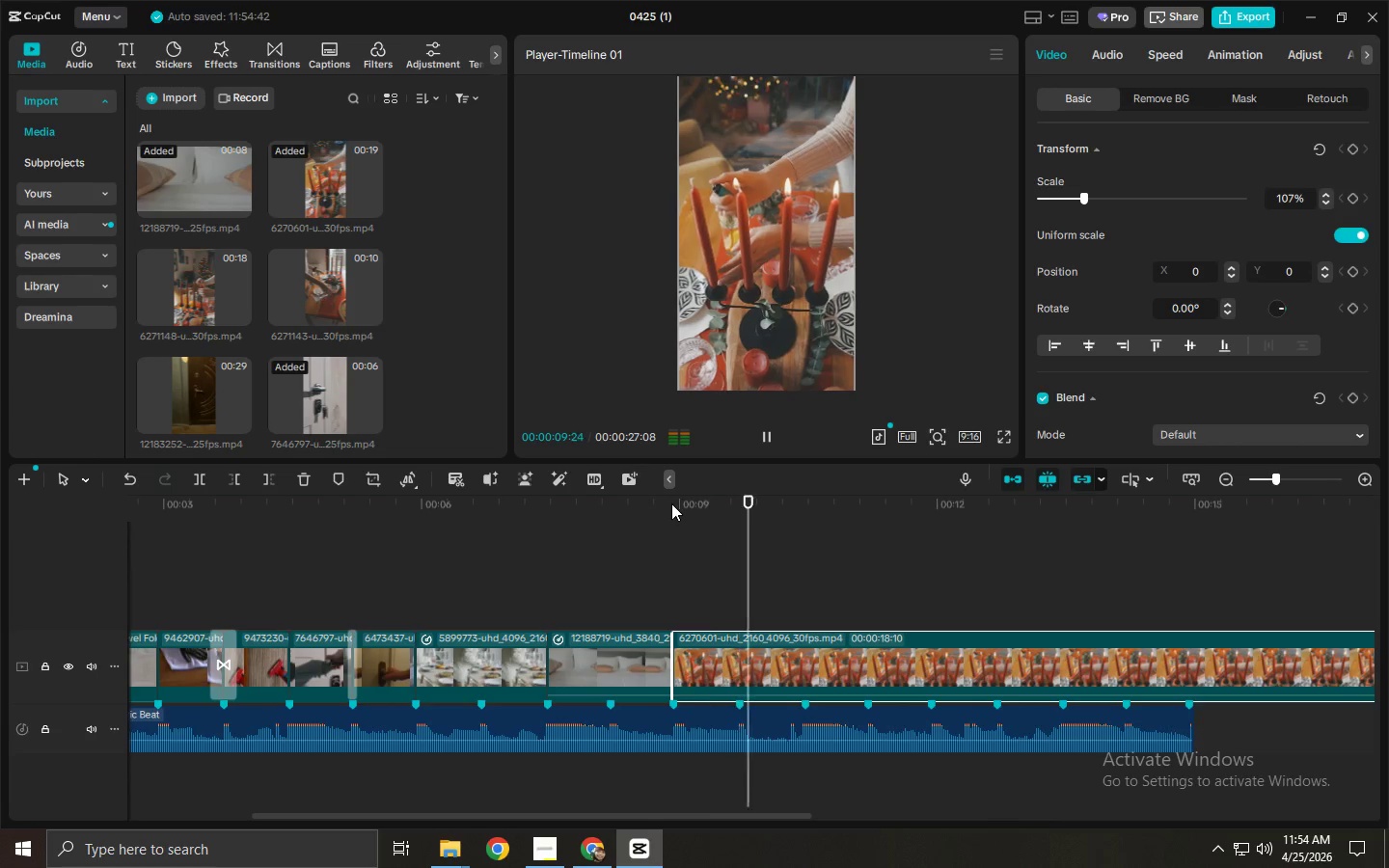 
left_click_drag(start_coordinate=[816, 511], to_coordinate=[1177, 525])
 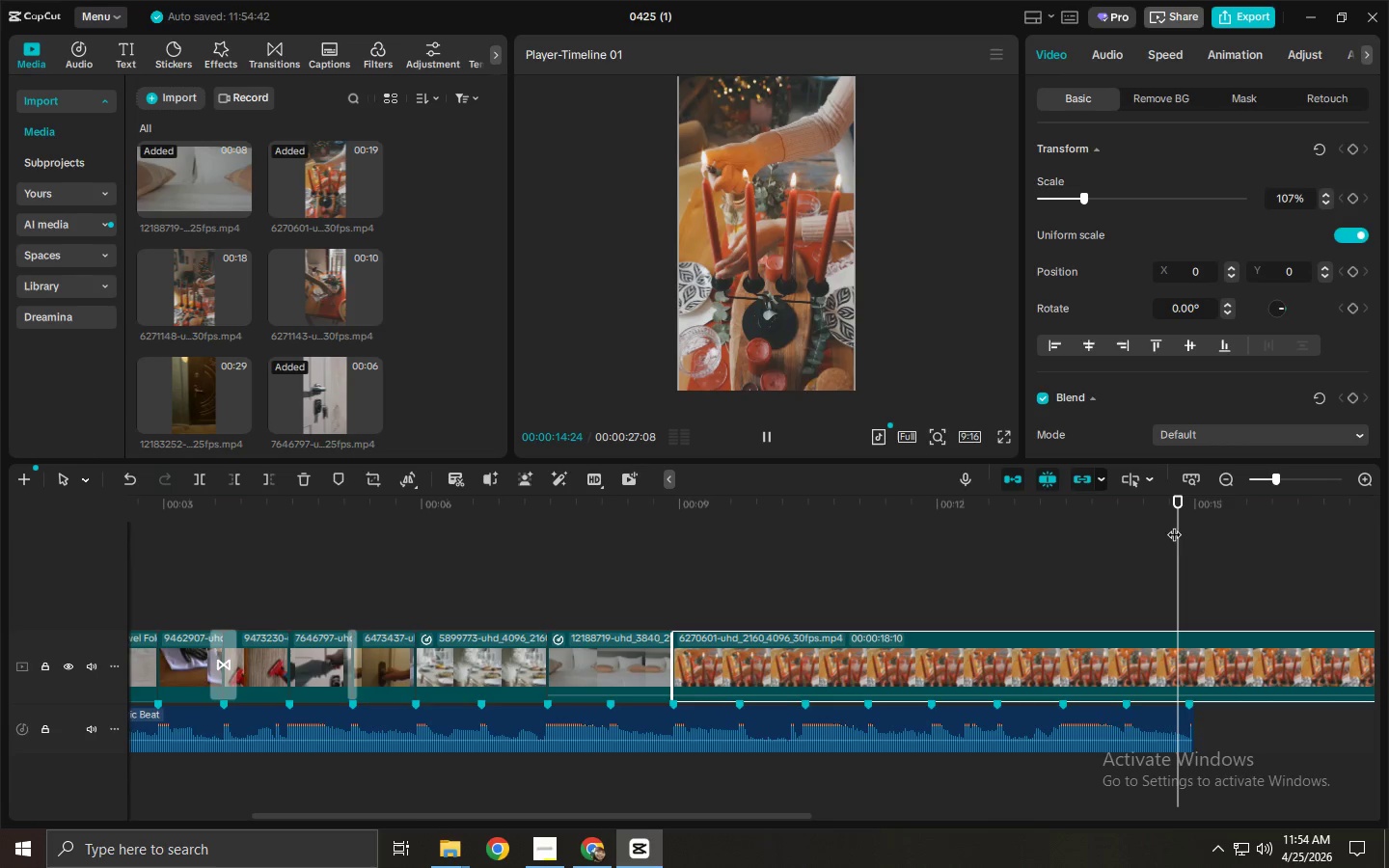 
key(Control+ControlLeft)
 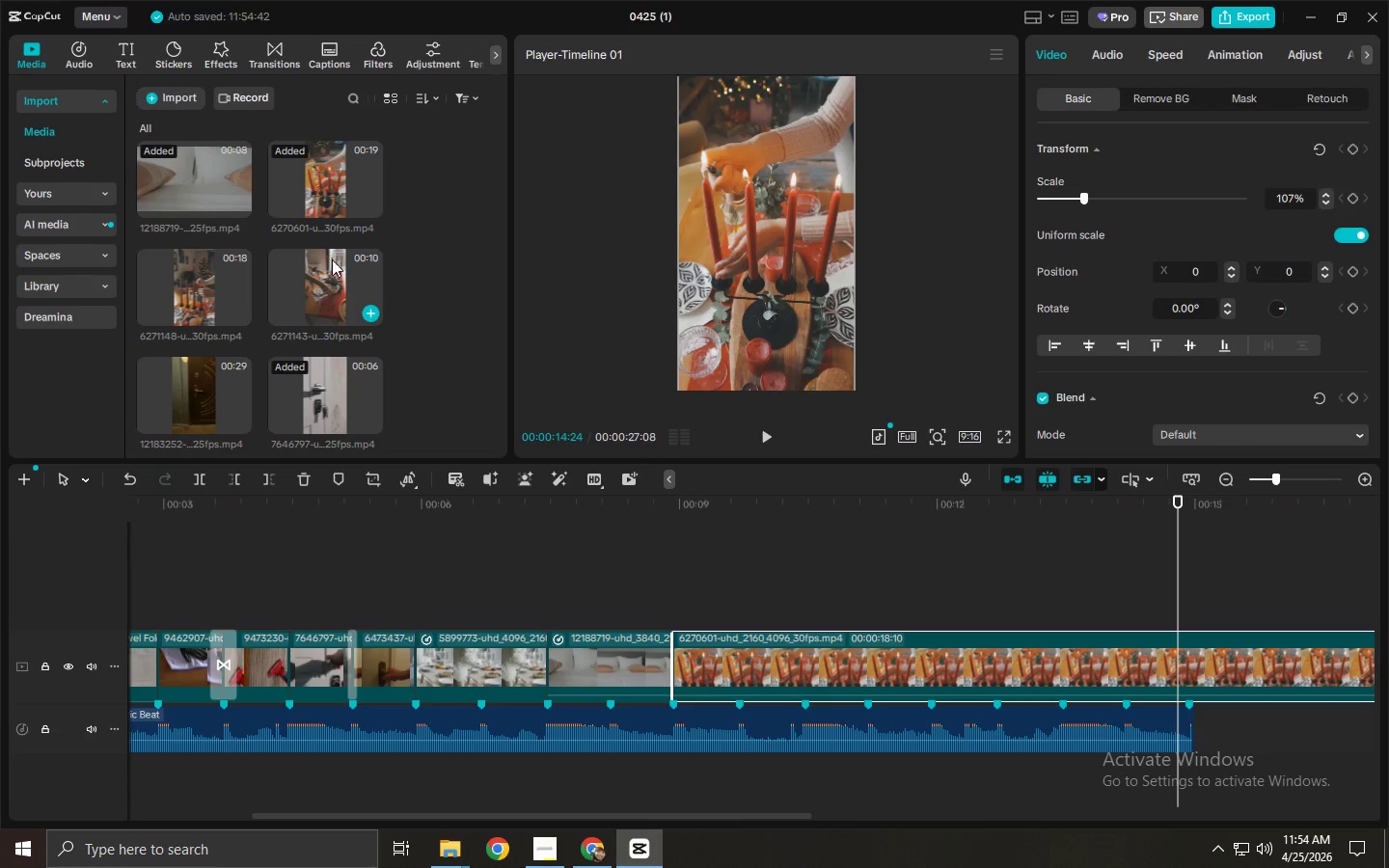 
left_click([803, 644])
 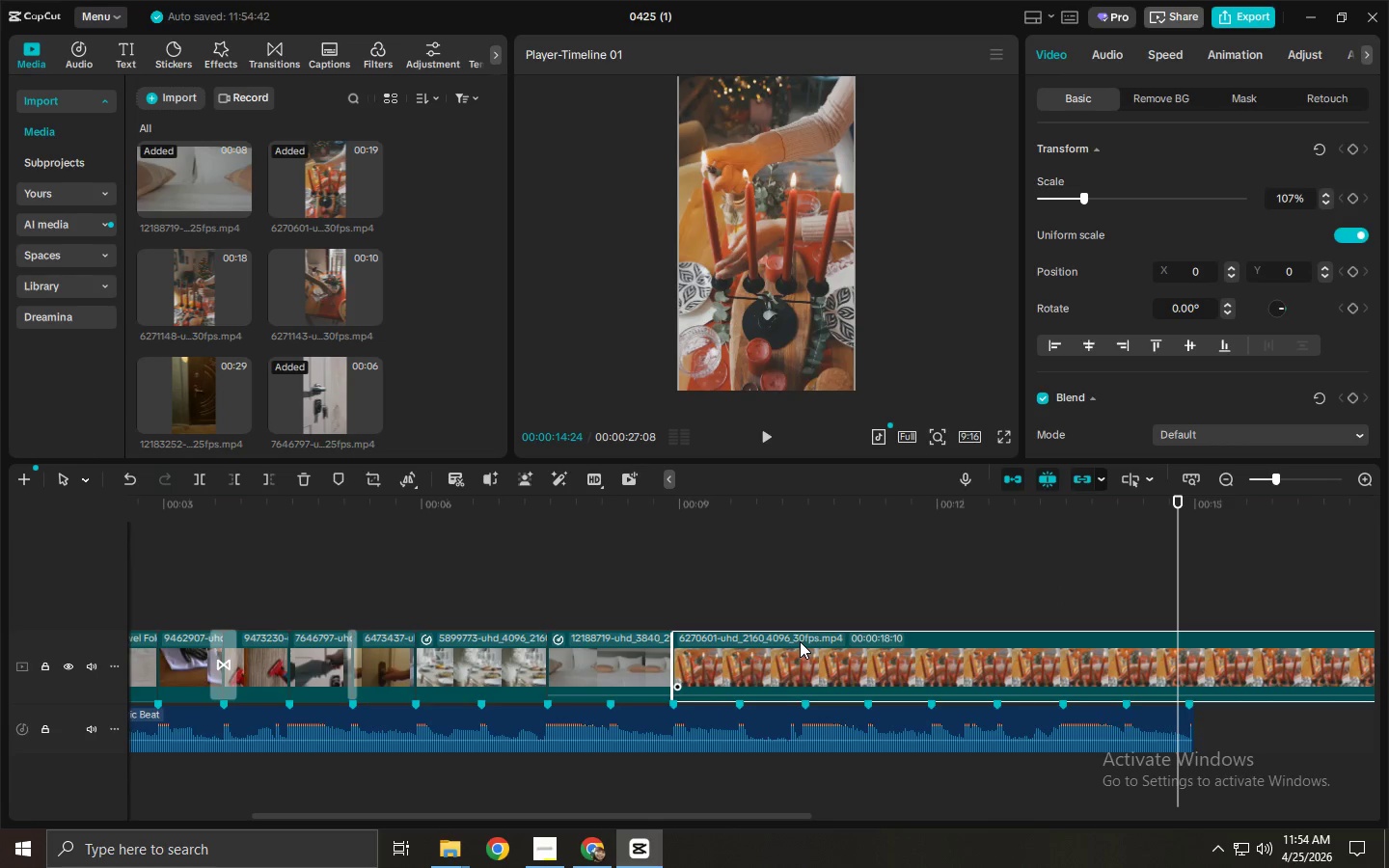 
scroll: coordinate [266, 274], scroll_direction: up, amount: 10.0
 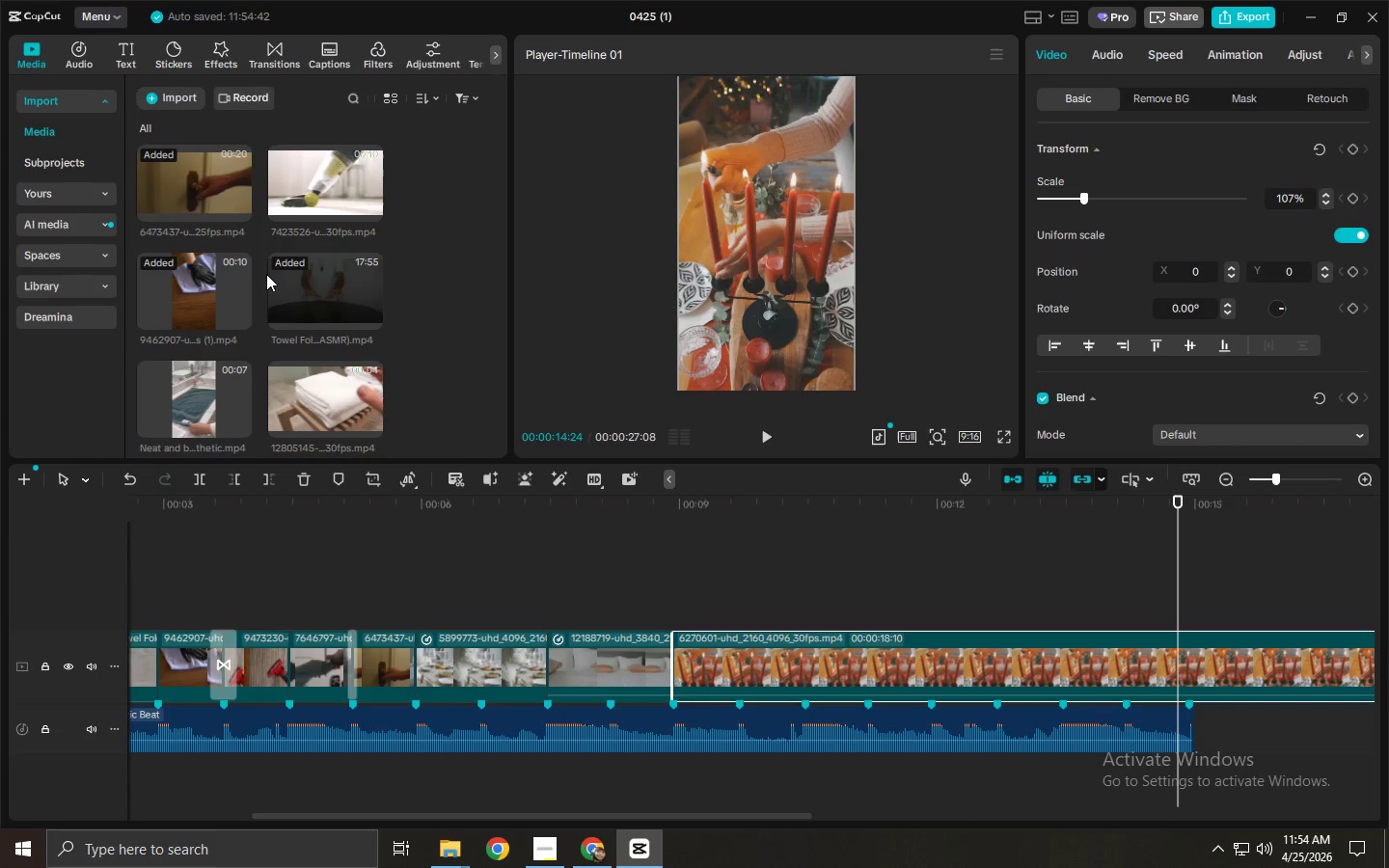 
scroll: coordinate [266, 274], scroll_direction: down, amount: 3.0
 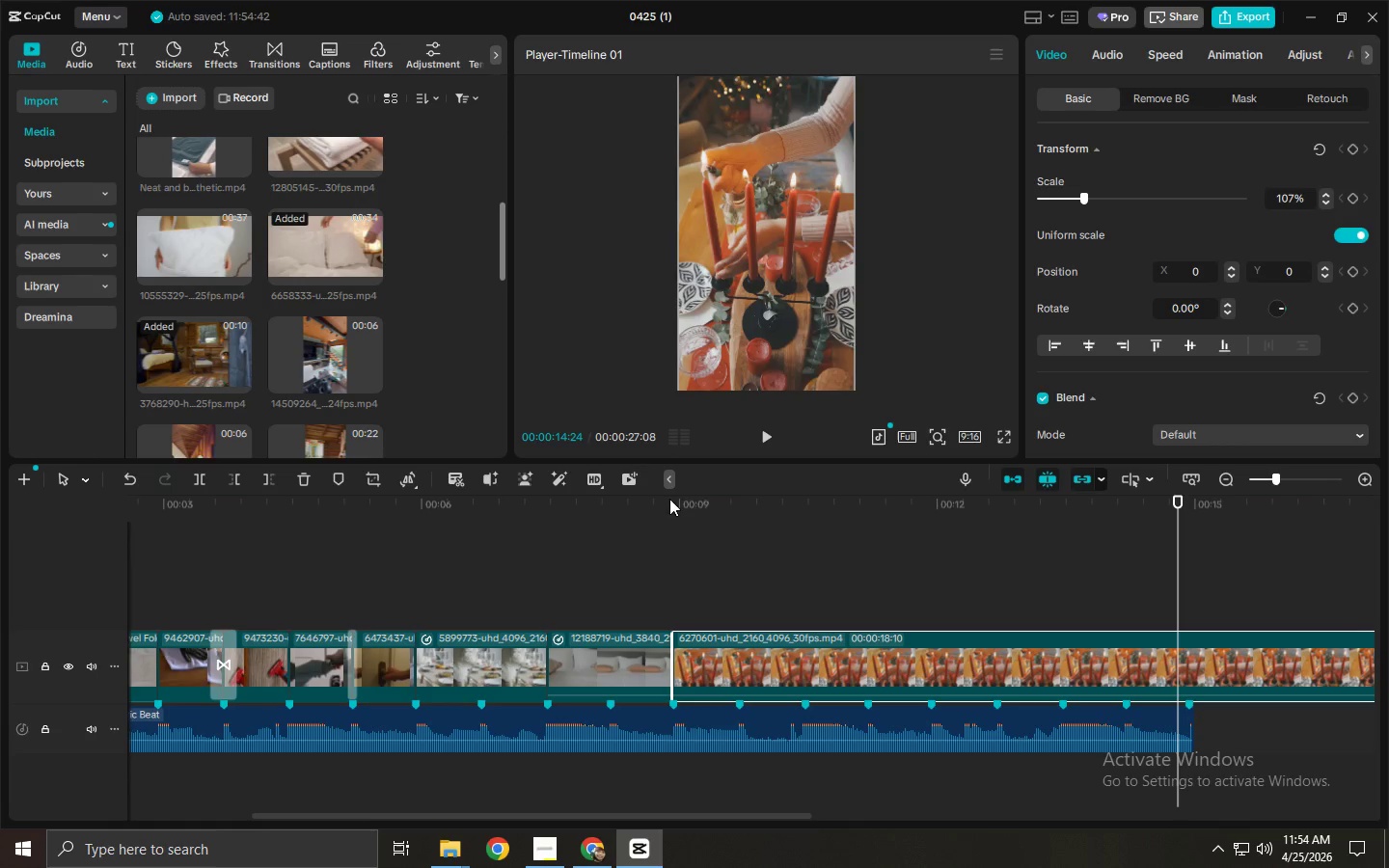 
left_click_drag(start_coordinate=[679, 508], to_coordinate=[804, 548])
 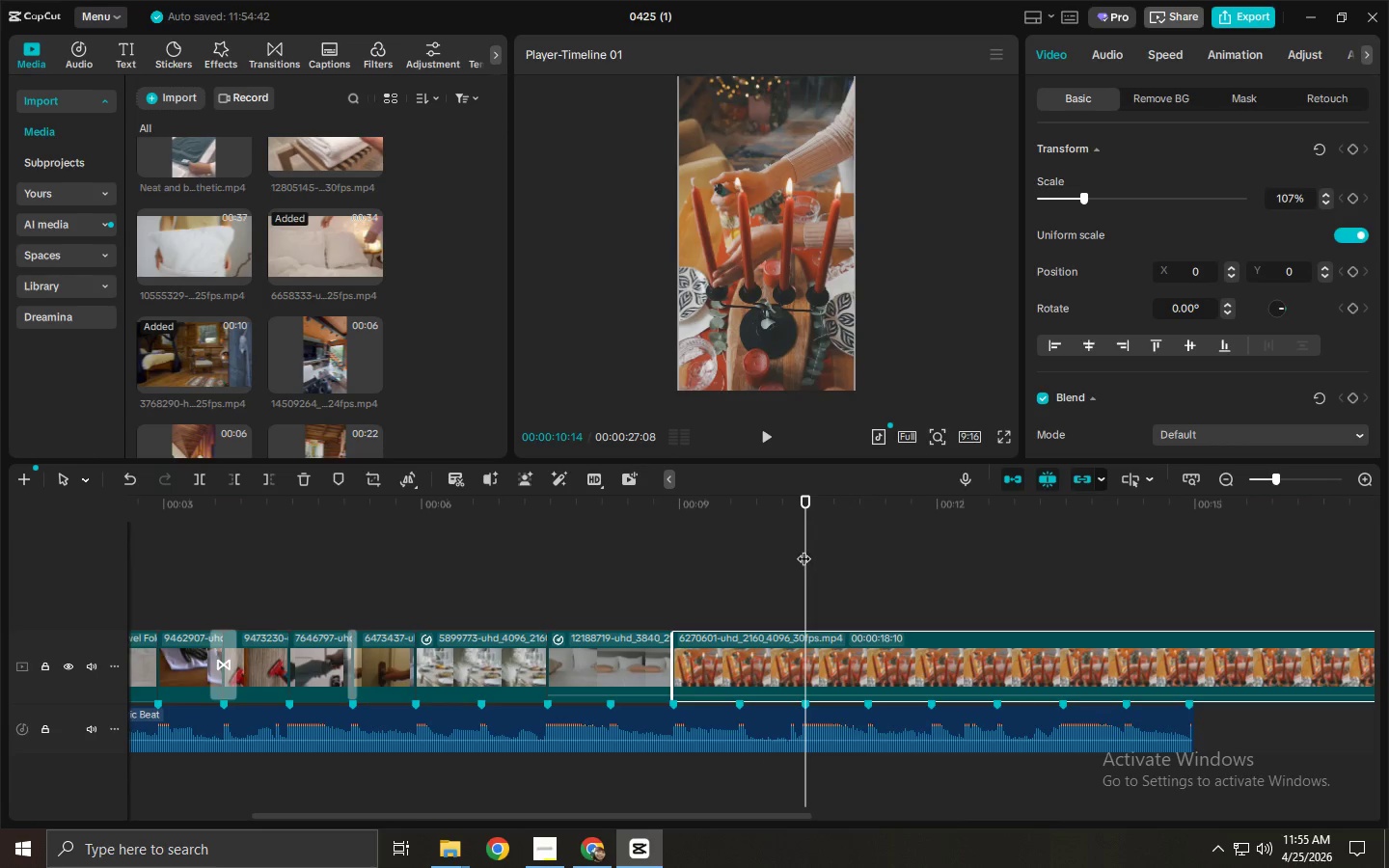 
key(Control+ControlLeft)
 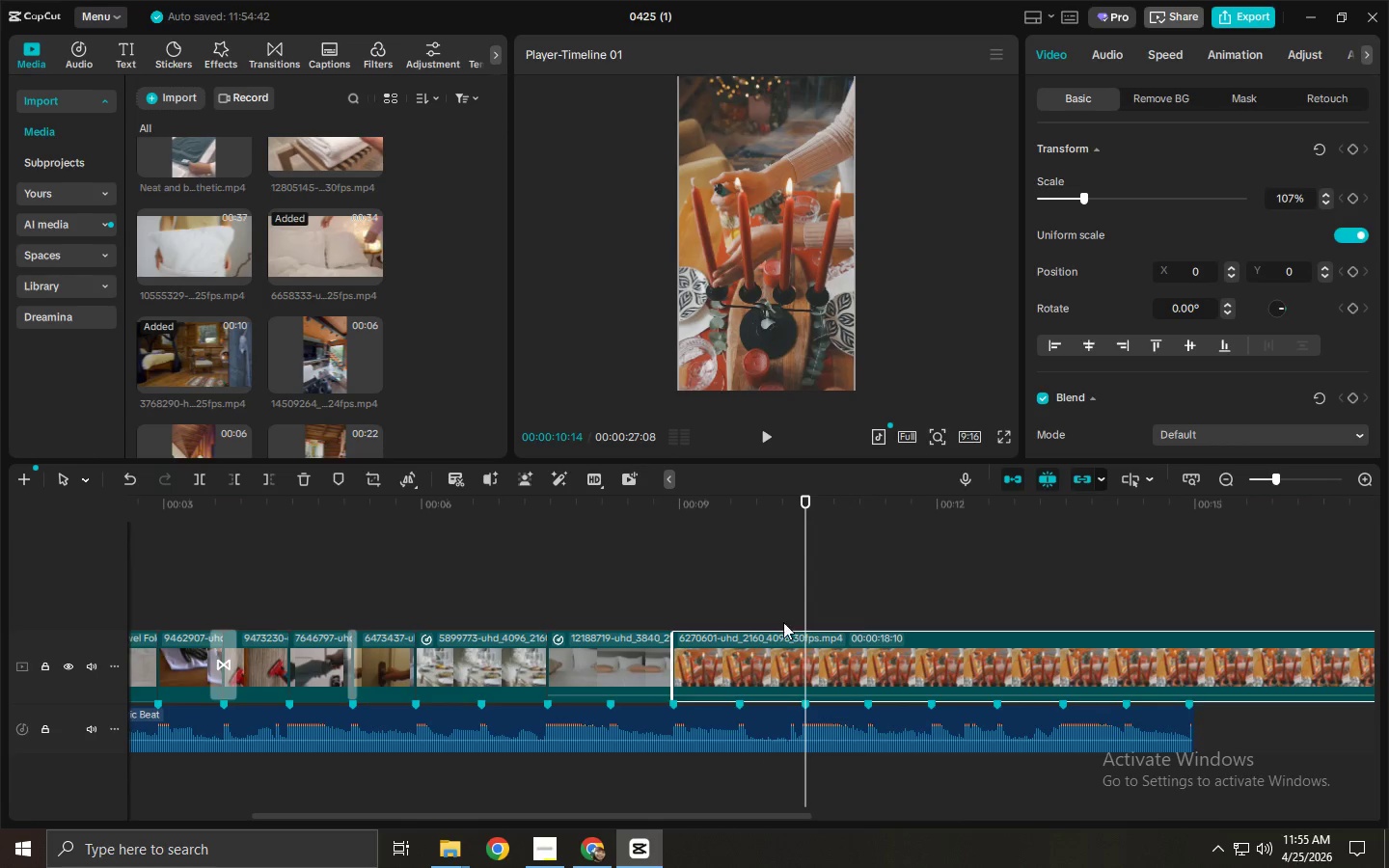 
key(Control+B)
 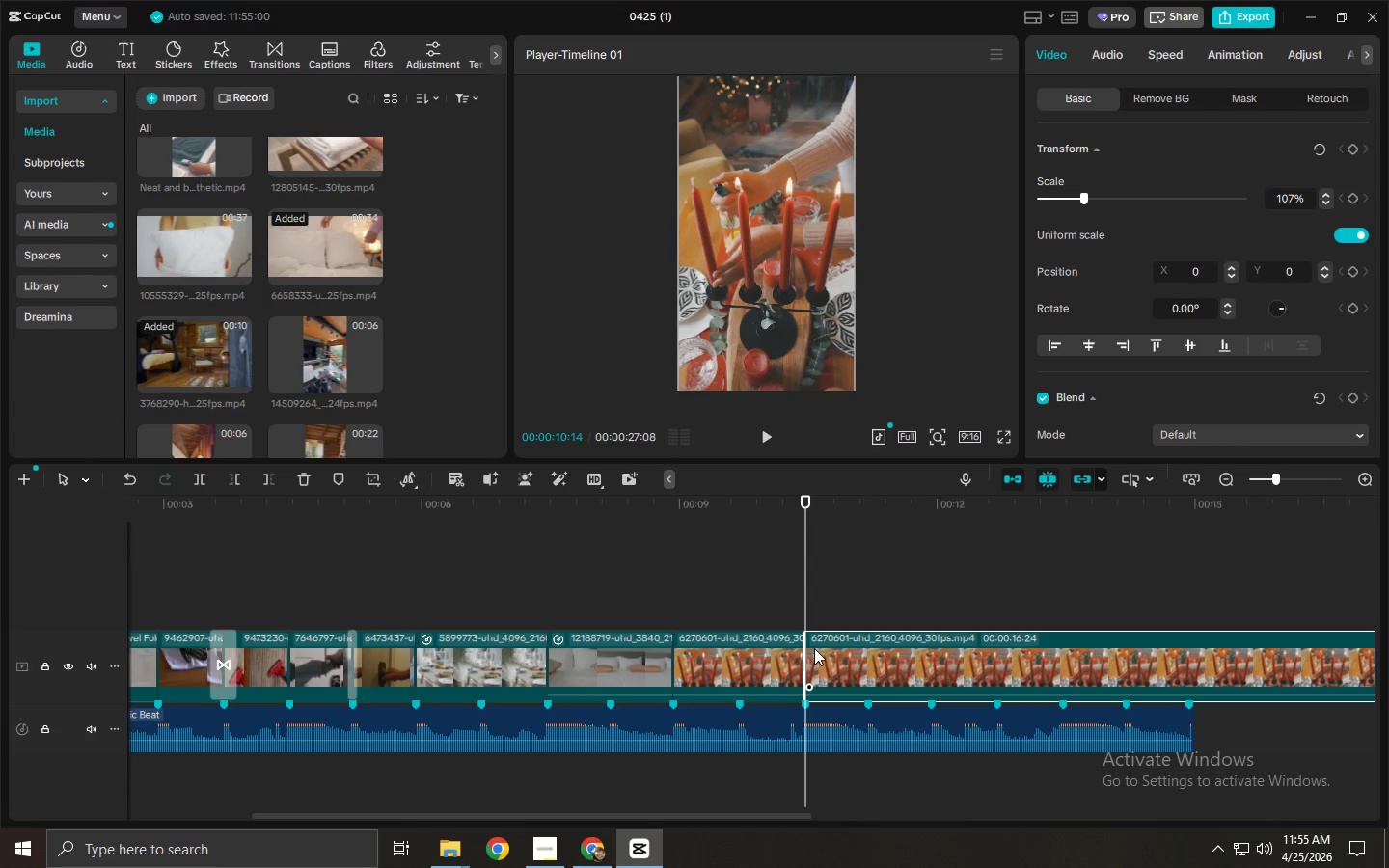 
key(Control+ControlLeft)
 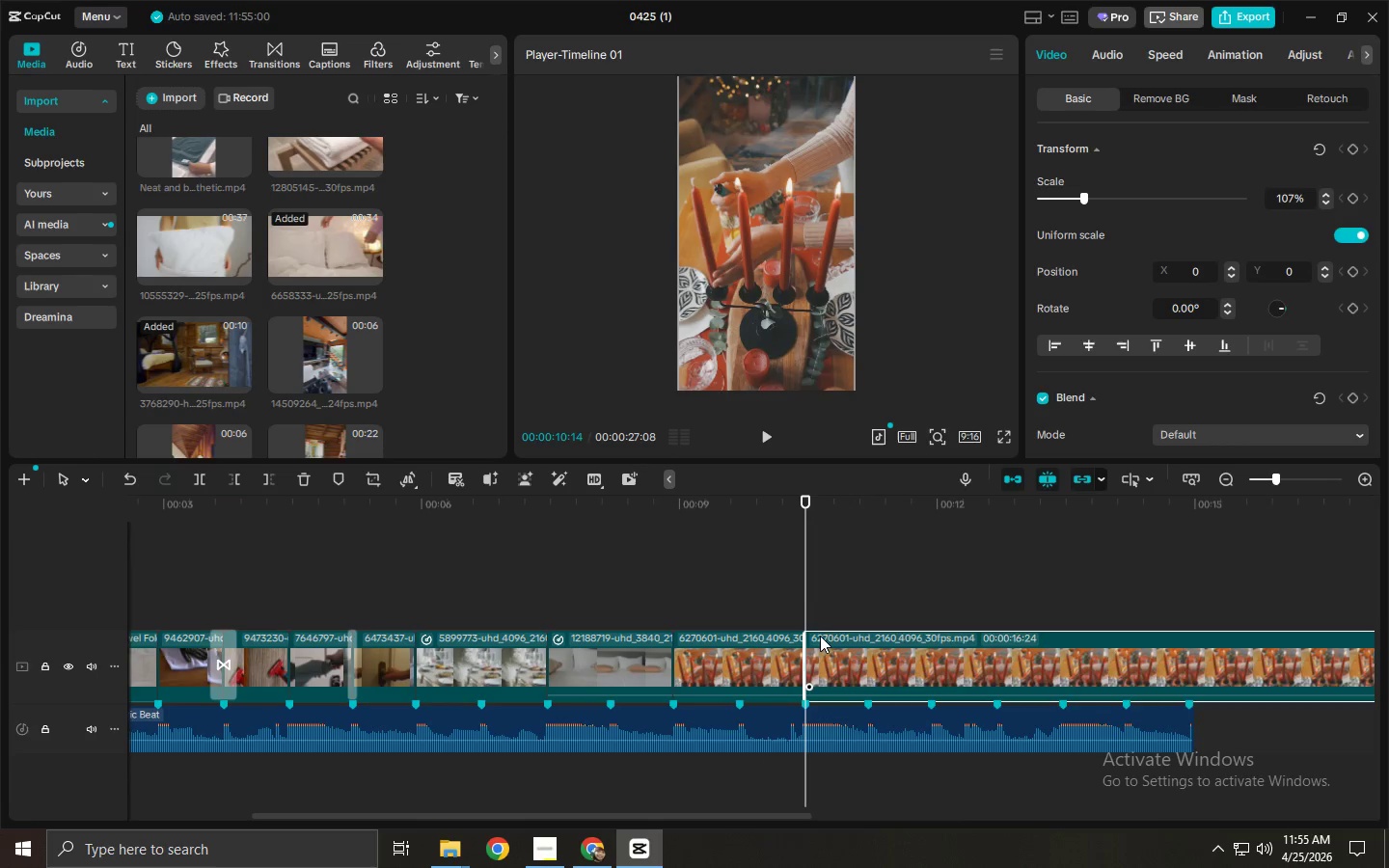 
key(Control+Z)
 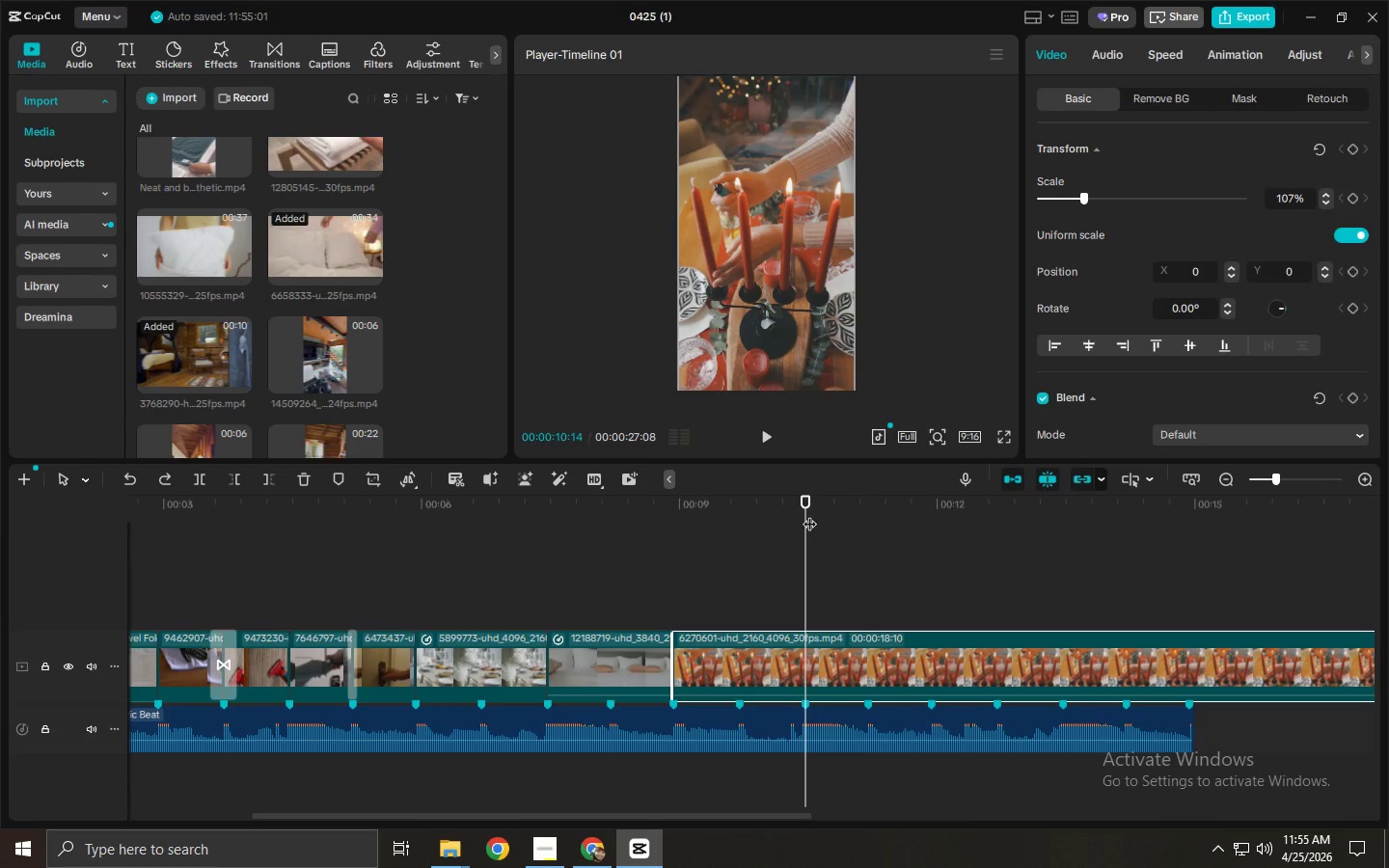 
left_click_drag(start_coordinate=[807, 508], to_coordinate=[868, 519])
 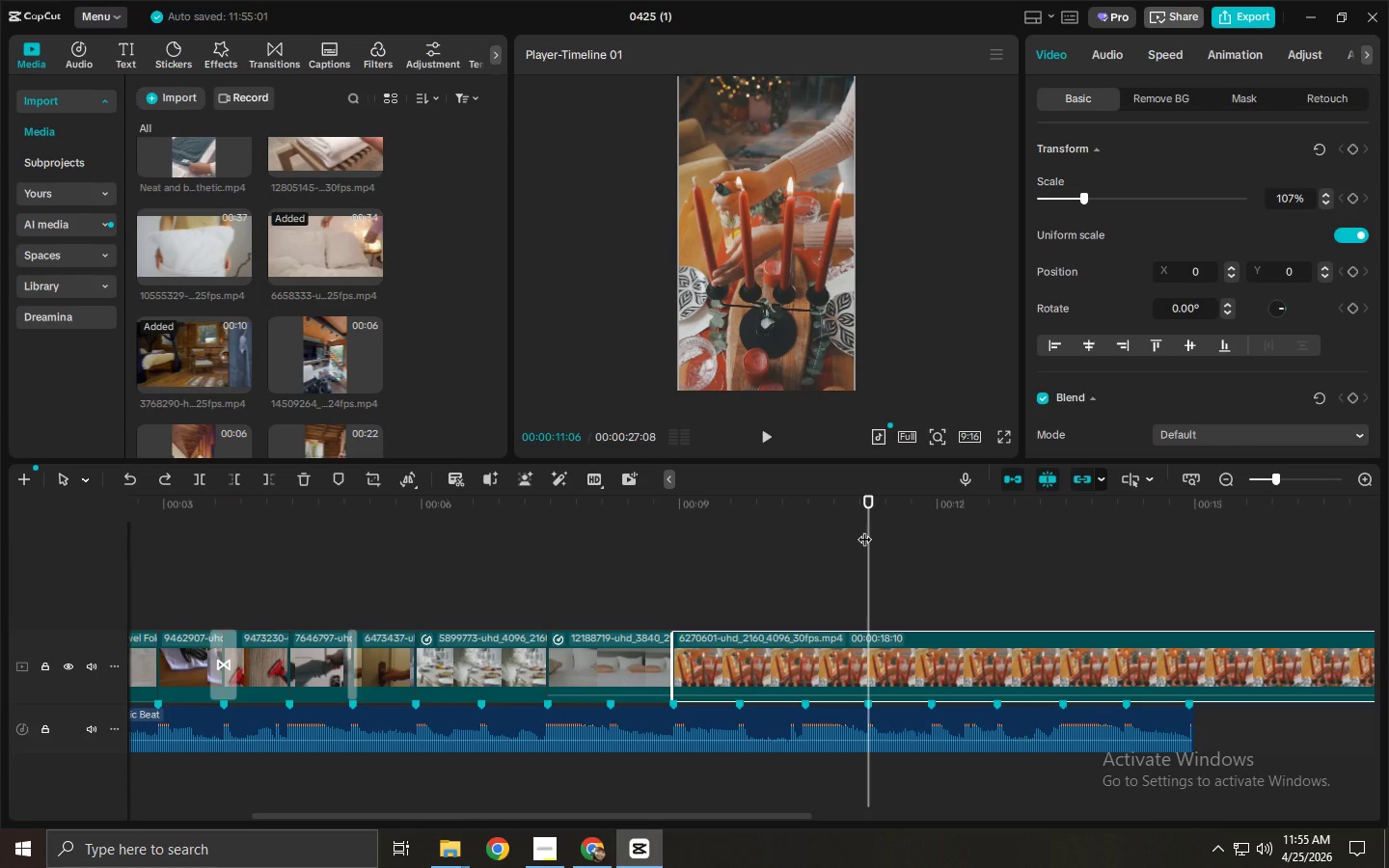 
key(Control+ControlLeft)
 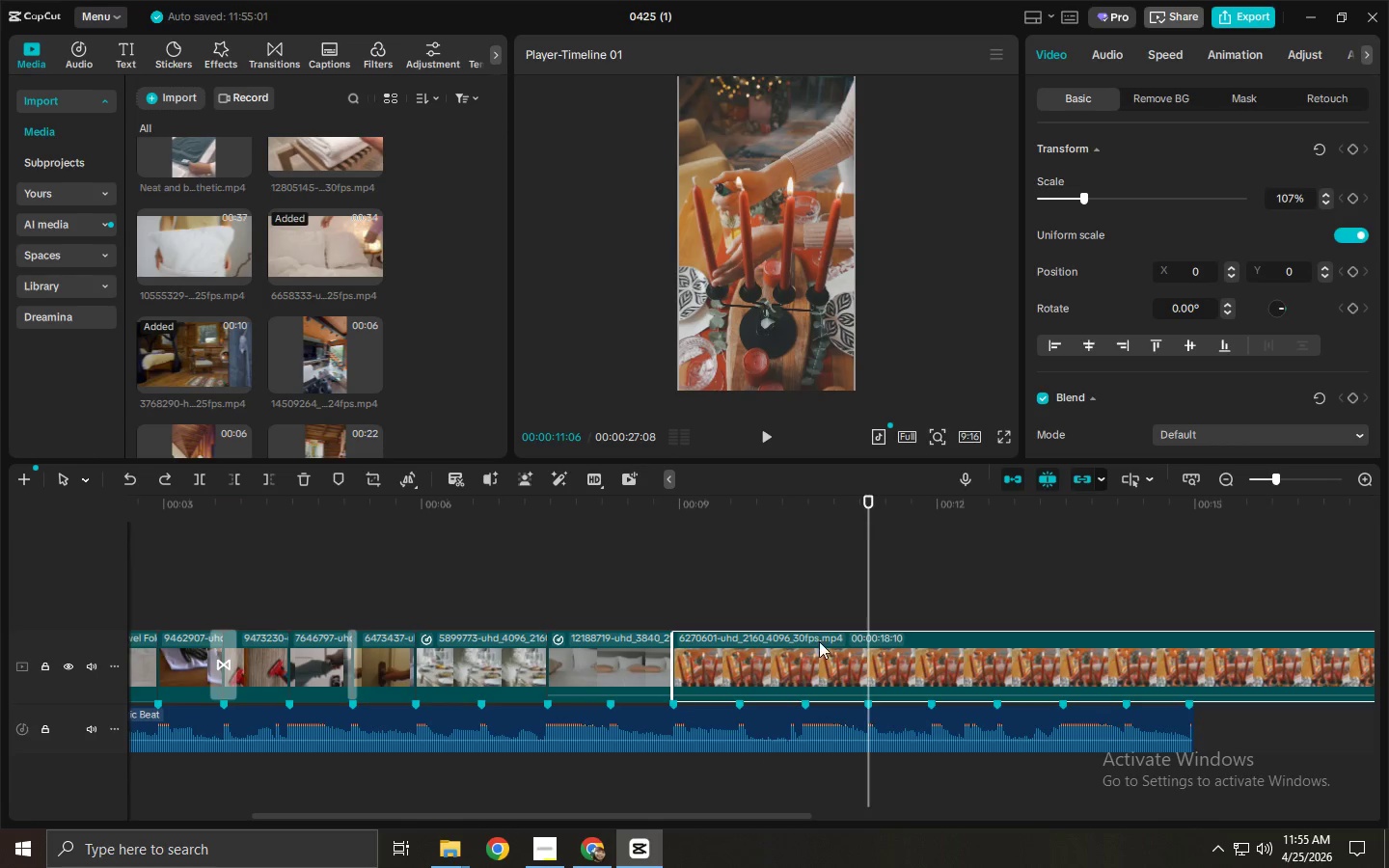 
key(Control+B)
 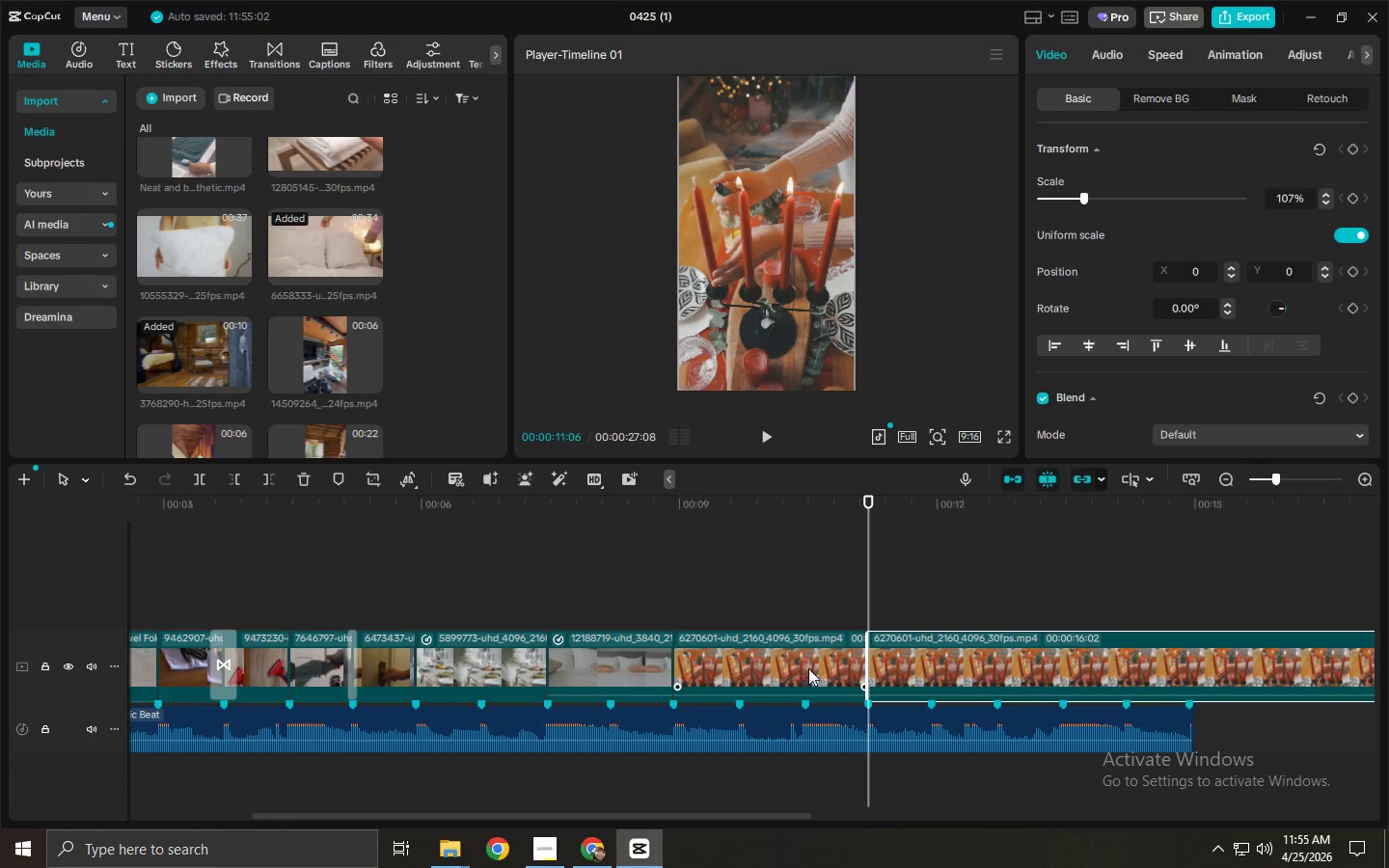 
left_click([912, 664])
 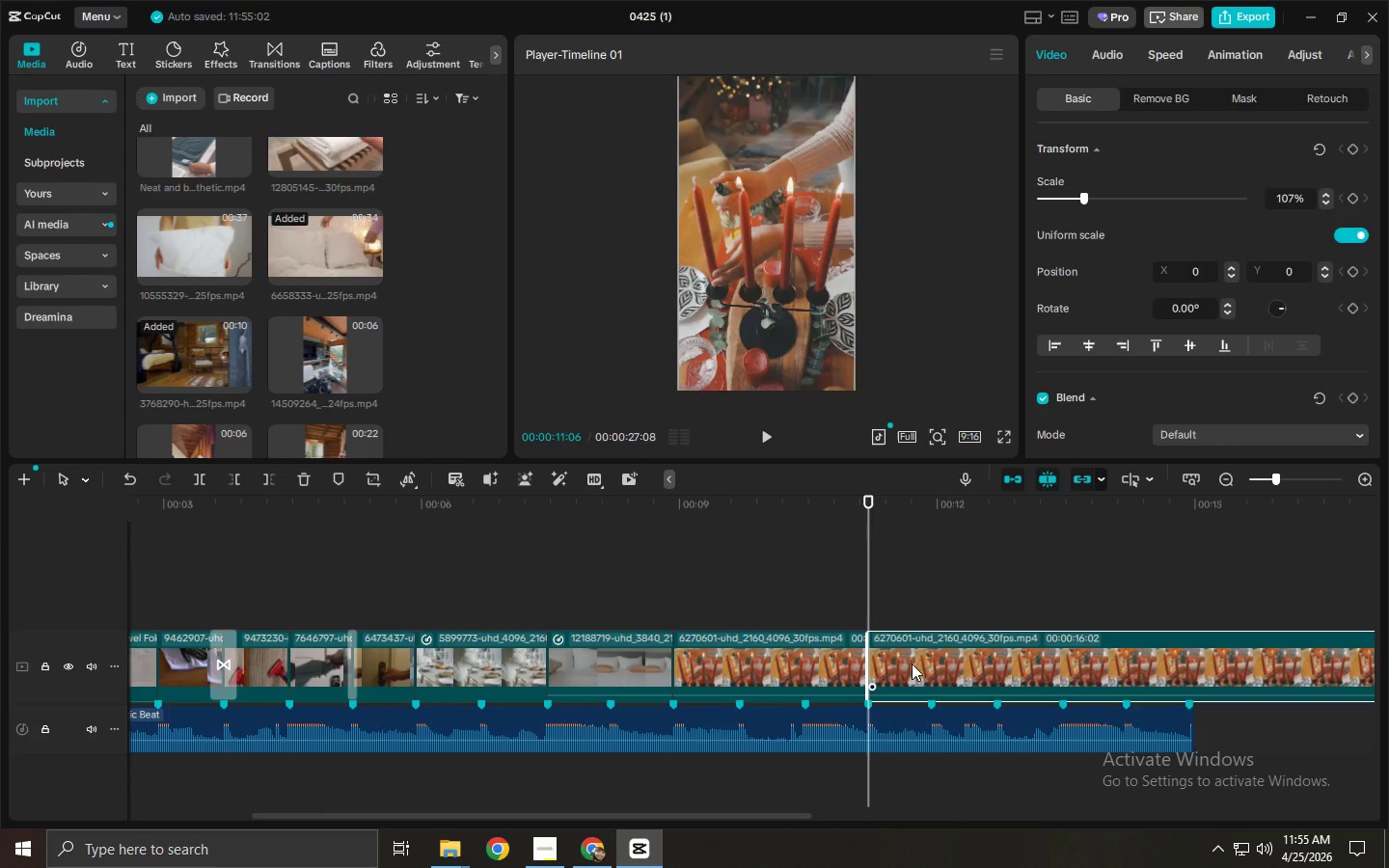 
key(Delete)
 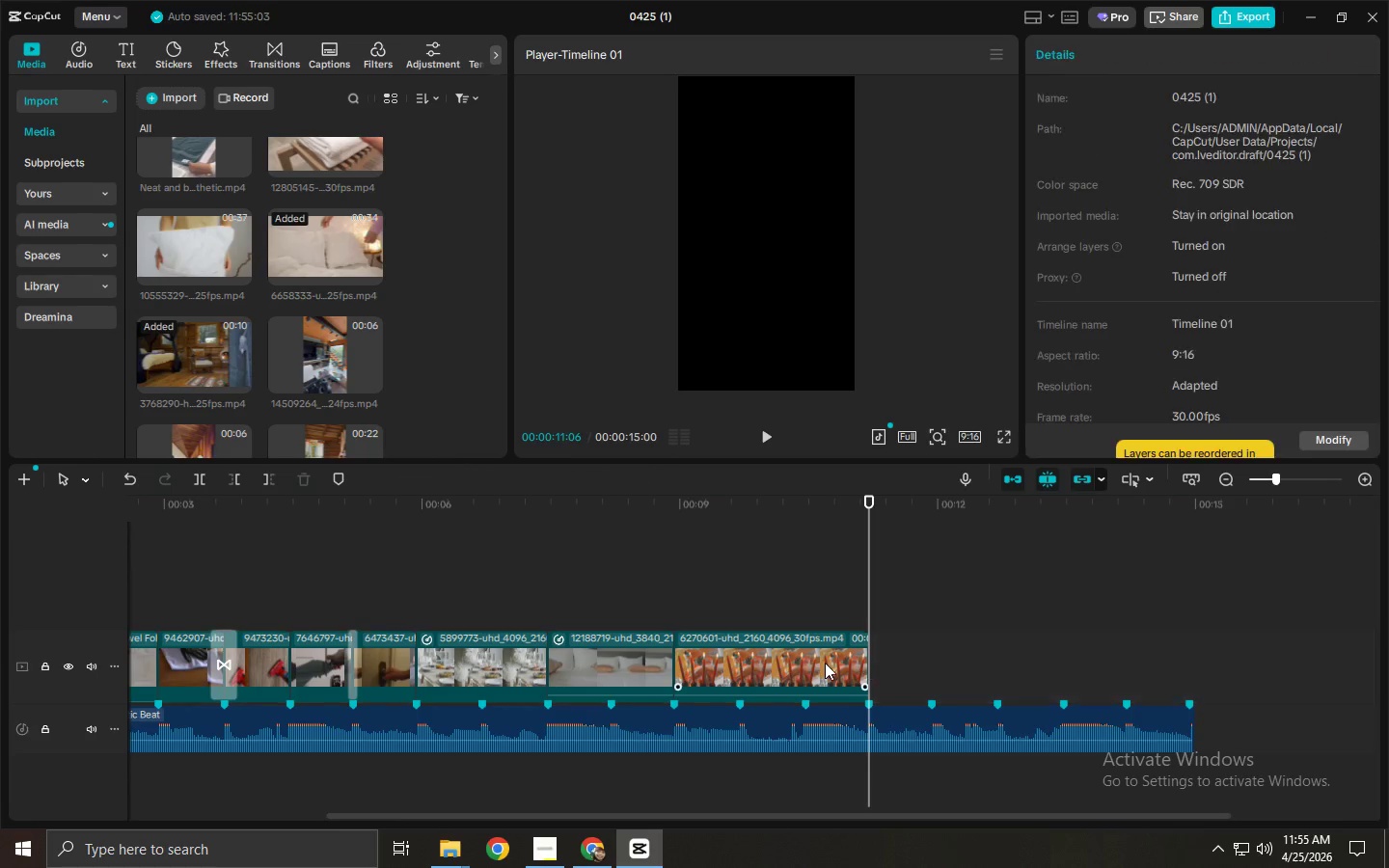 
left_click([821, 662])
 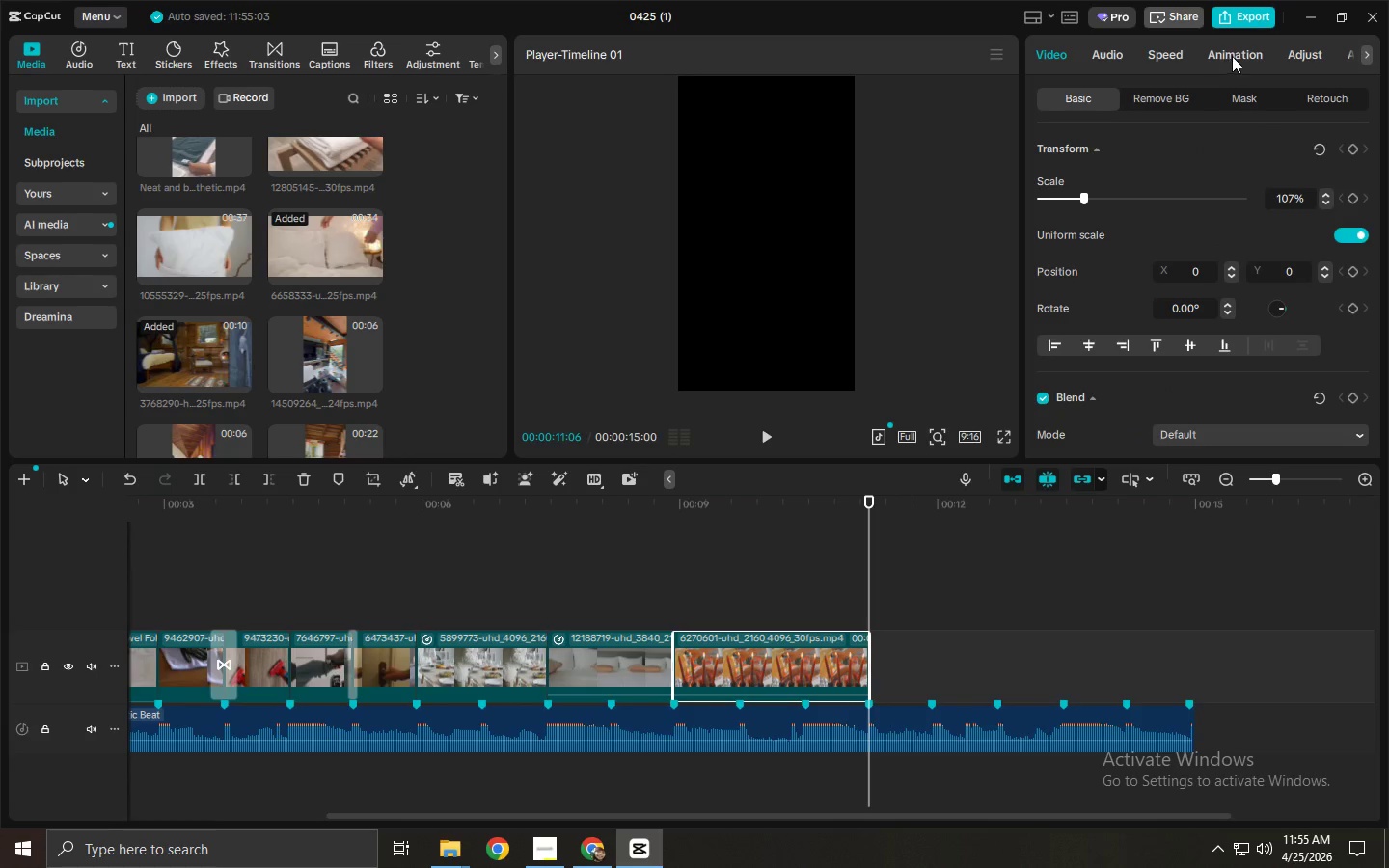 
left_click([1185, 56])
 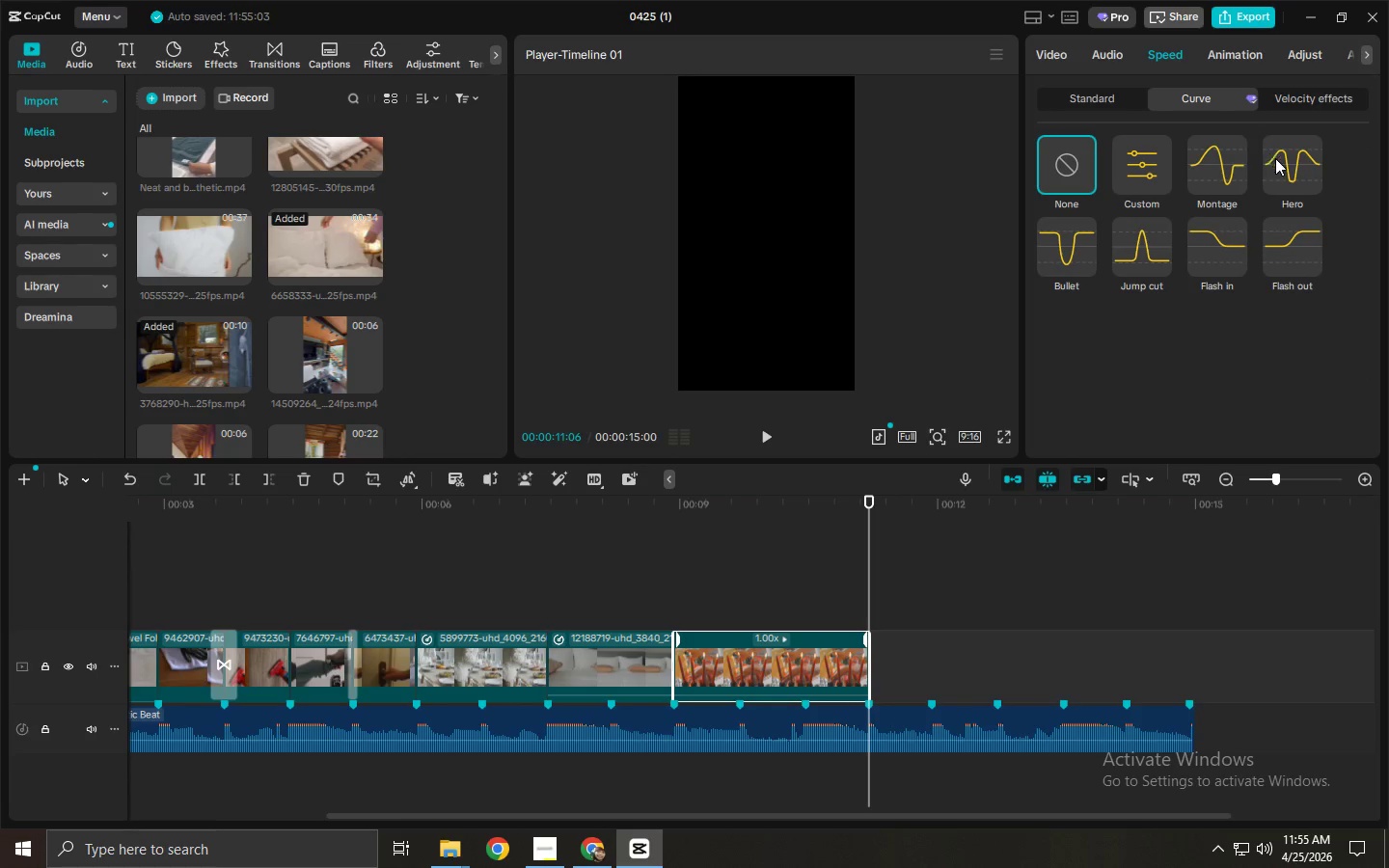 
left_click([1281, 159])
 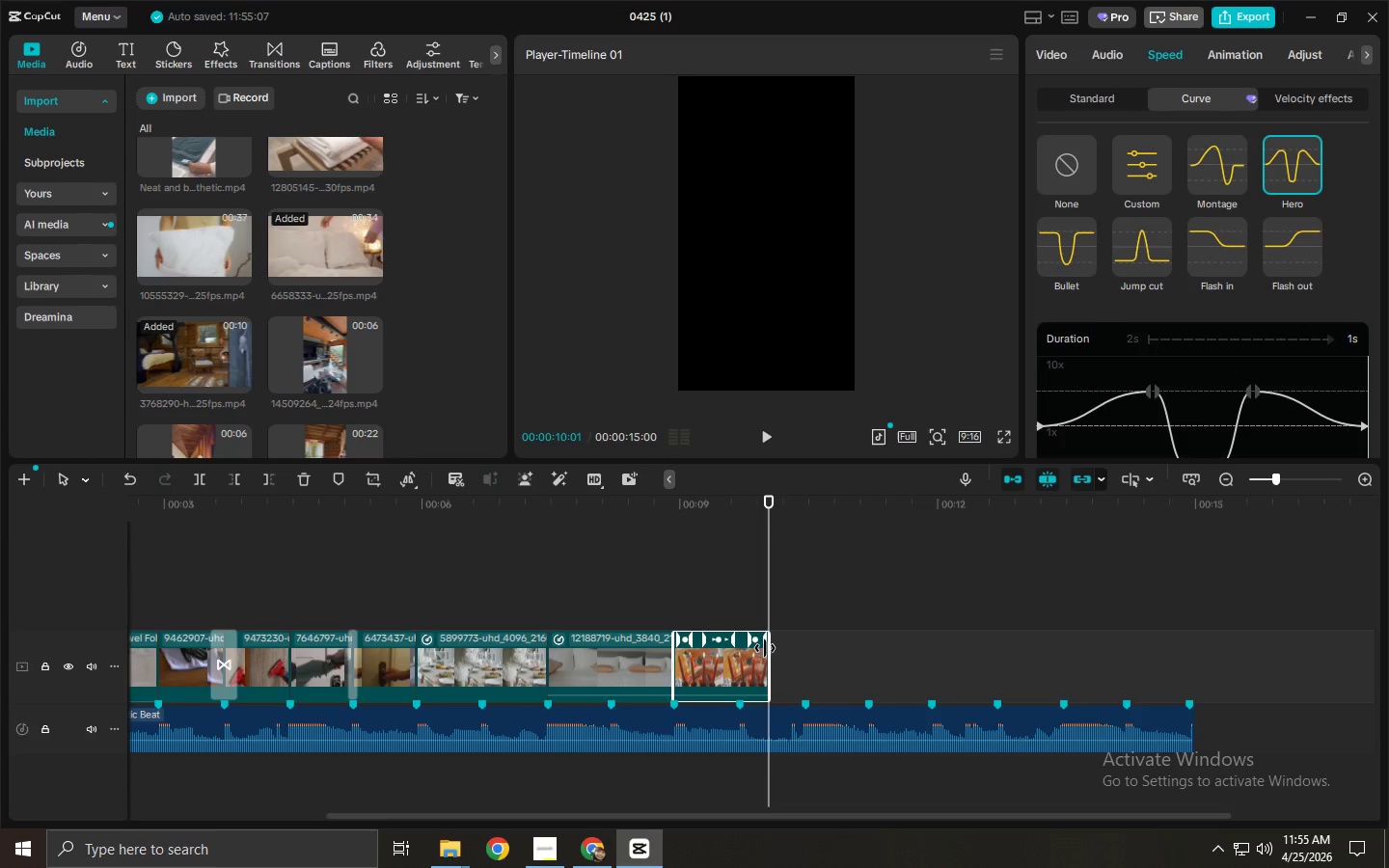 
left_click_drag(start_coordinate=[768, 650], to_coordinate=[803, 654])
 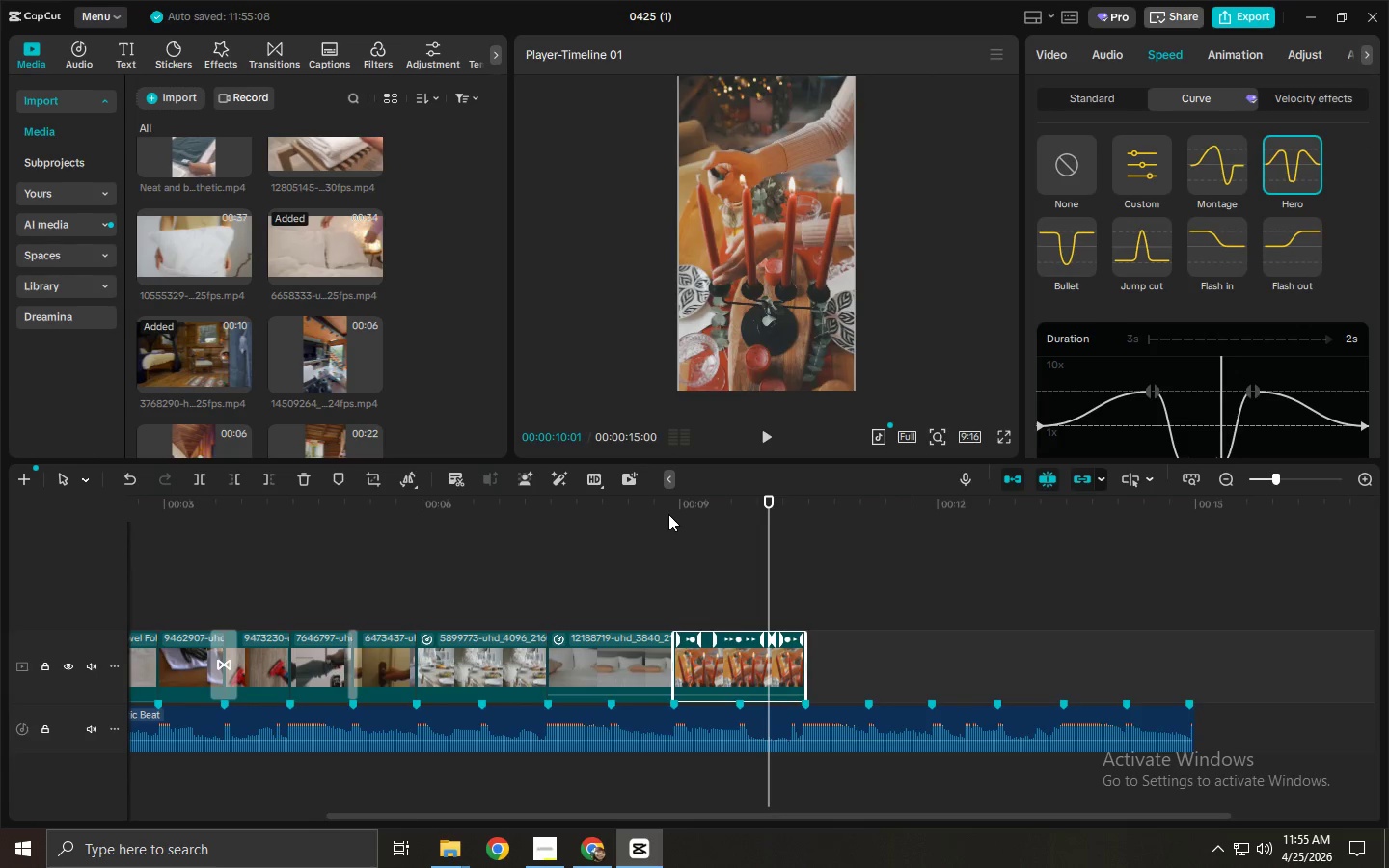 
left_click([667, 513])
 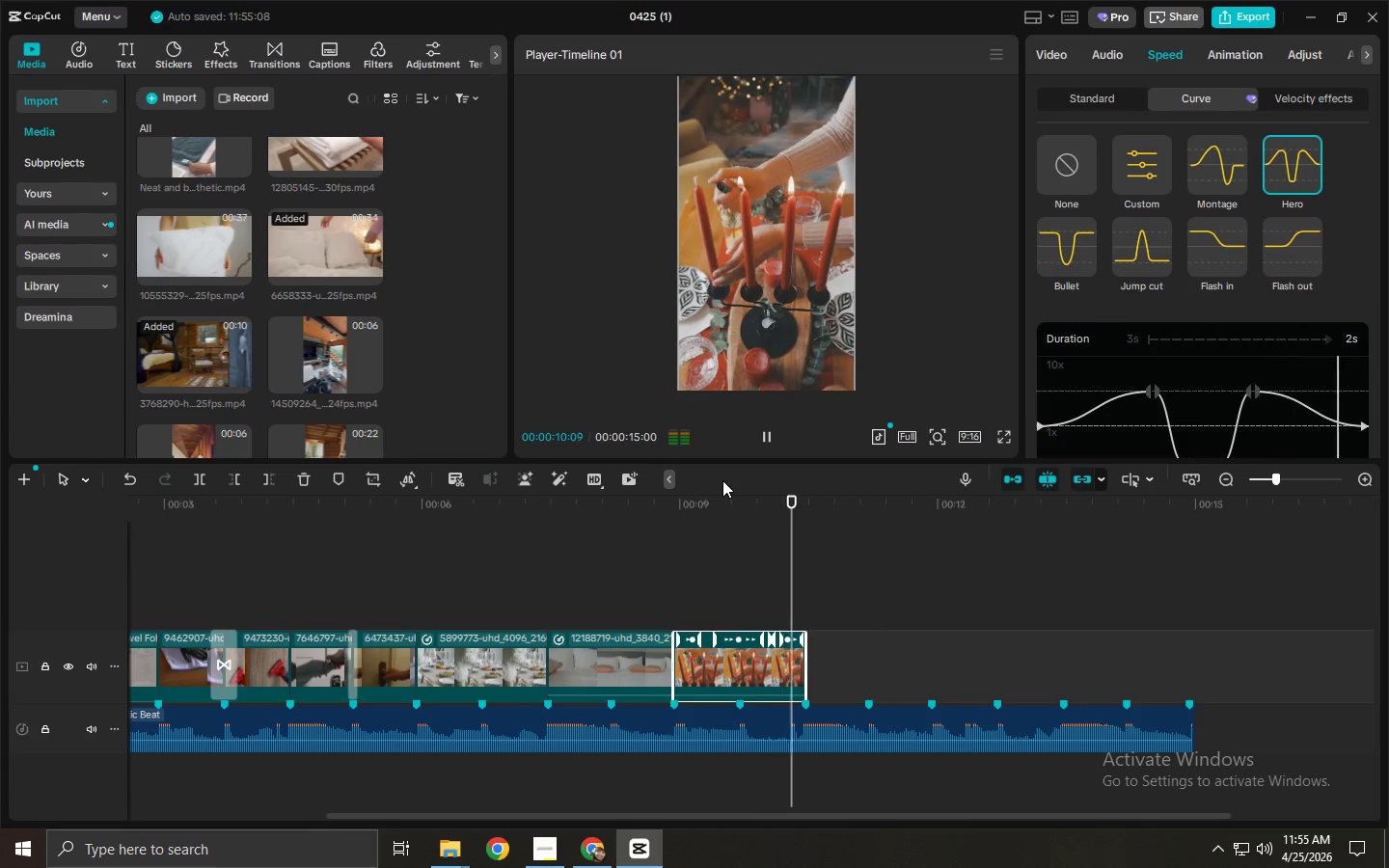 
key(Space)
 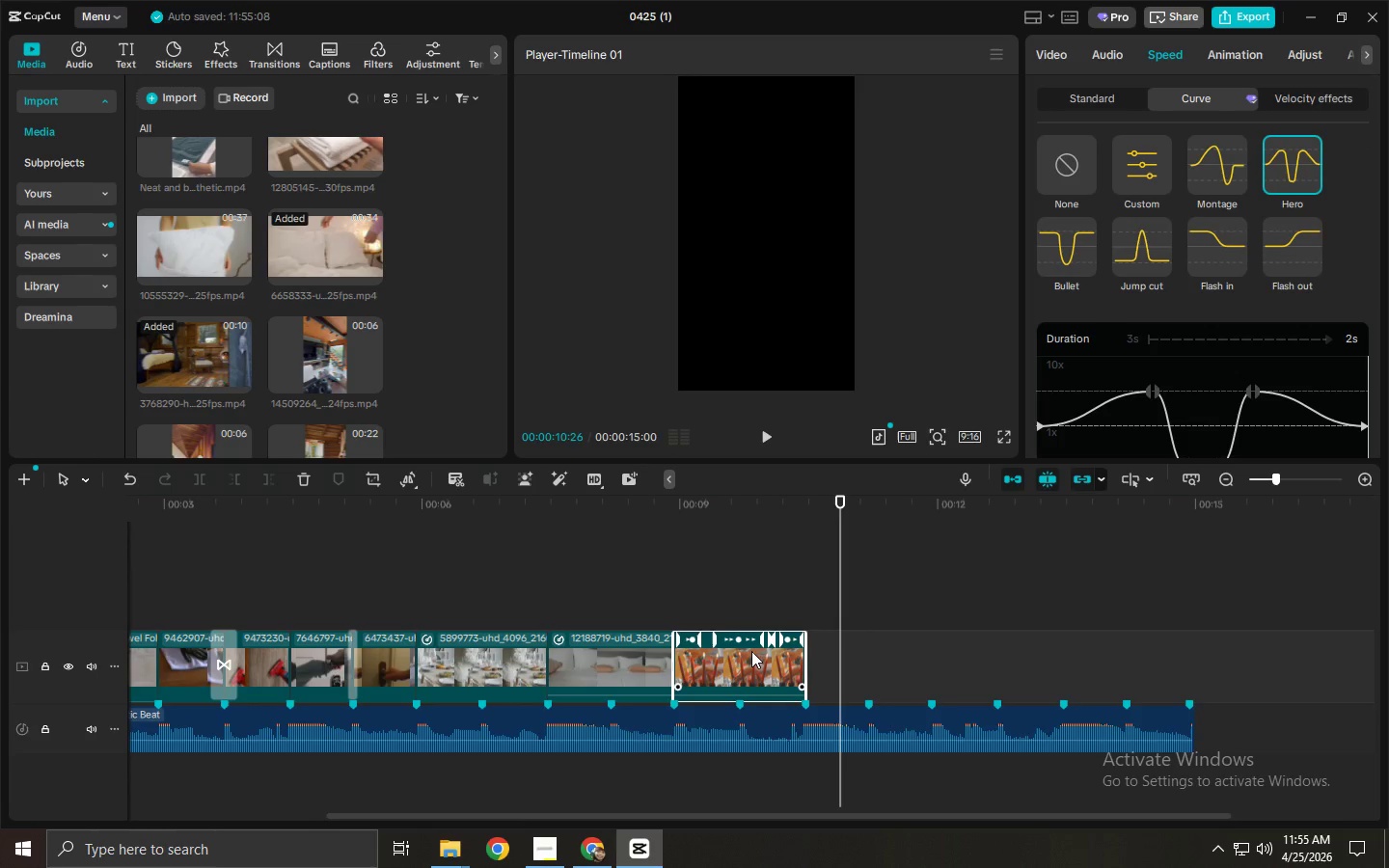 
right_click([751, 651])
 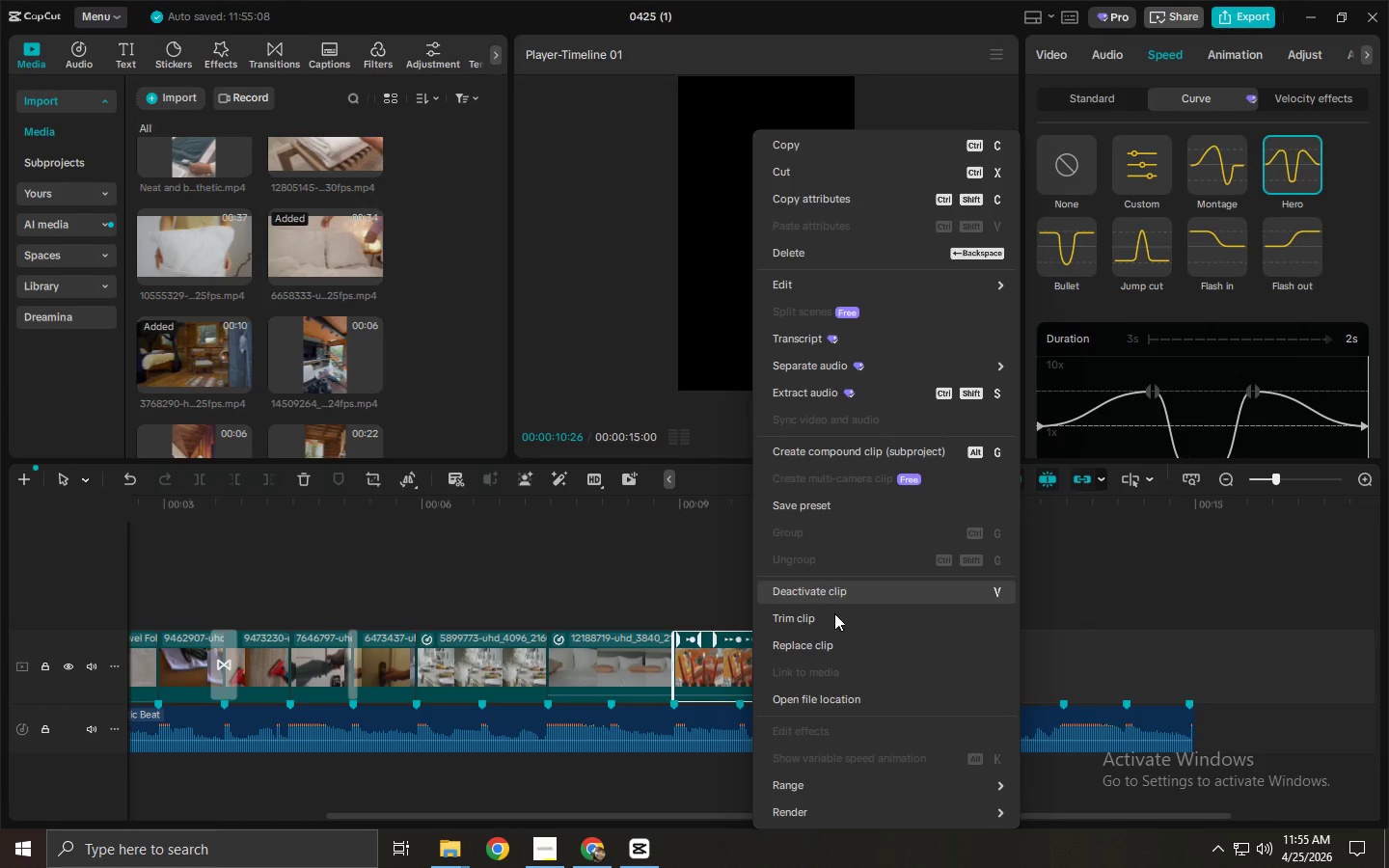 
left_click([832, 624])
 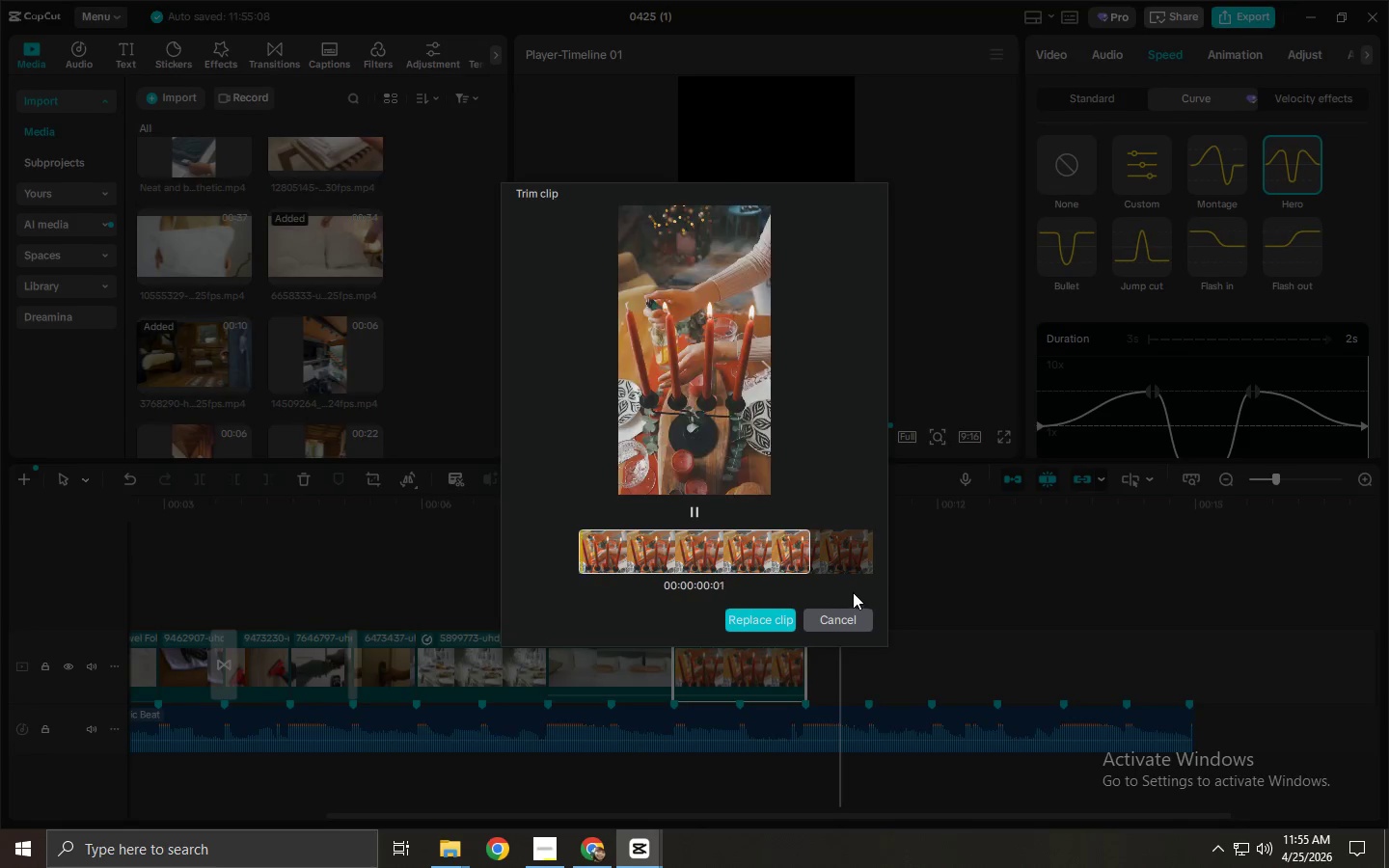 
left_click_drag(start_coordinate=[771, 557], to_coordinate=[625, 546])
 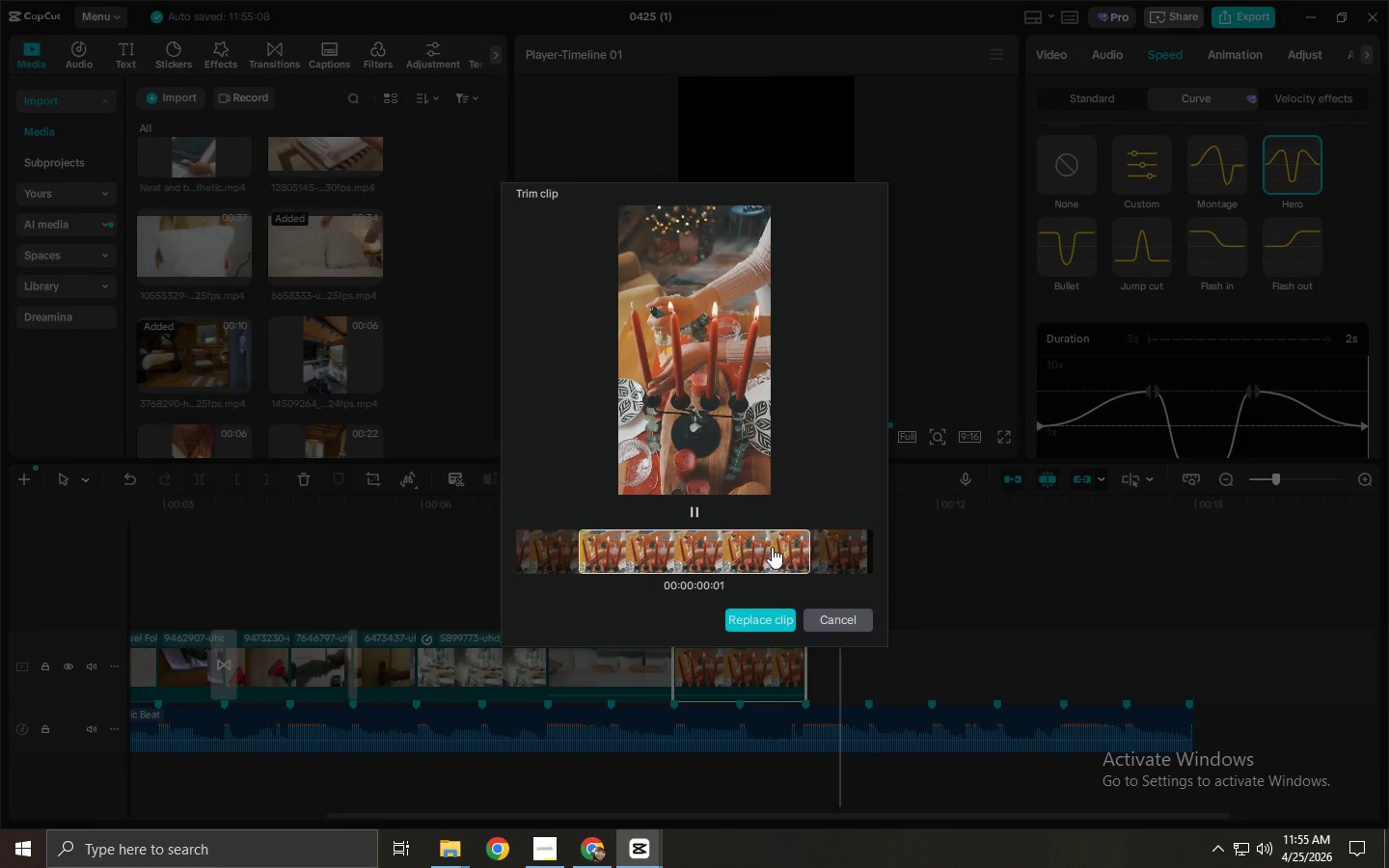 
left_click_drag(start_coordinate=[772, 547], to_coordinate=[604, 551])
 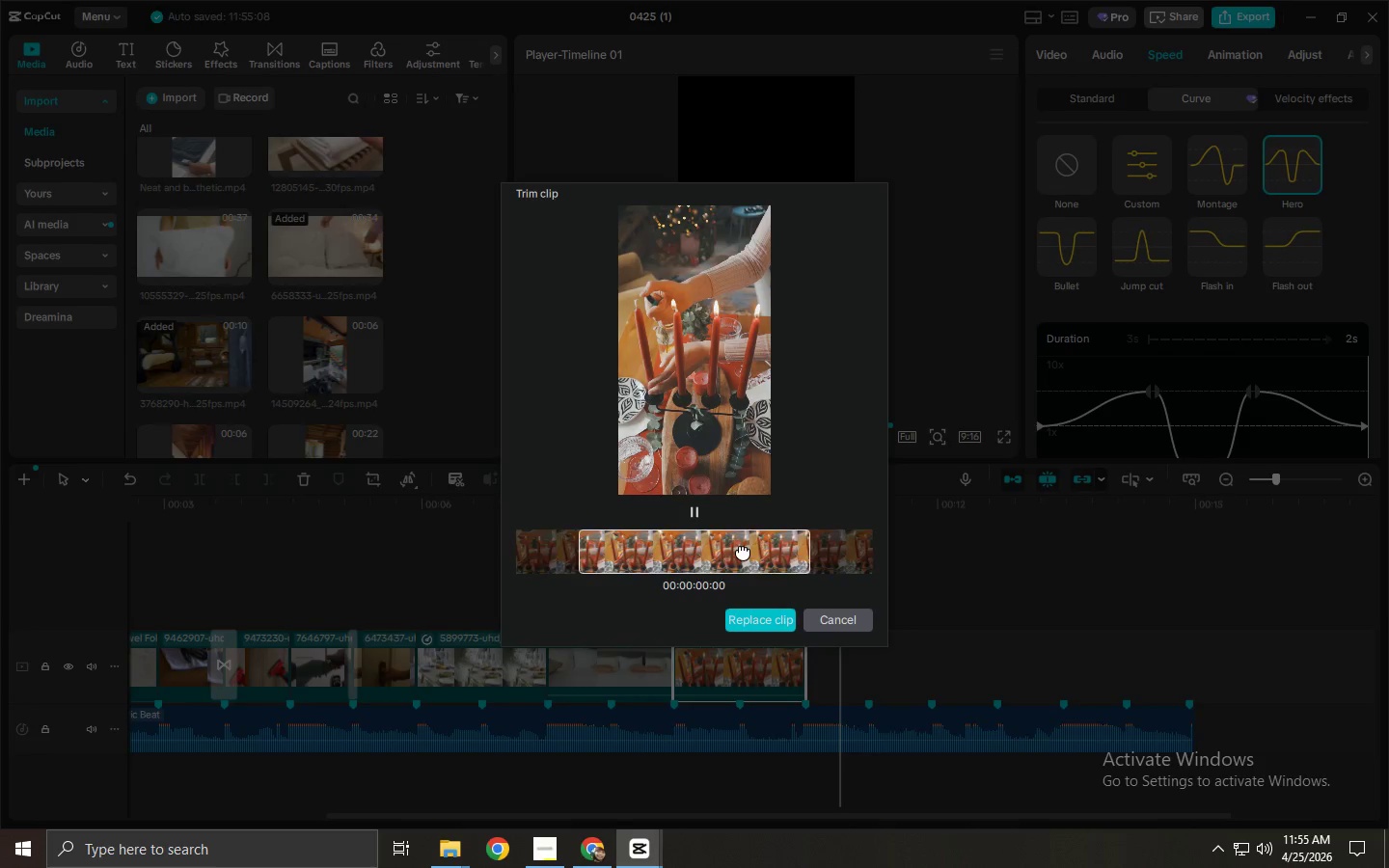 
left_click_drag(start_coordinate=[754, 550], to_coordinate=[606, 557])
 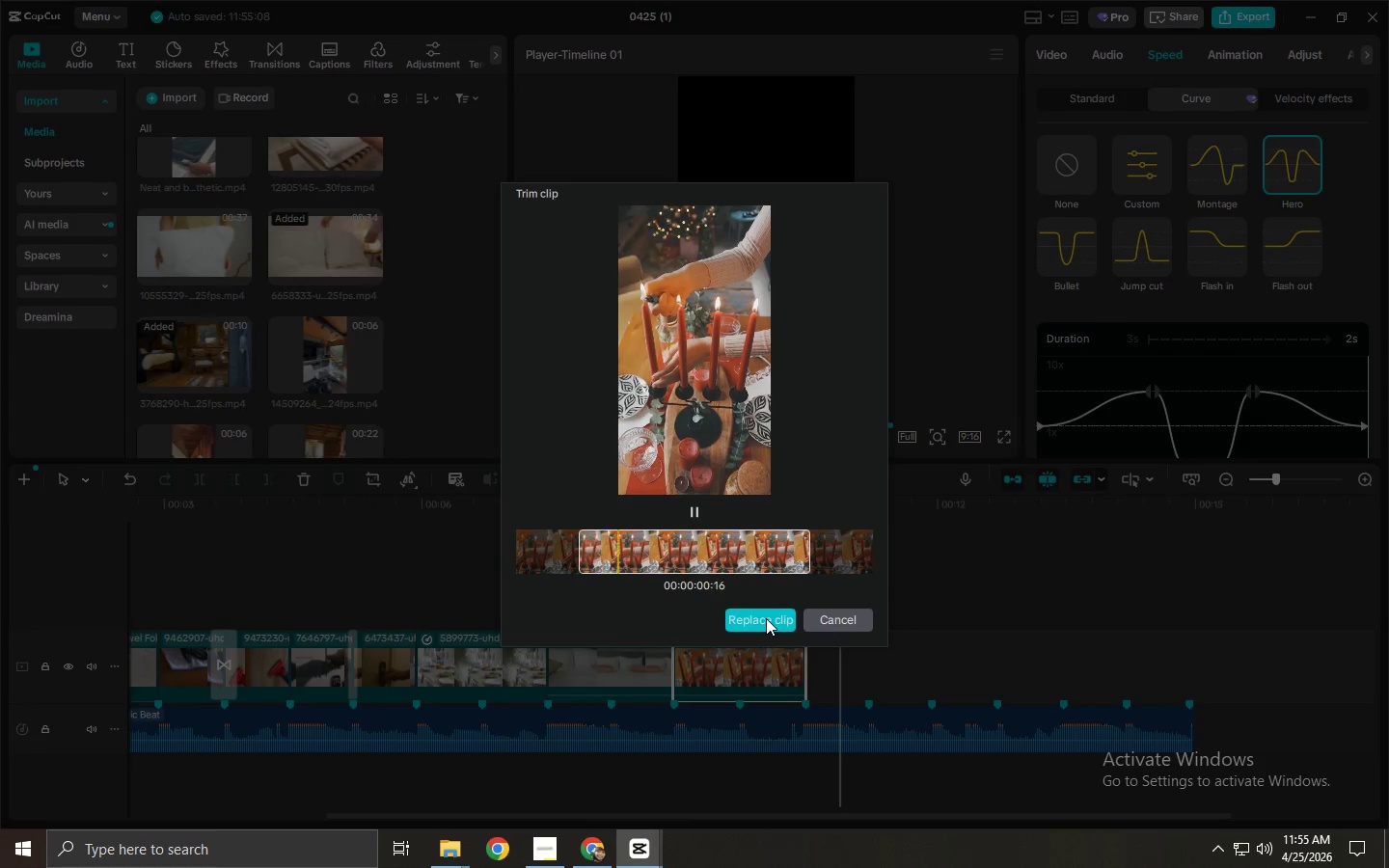 
left_click_drag(start_coordinate=[772, 561], to_coordinate=[678, 557])
 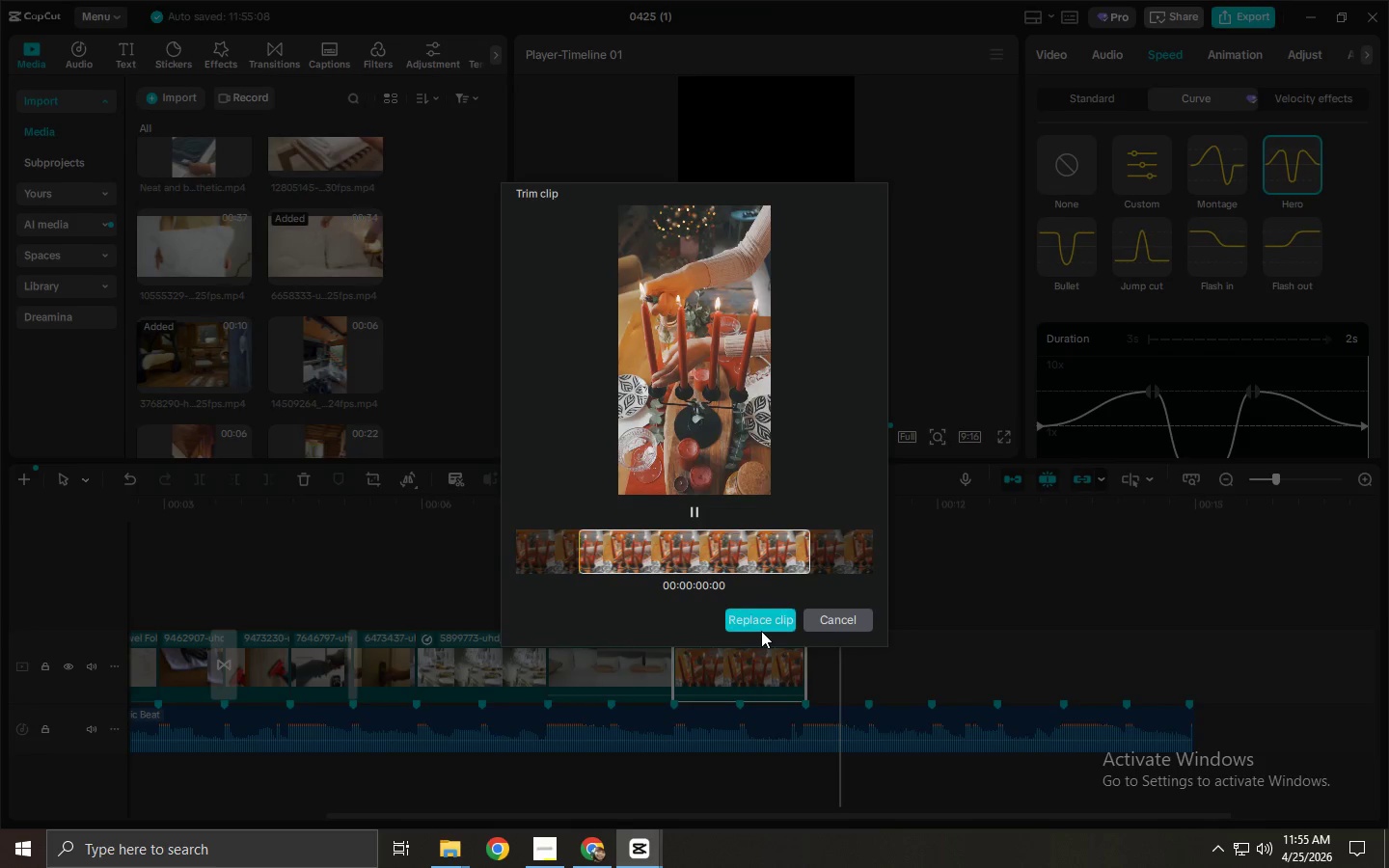 
double_click([762, 631])
 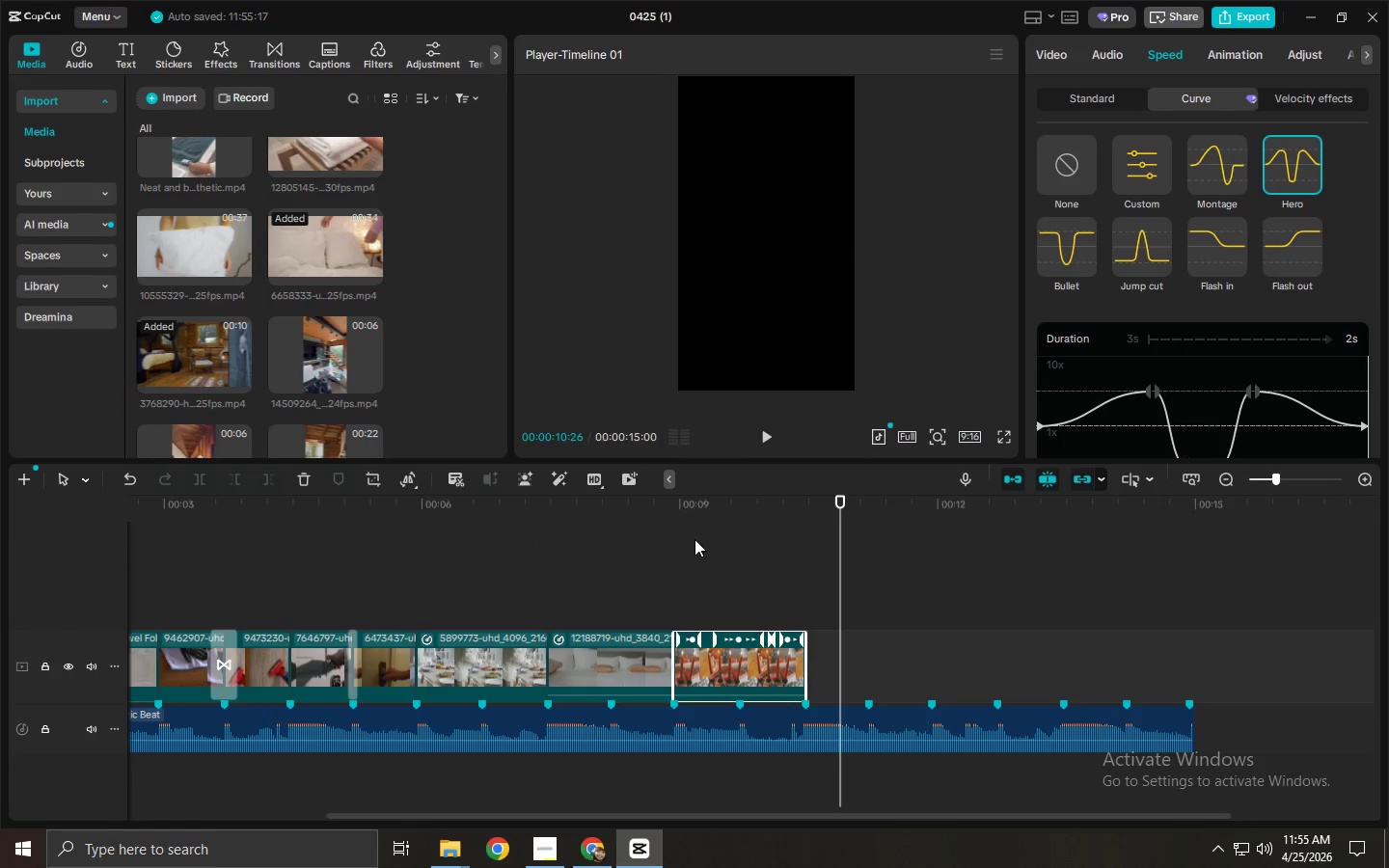 
left_click([675, 510])
 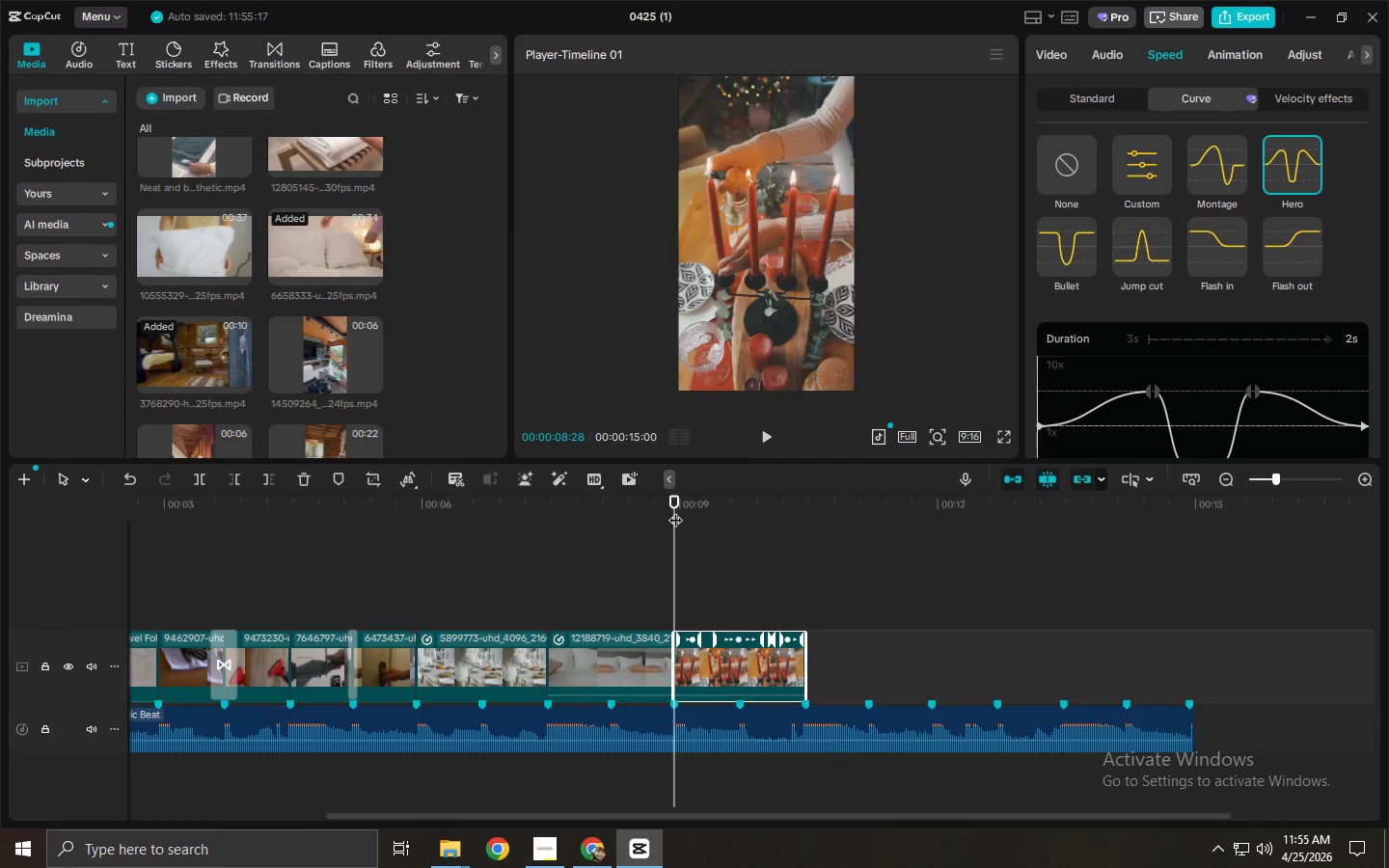 
key(Space)
 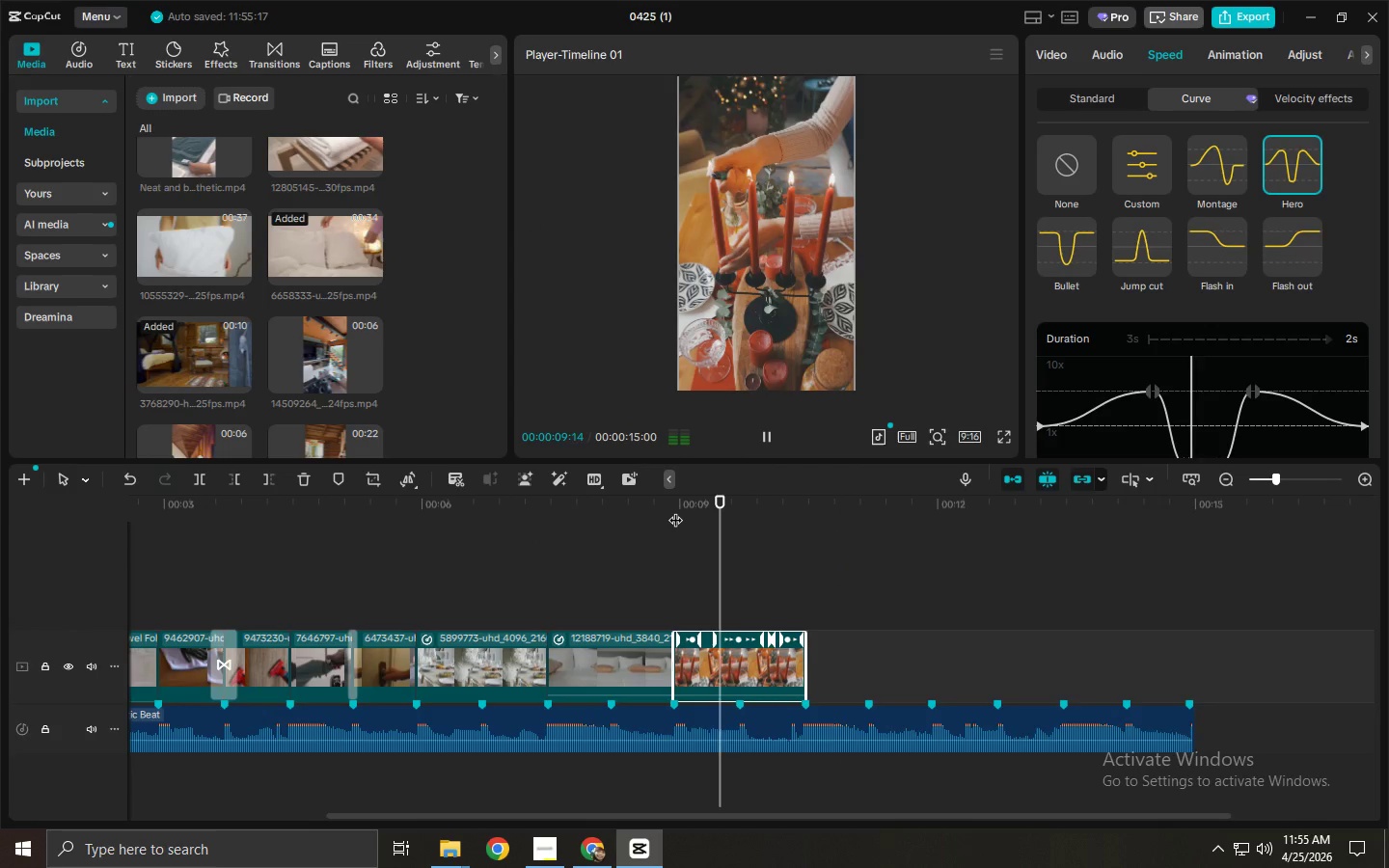 
key(Space)
 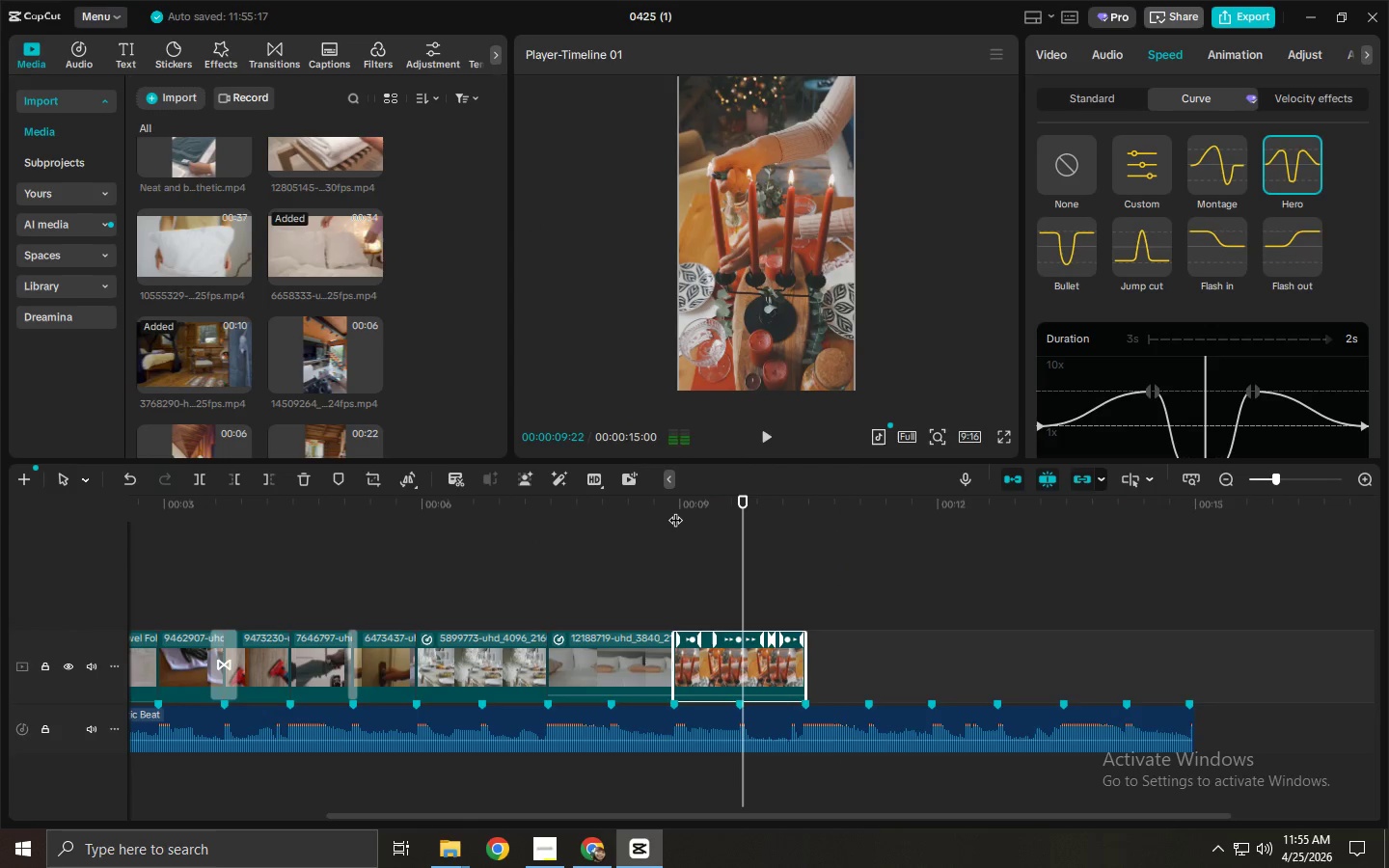 
key(Control+ControlLeft)
 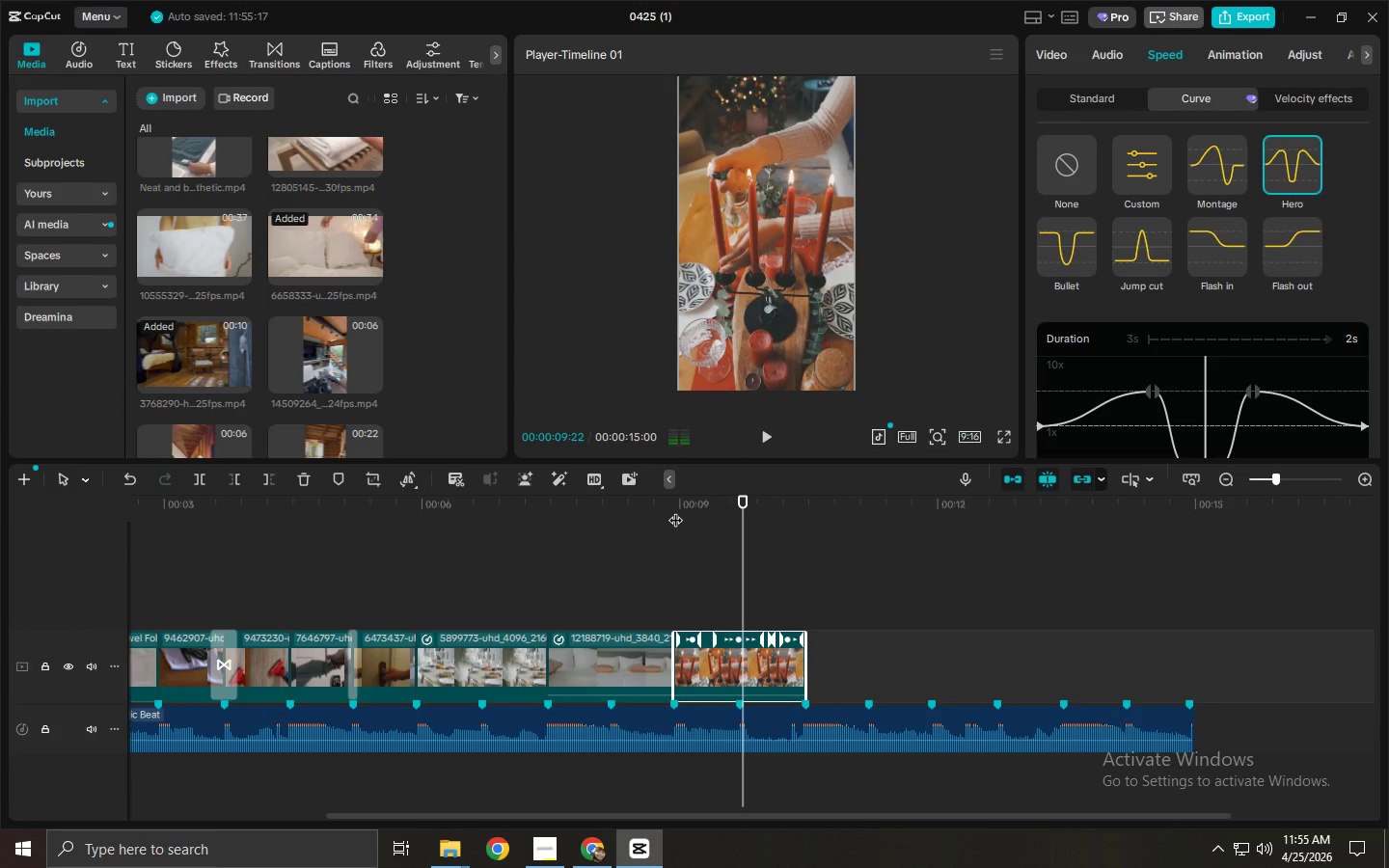 
key(Control+Z)
 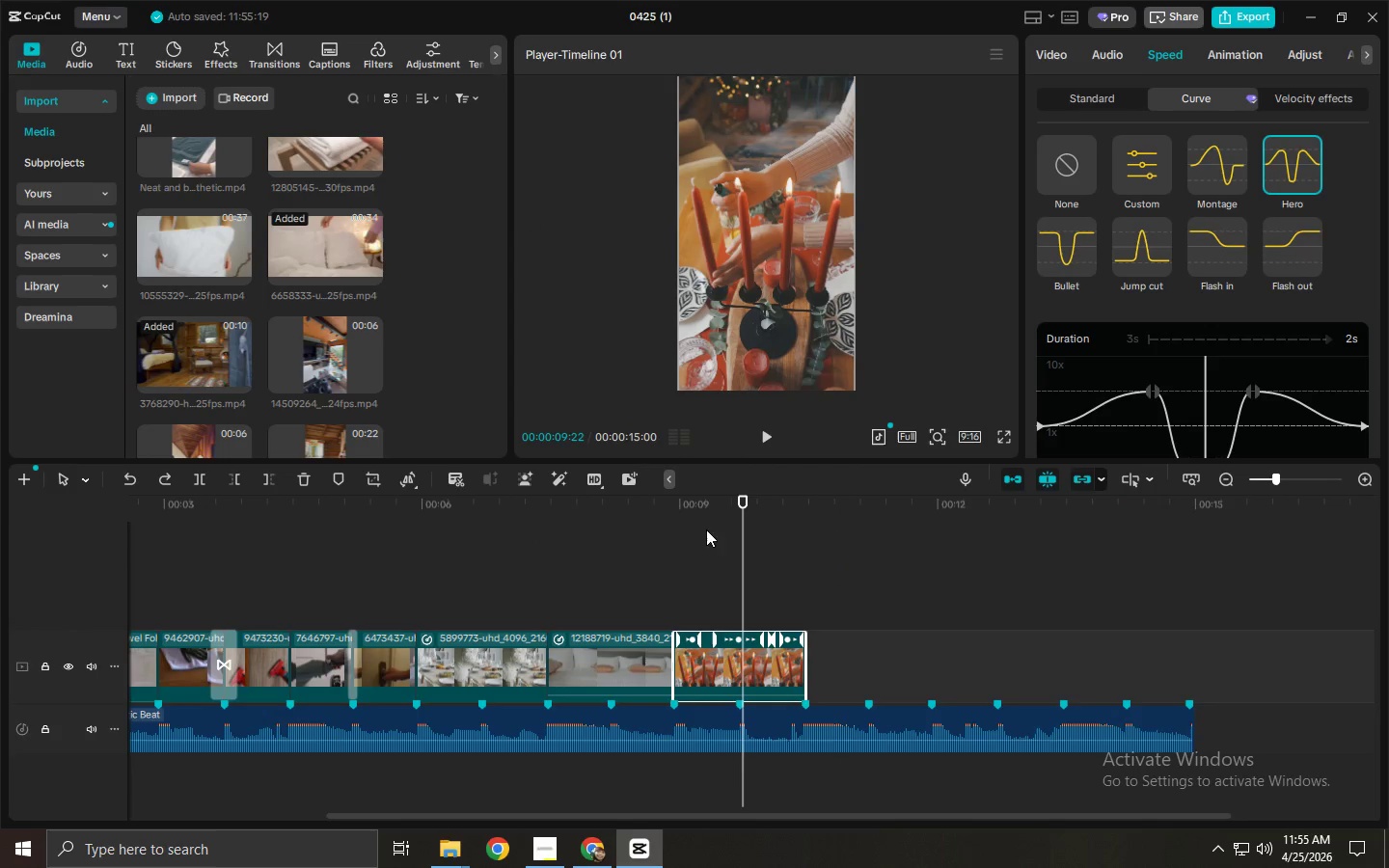 
left_click_drag(start_coordinate=[701, 517], to_coordinate=[669, 517])
 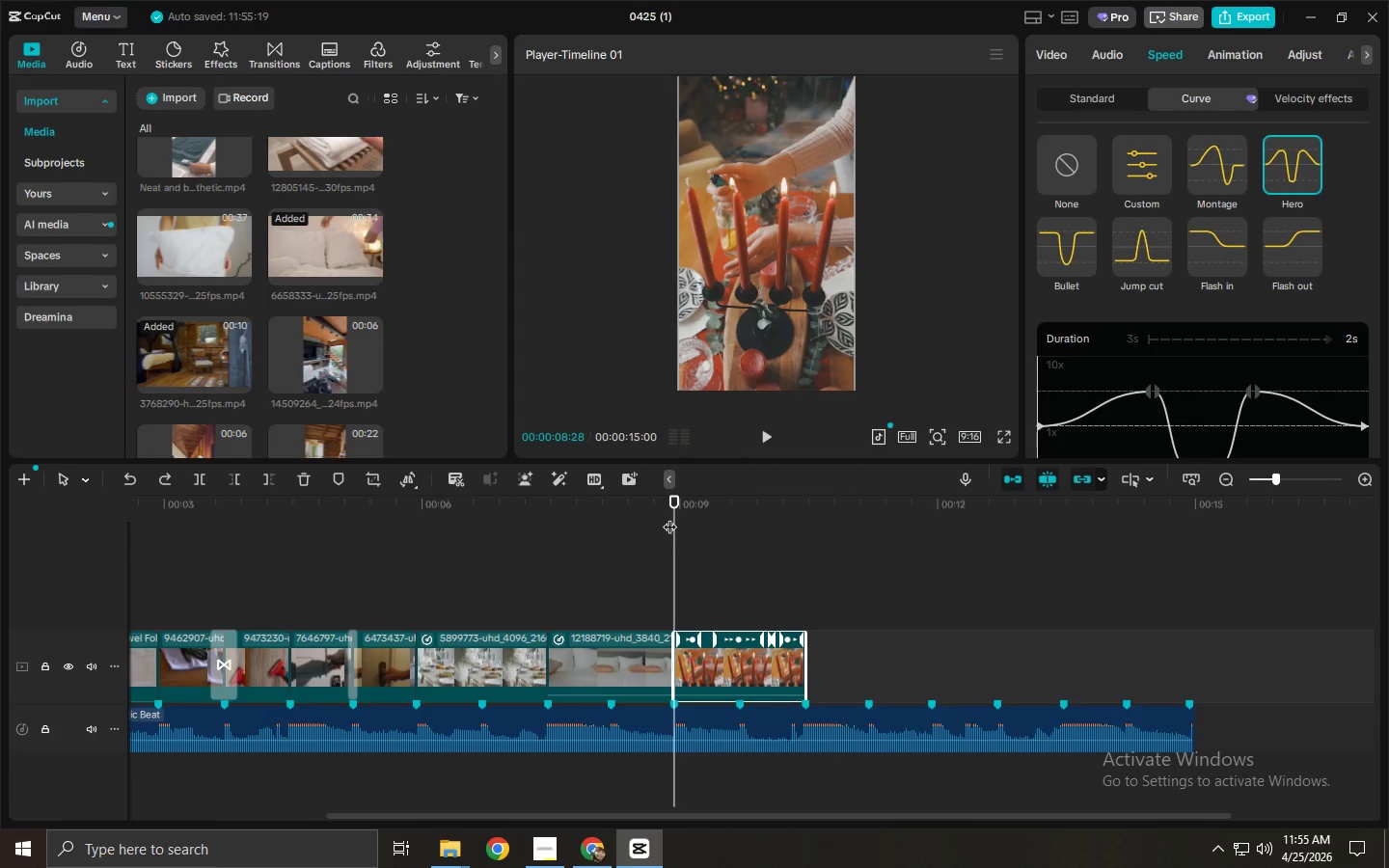 
key(Space)
 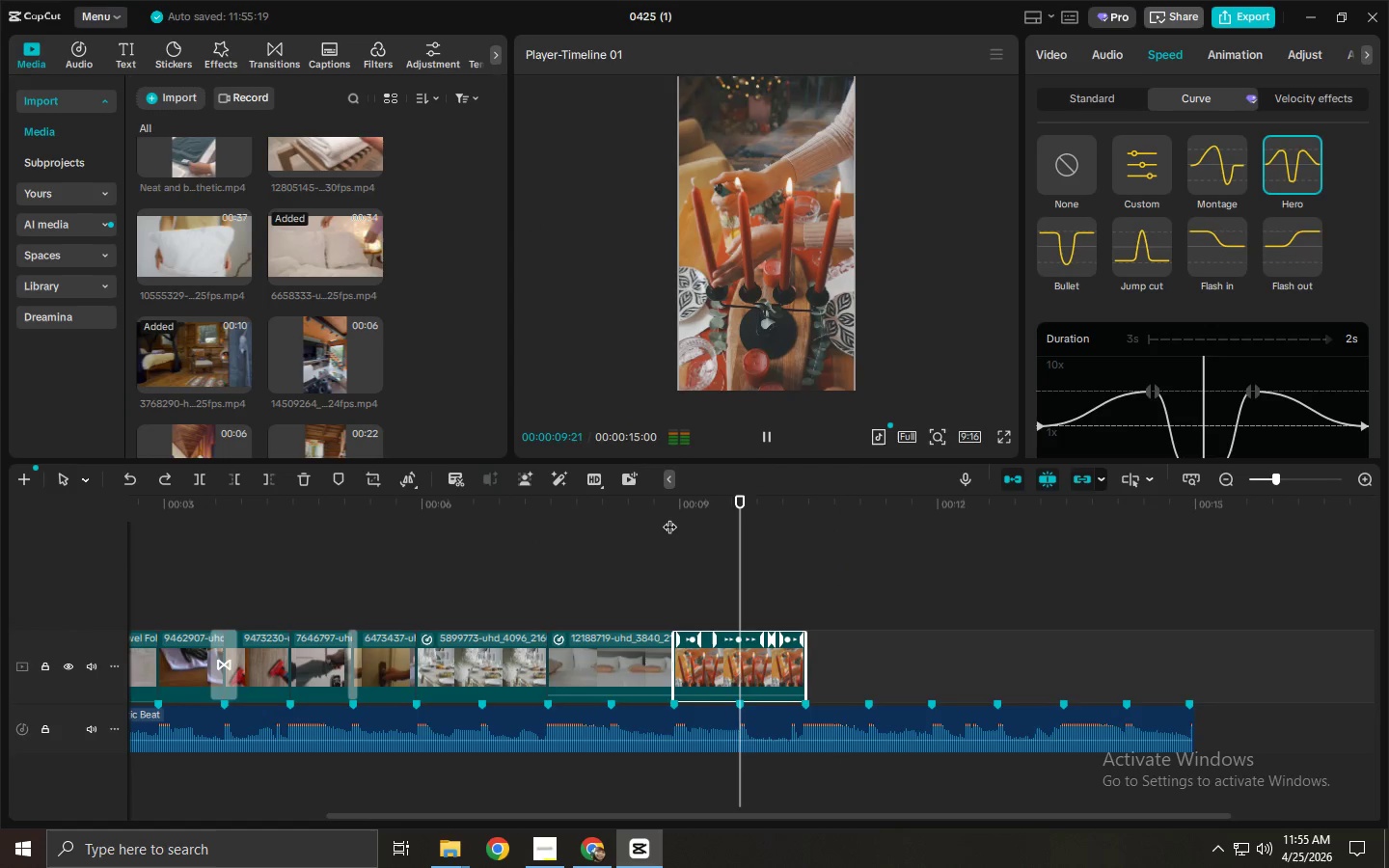 
key(Space)
 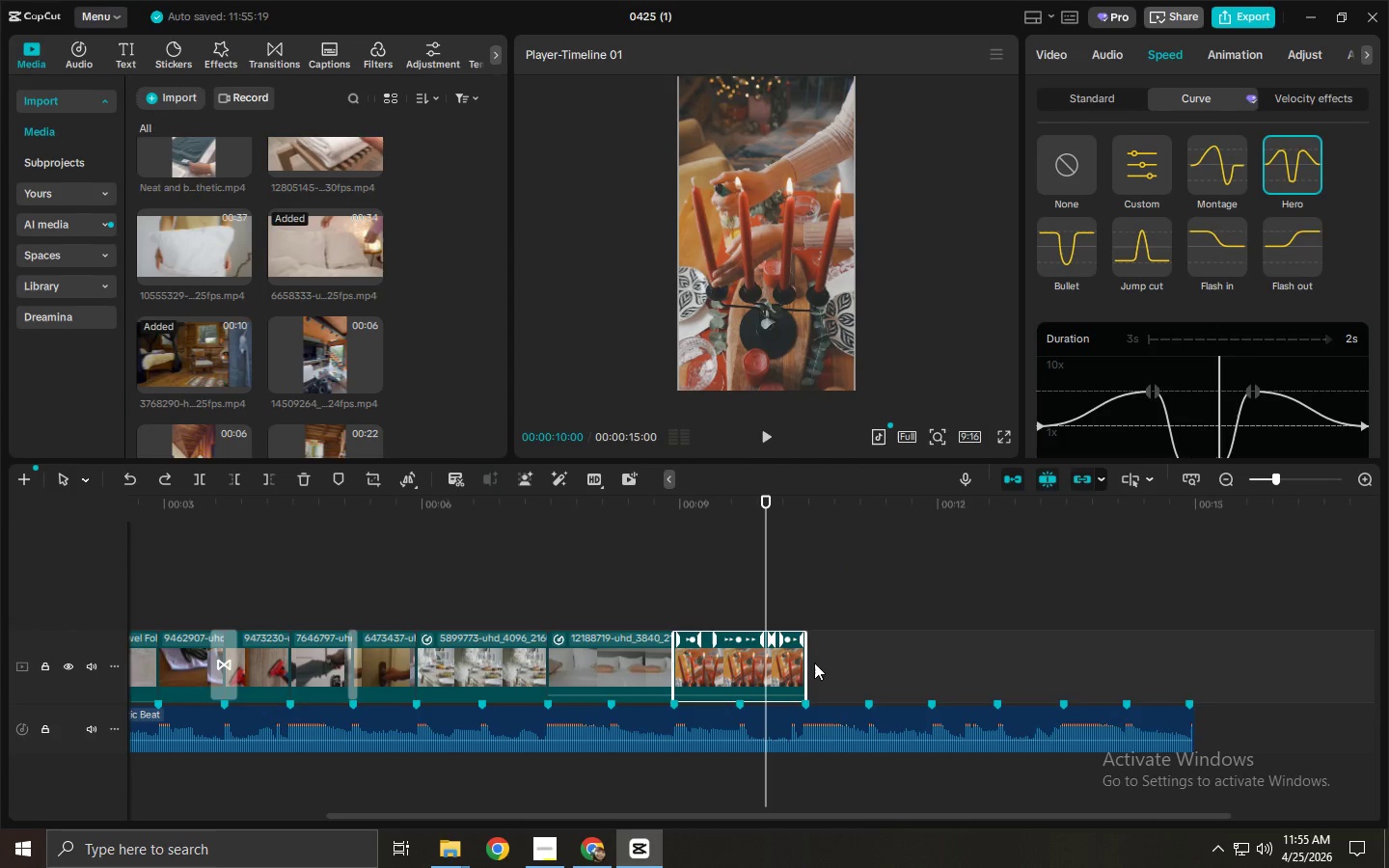 
left_click_drag(start_coordinate=[805, 660], to_coordinate=[888, 659])
 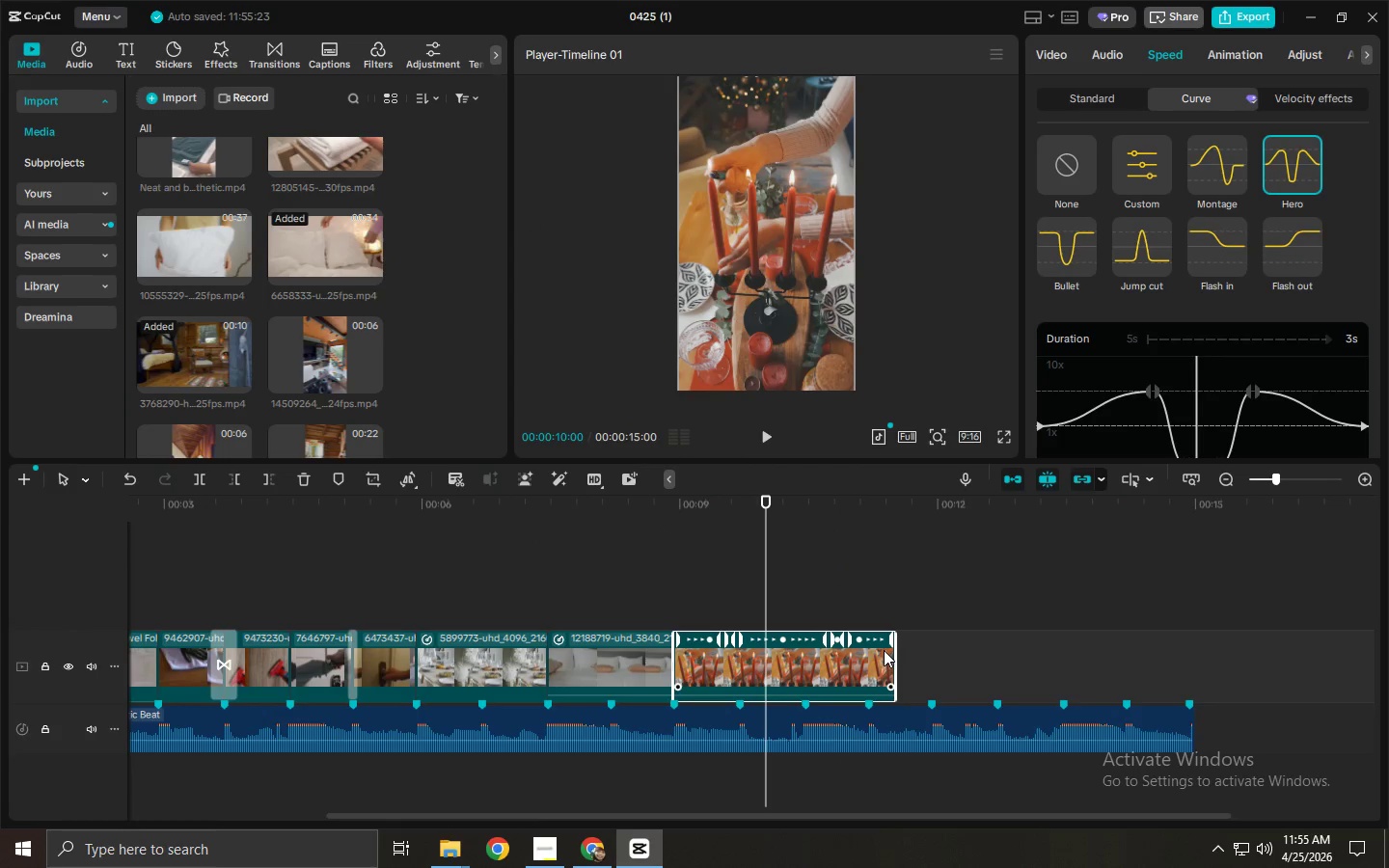 
key(Space)
 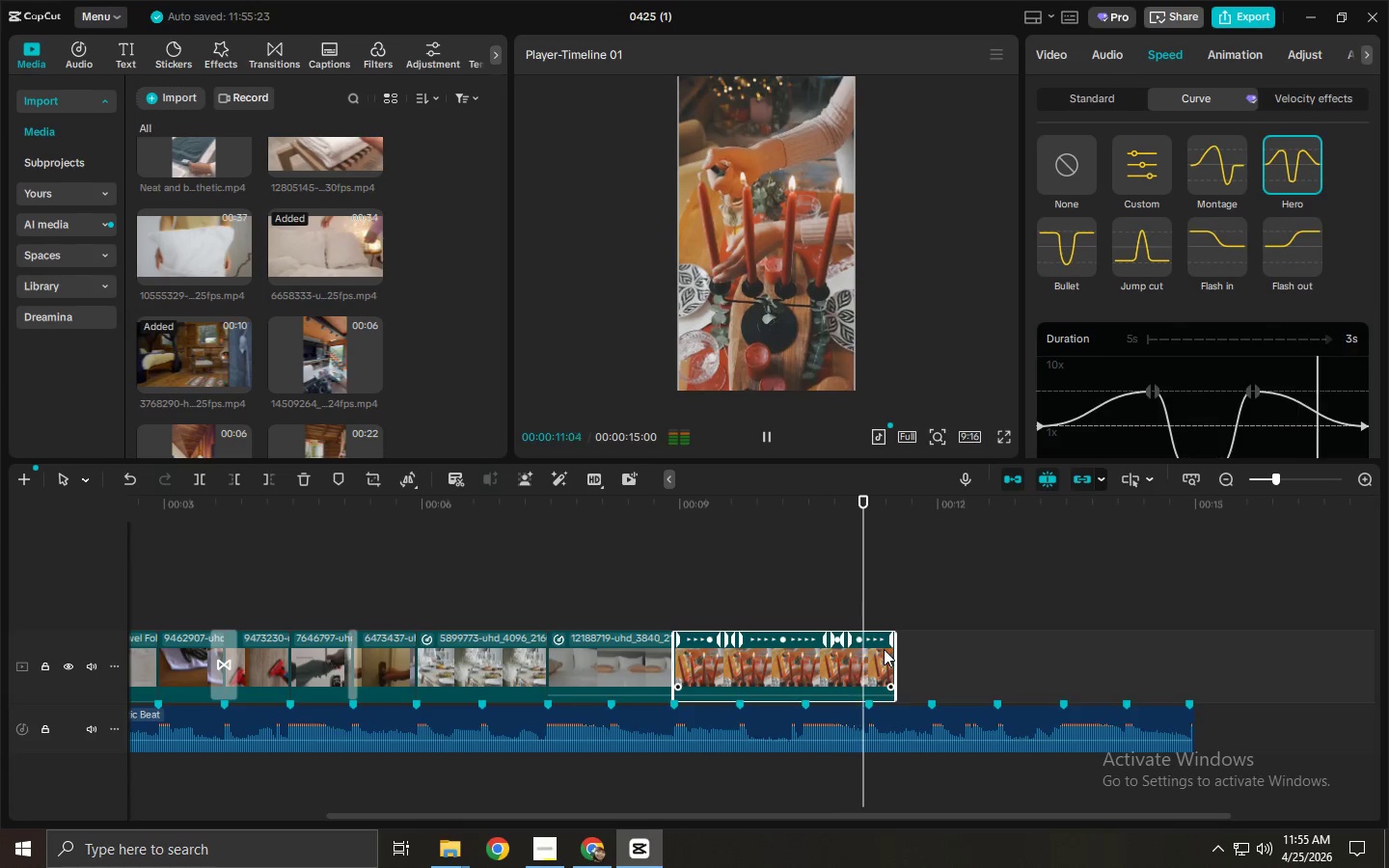 
key(Space)
 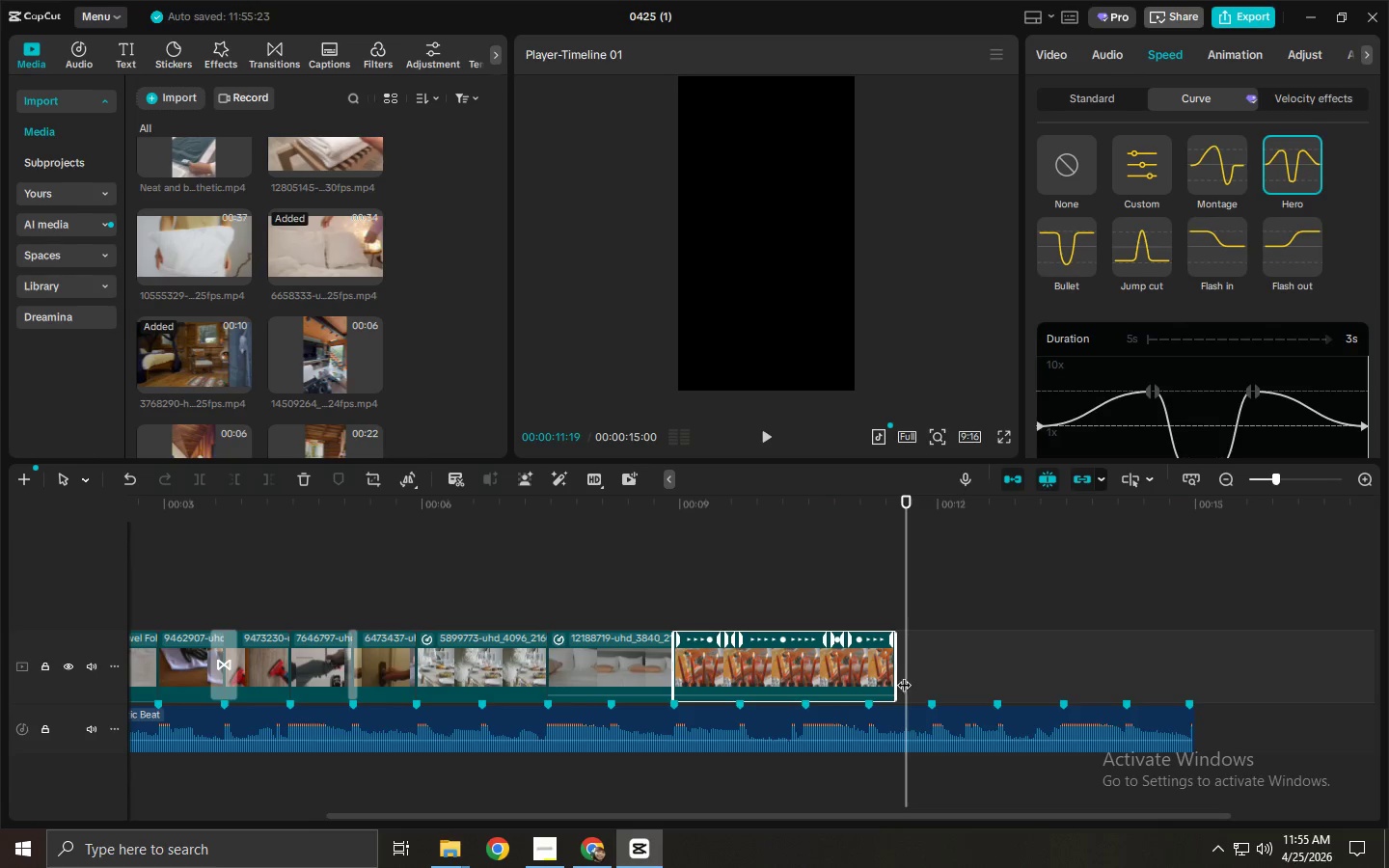 
left_click_drag(start_coordinate=[899, 672], to_coordinate=[927, 671])
 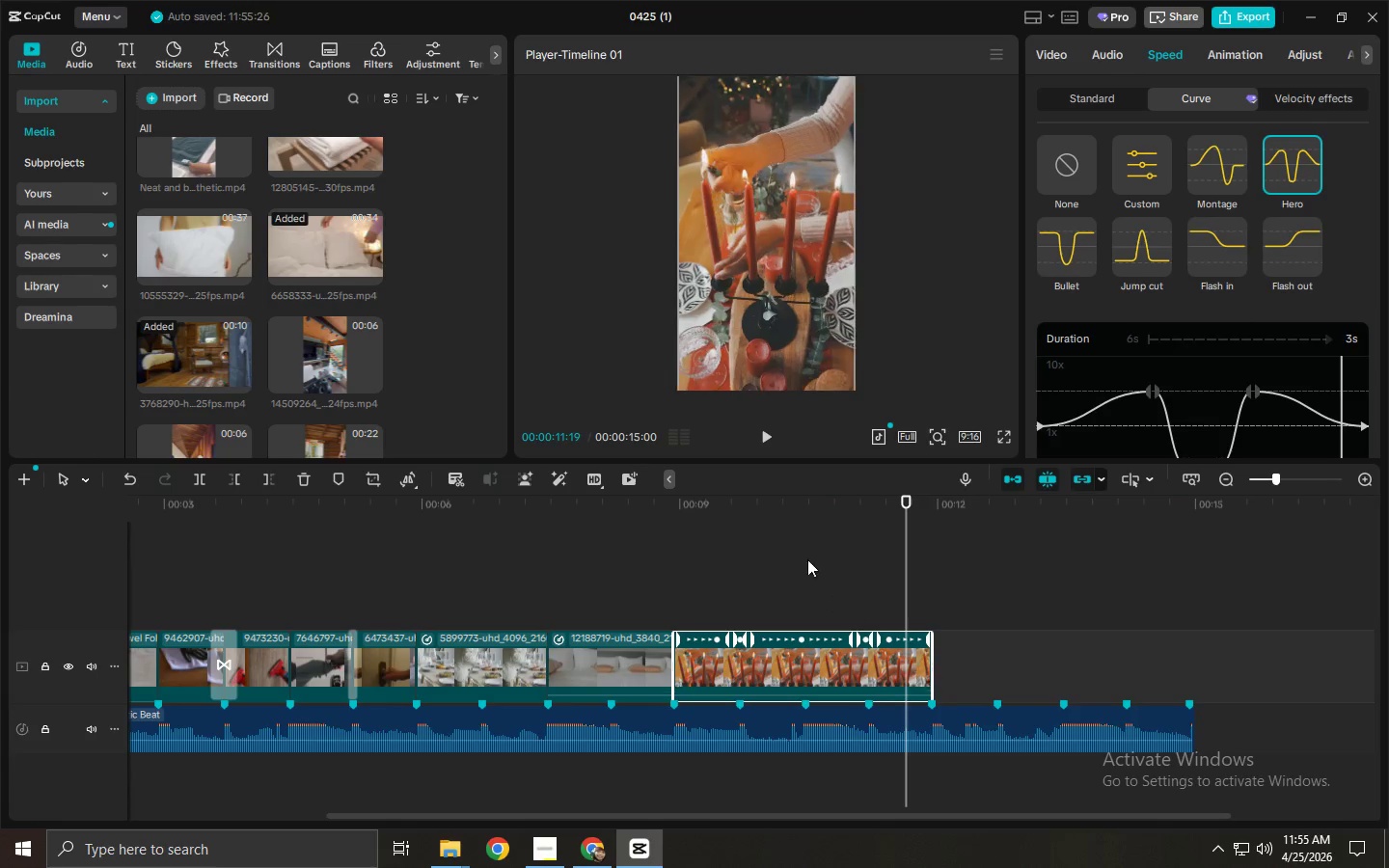 
left_click([764, 525])
 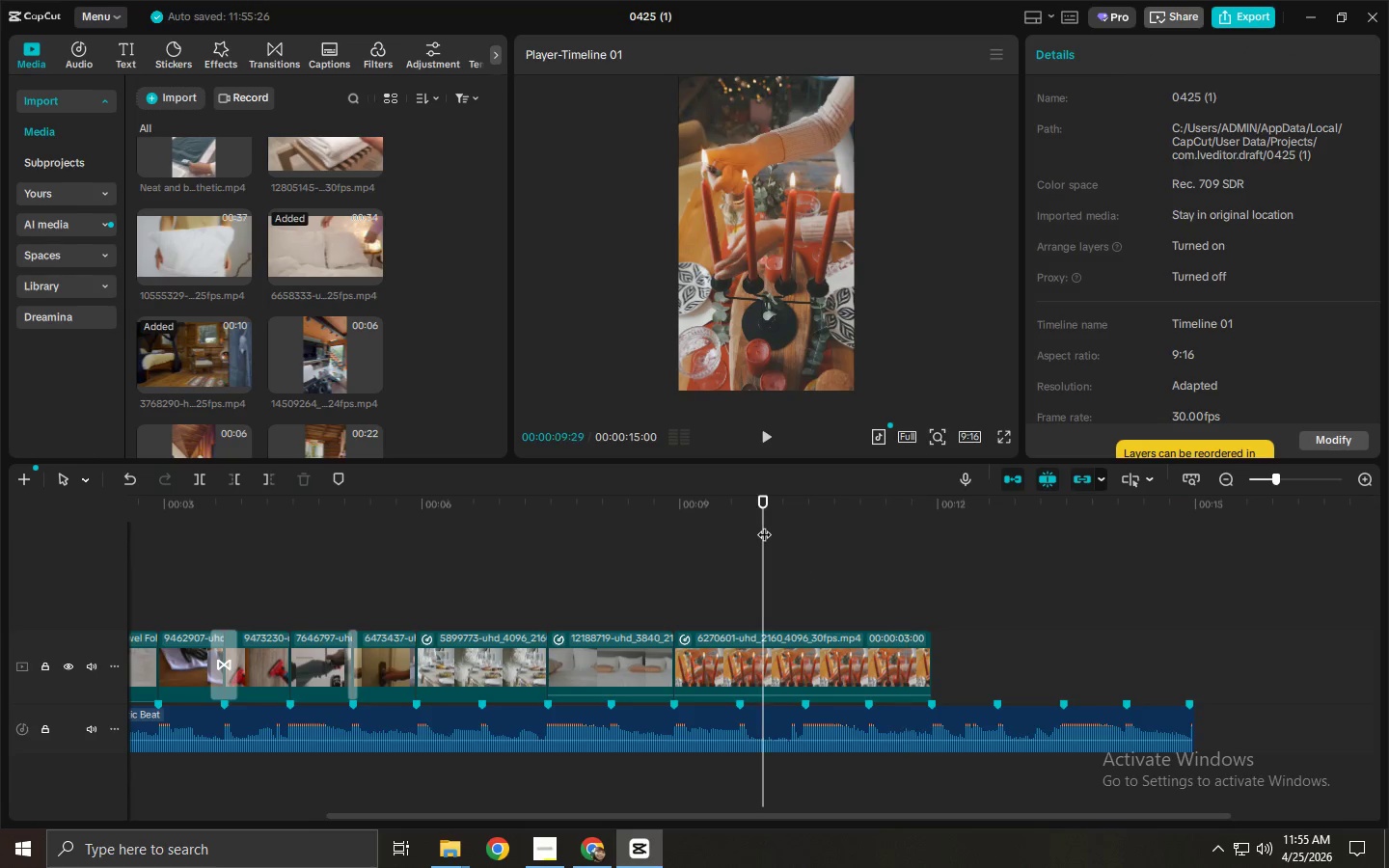 
key(Space)
 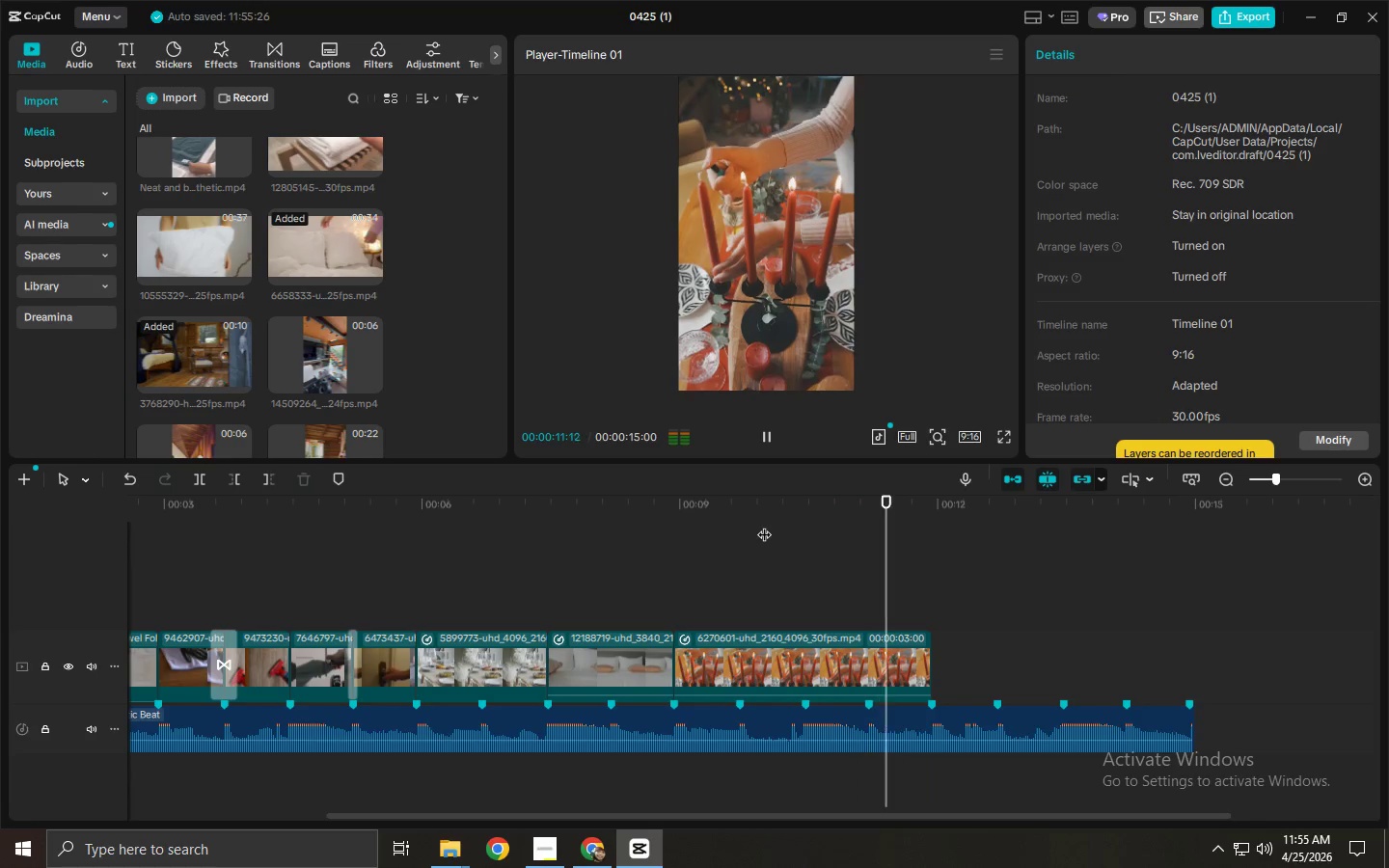 
key(Space)
 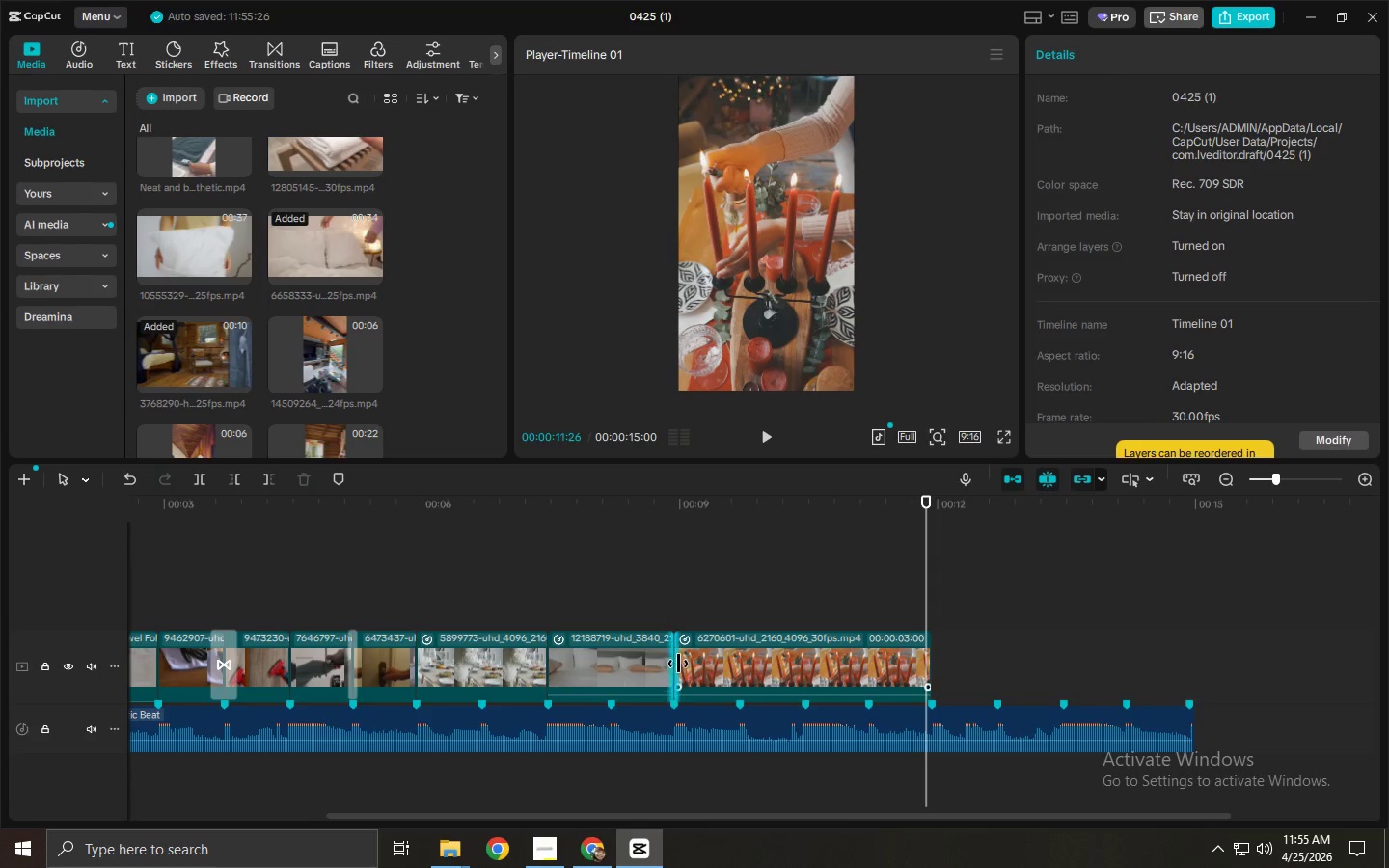 
left_click([687, 663])
 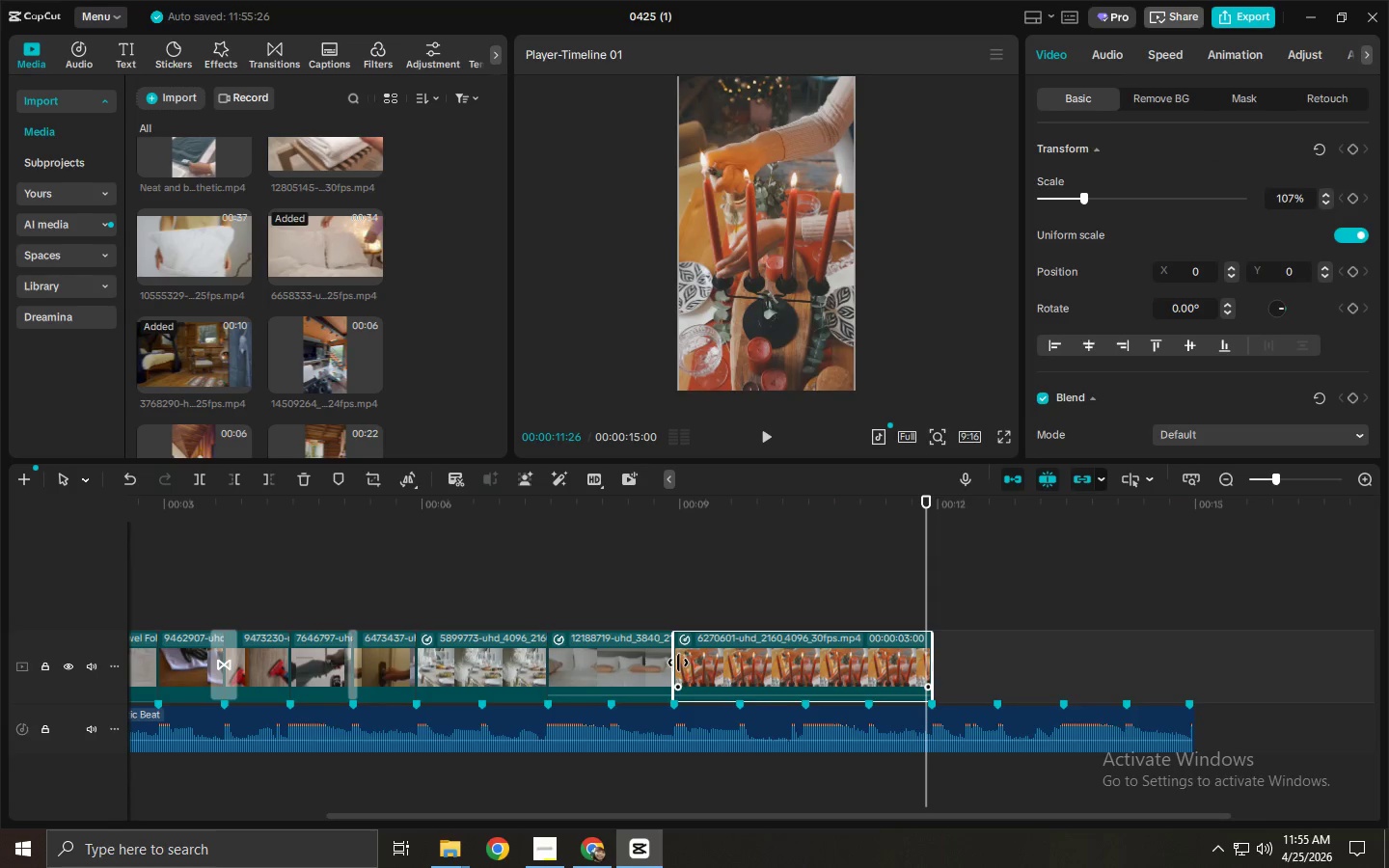 
left_click_drag(start_coordinate=[678, 663], to_coordinate=[805, 669])
 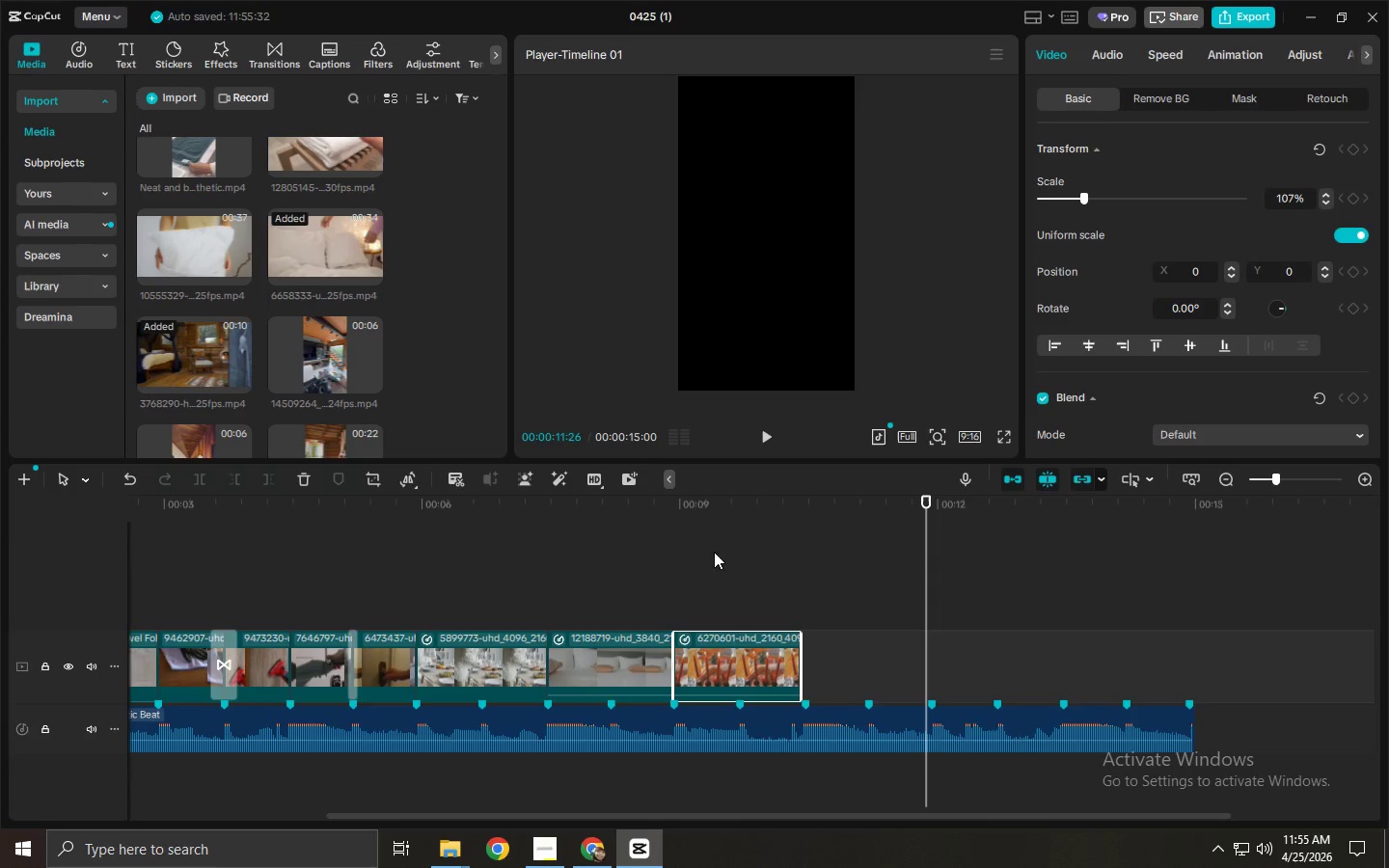 
left_click_drag(start_coordinate=[668, 518], to_coordinate=[650, 515])
 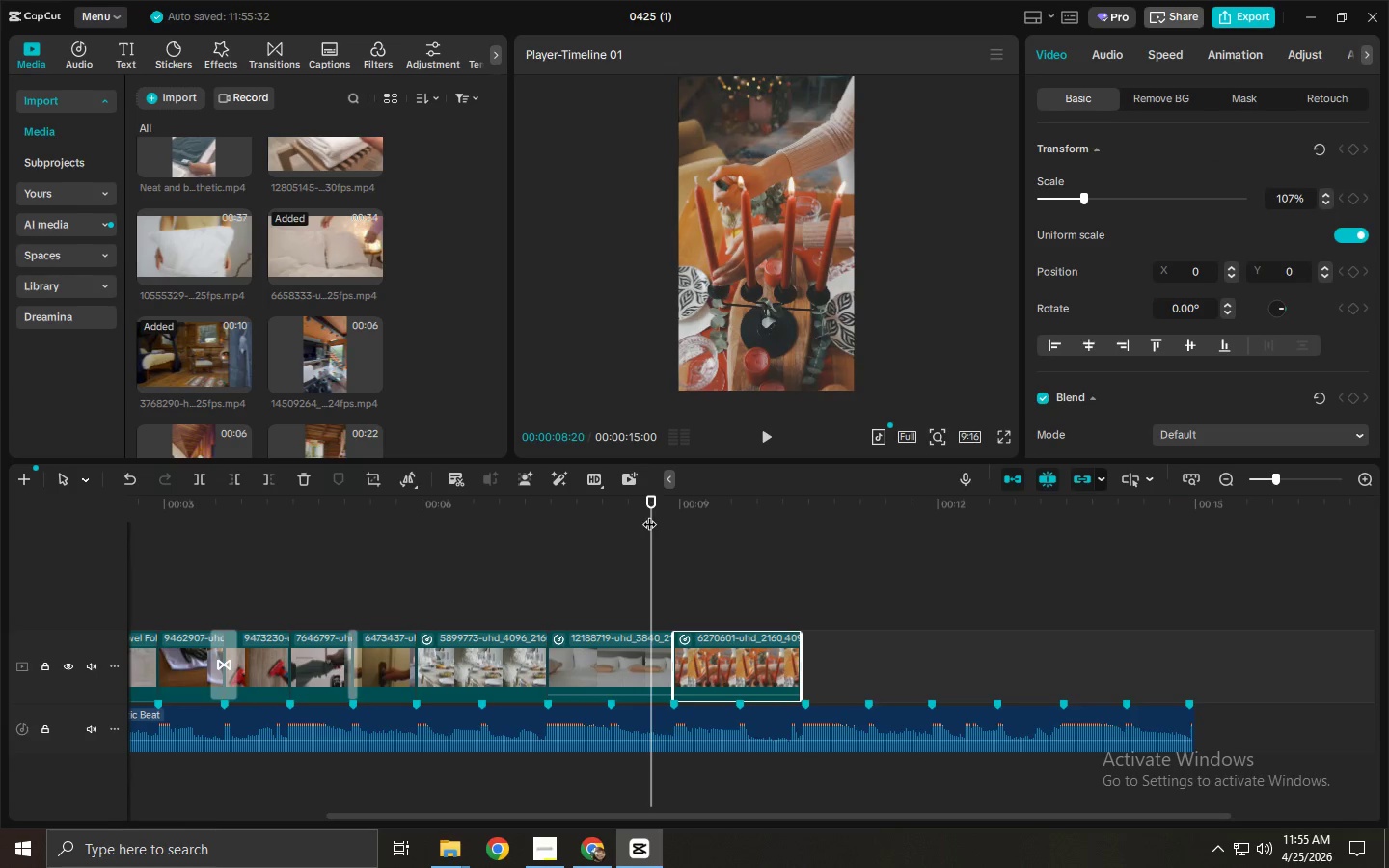 
key(Space)
 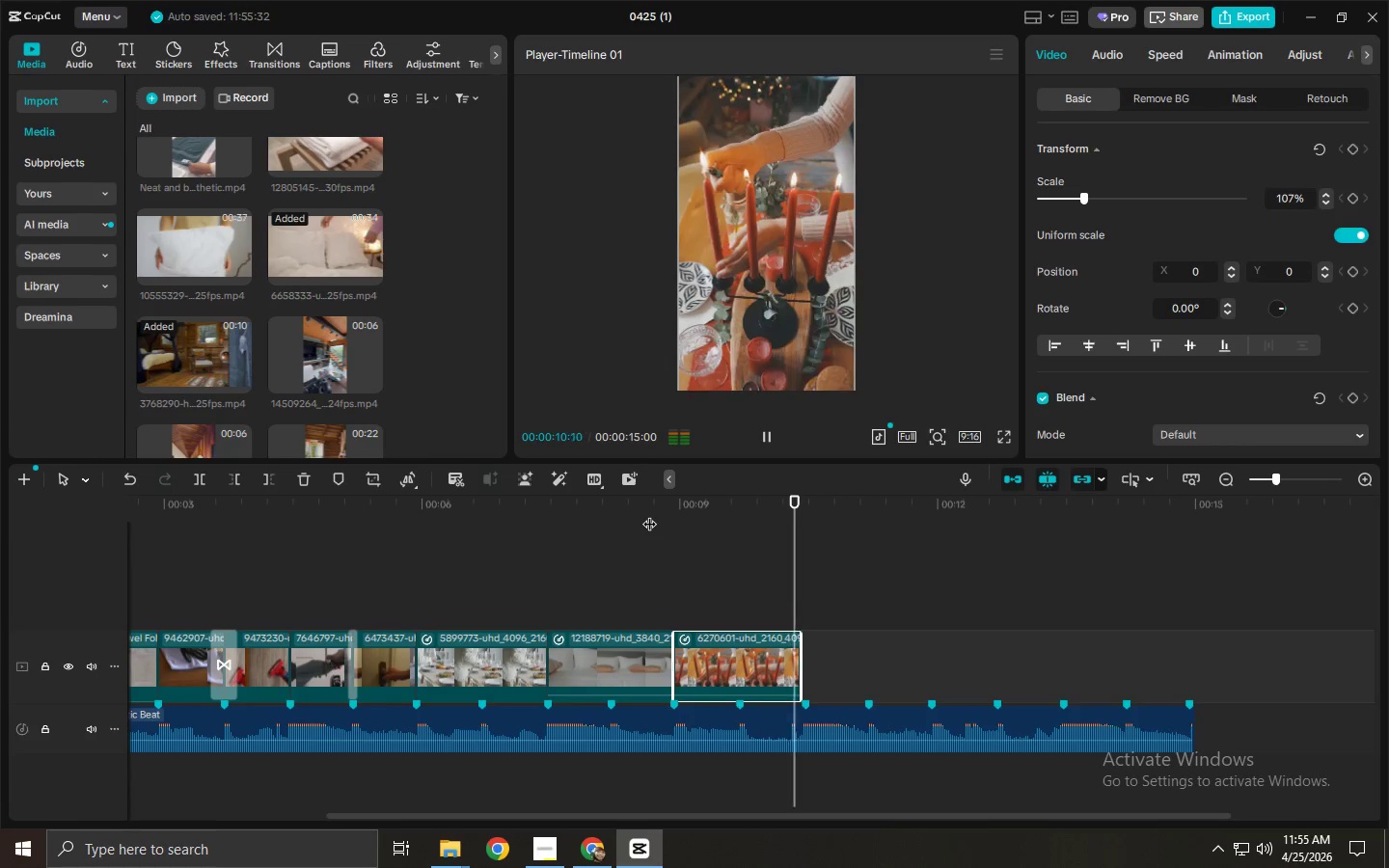 
key(Space)
 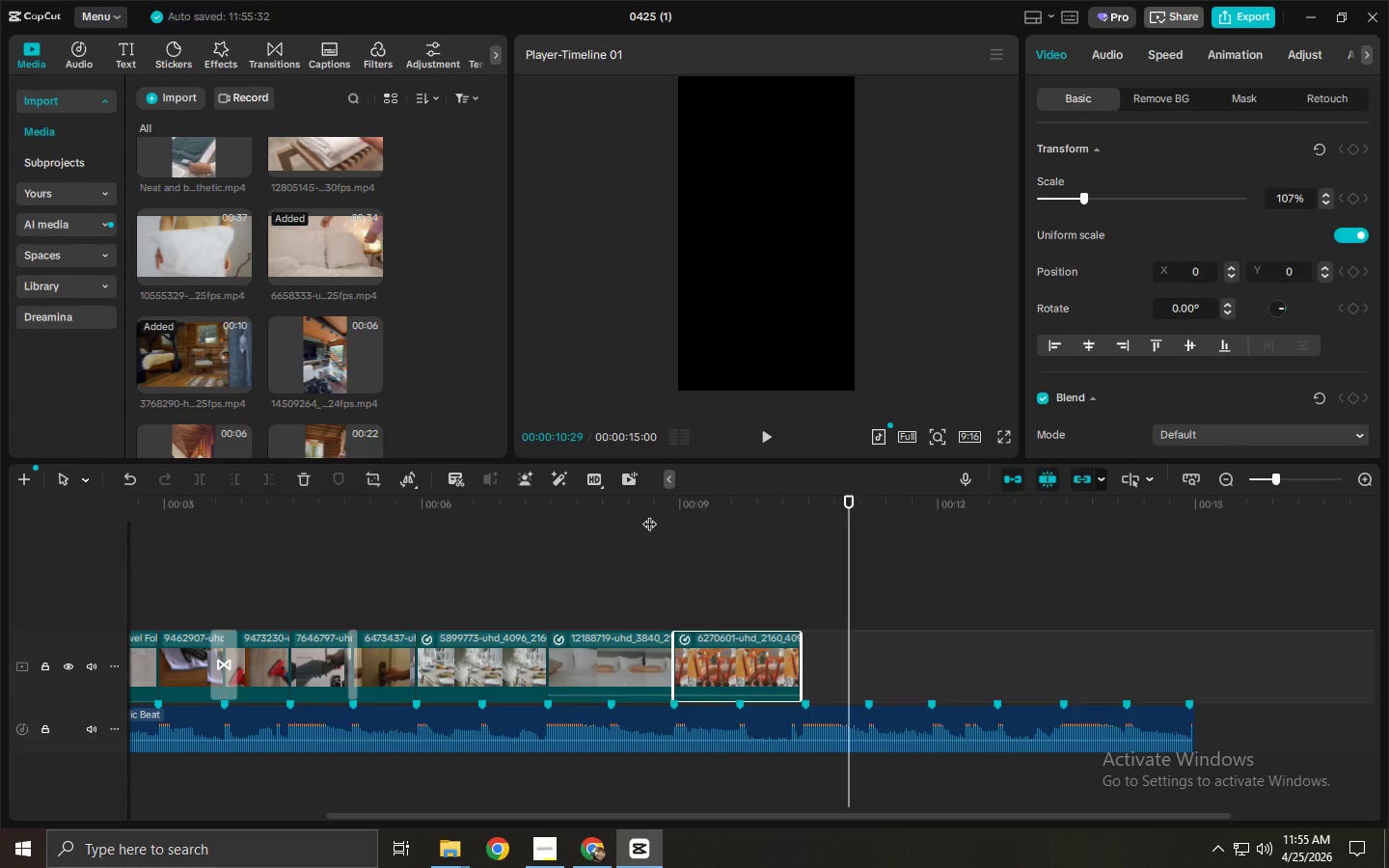 
wait(7.17)
 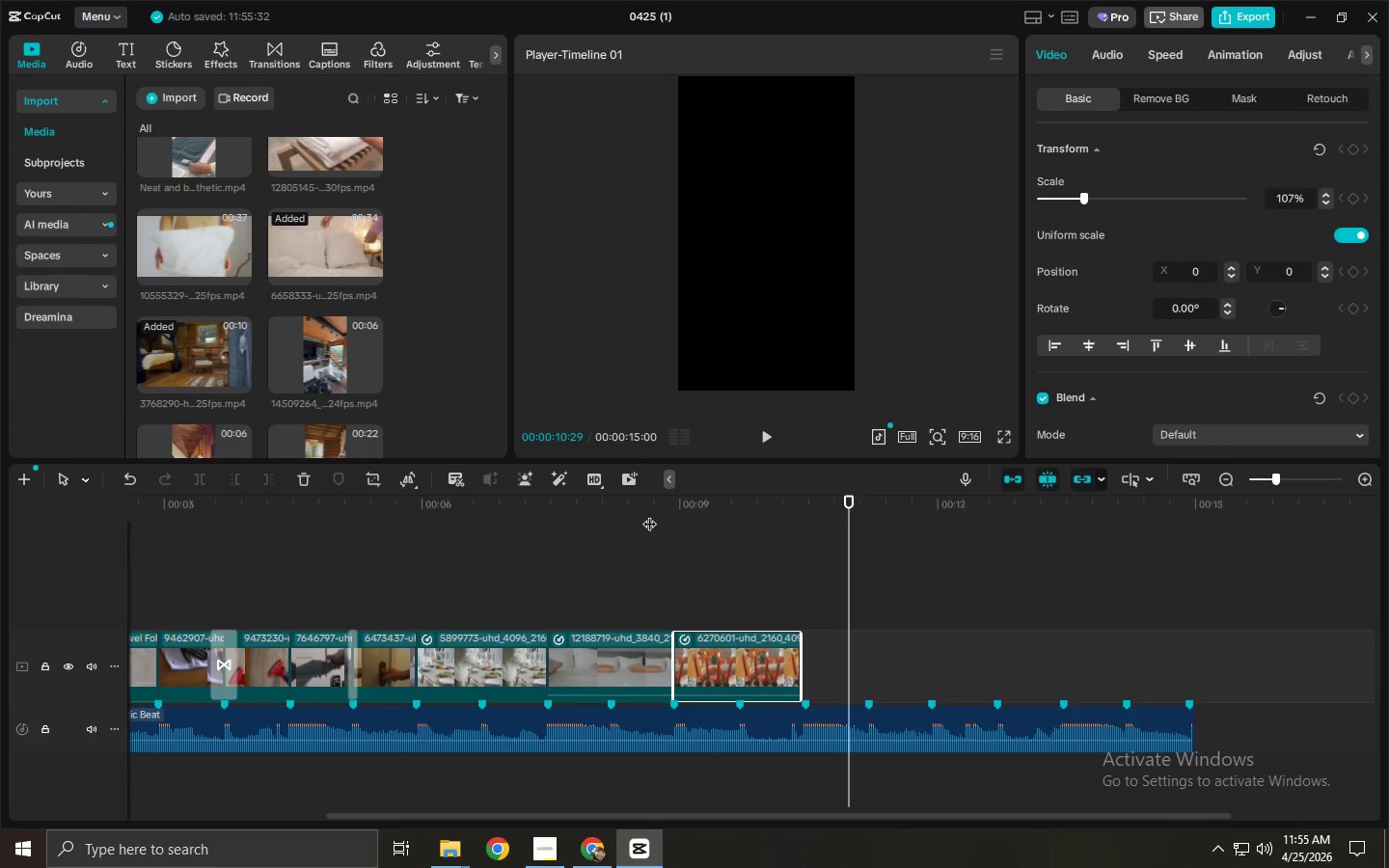 
scroll: coordinate [424, 339], scroll_direction: down, amount: 2.0
 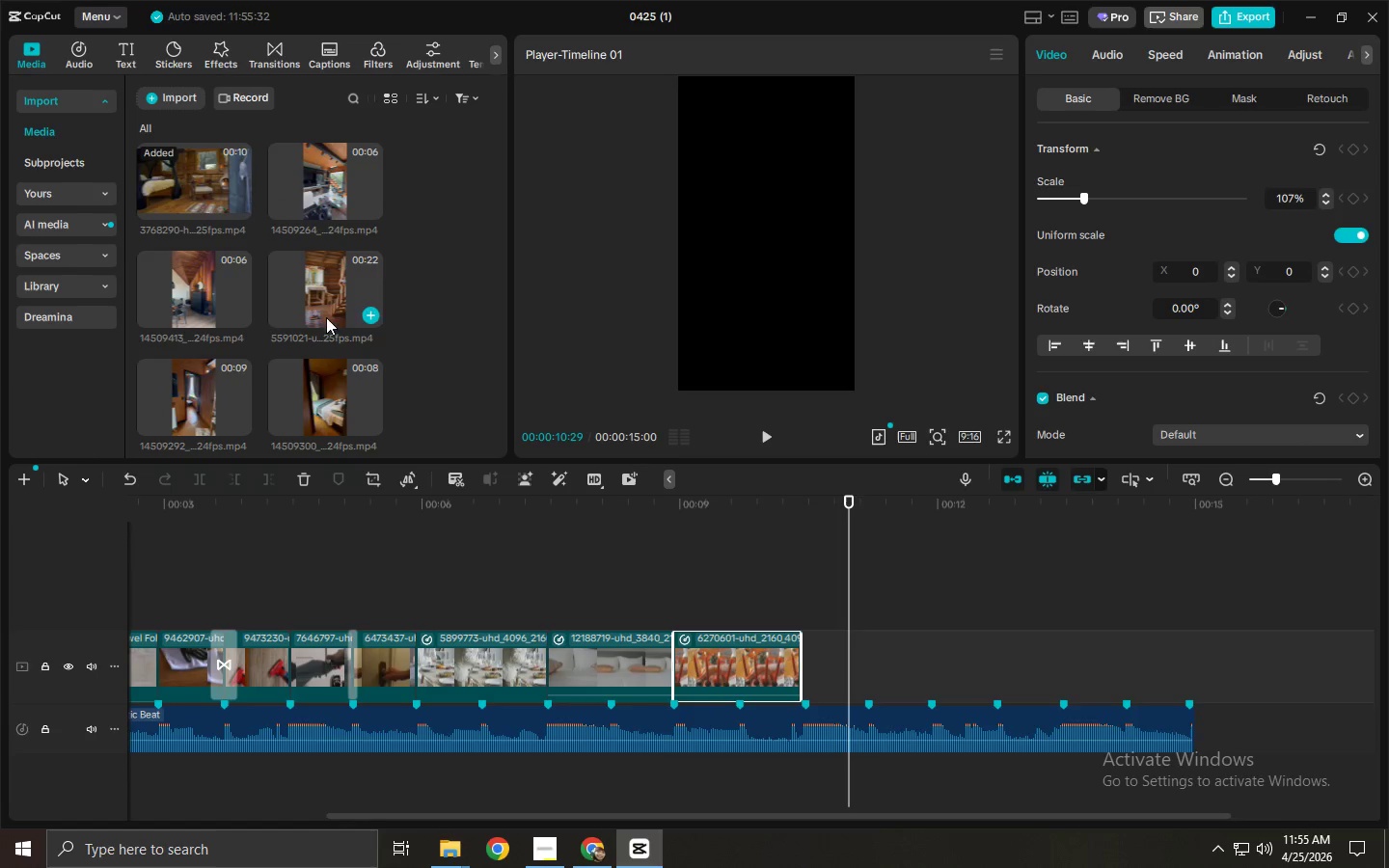 
left_click_drag(start_coordinate=[184, 290], to_coordinate=[200, 291])
 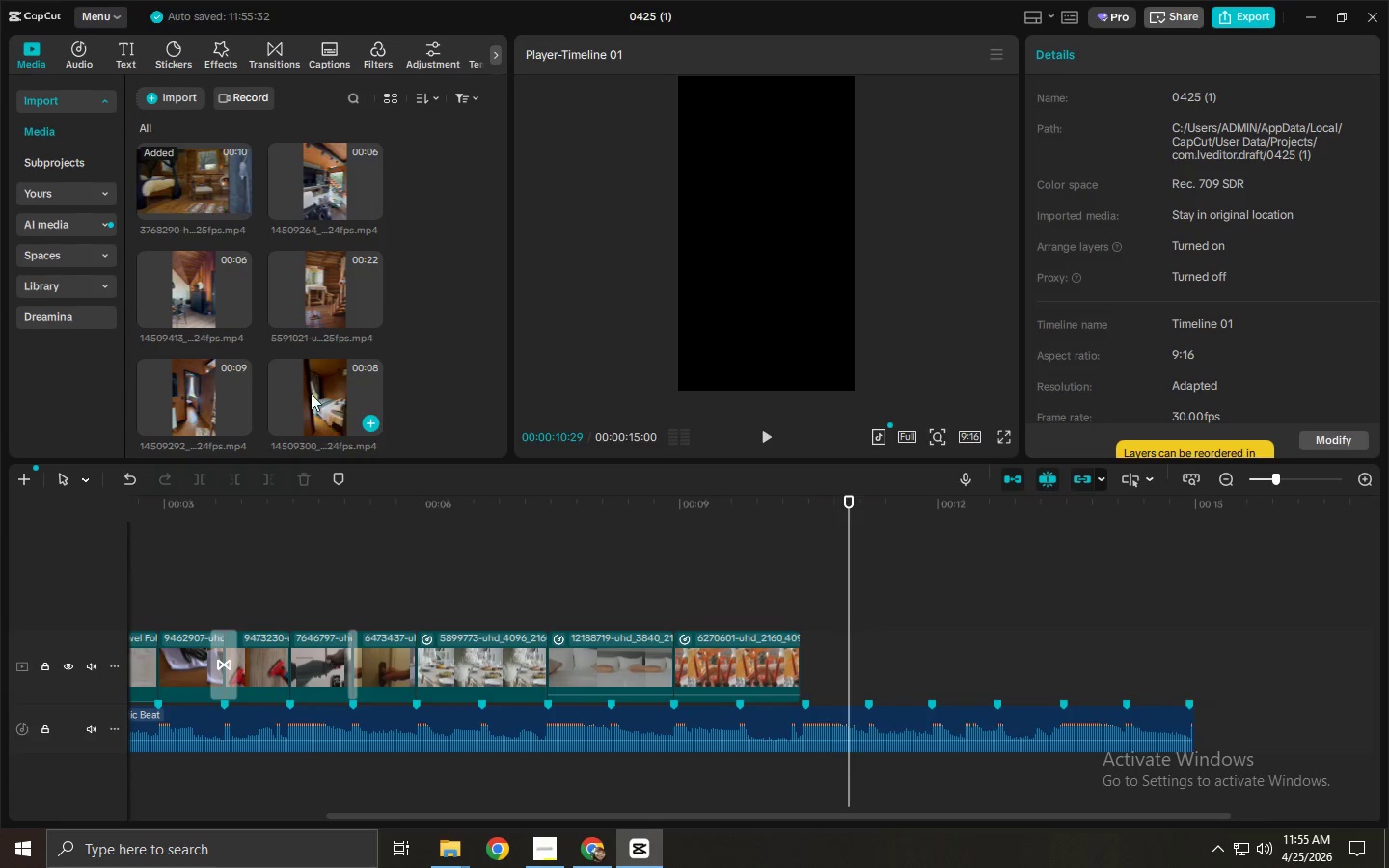 
left_click_drag(start_coordinate=[311, 393], to_coordinate=[807, 633])
 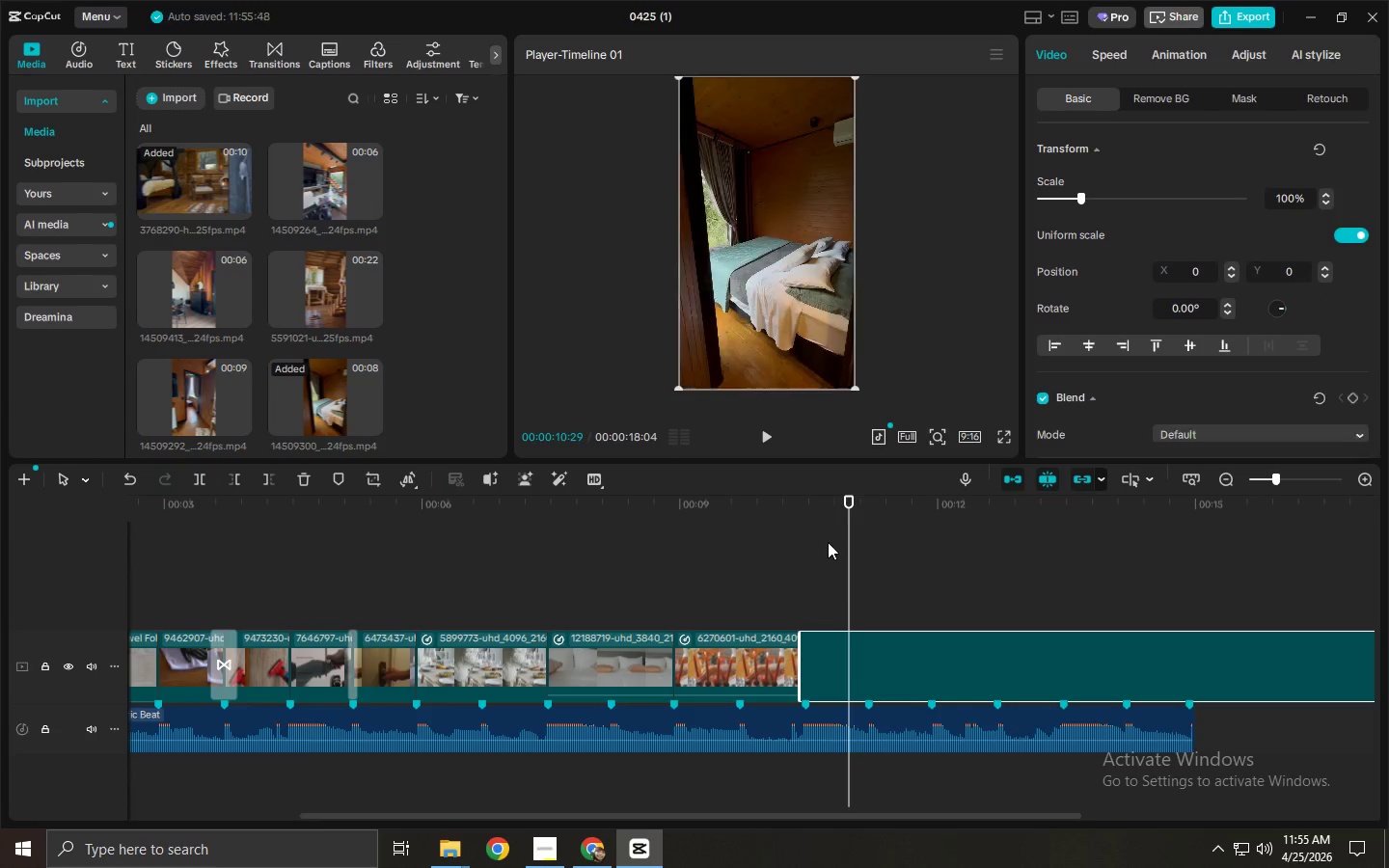 
key(Space)
 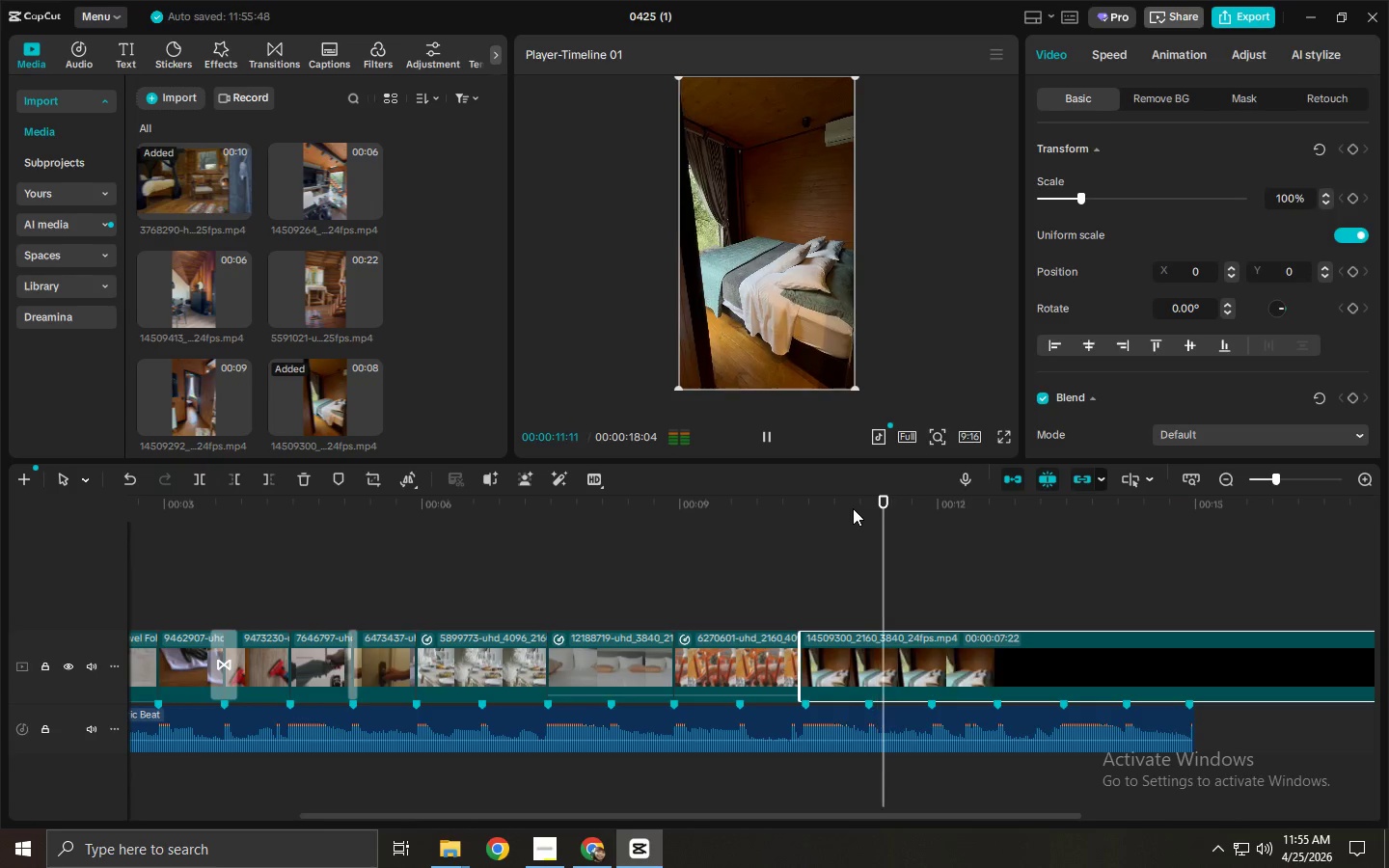 
key(Space)
 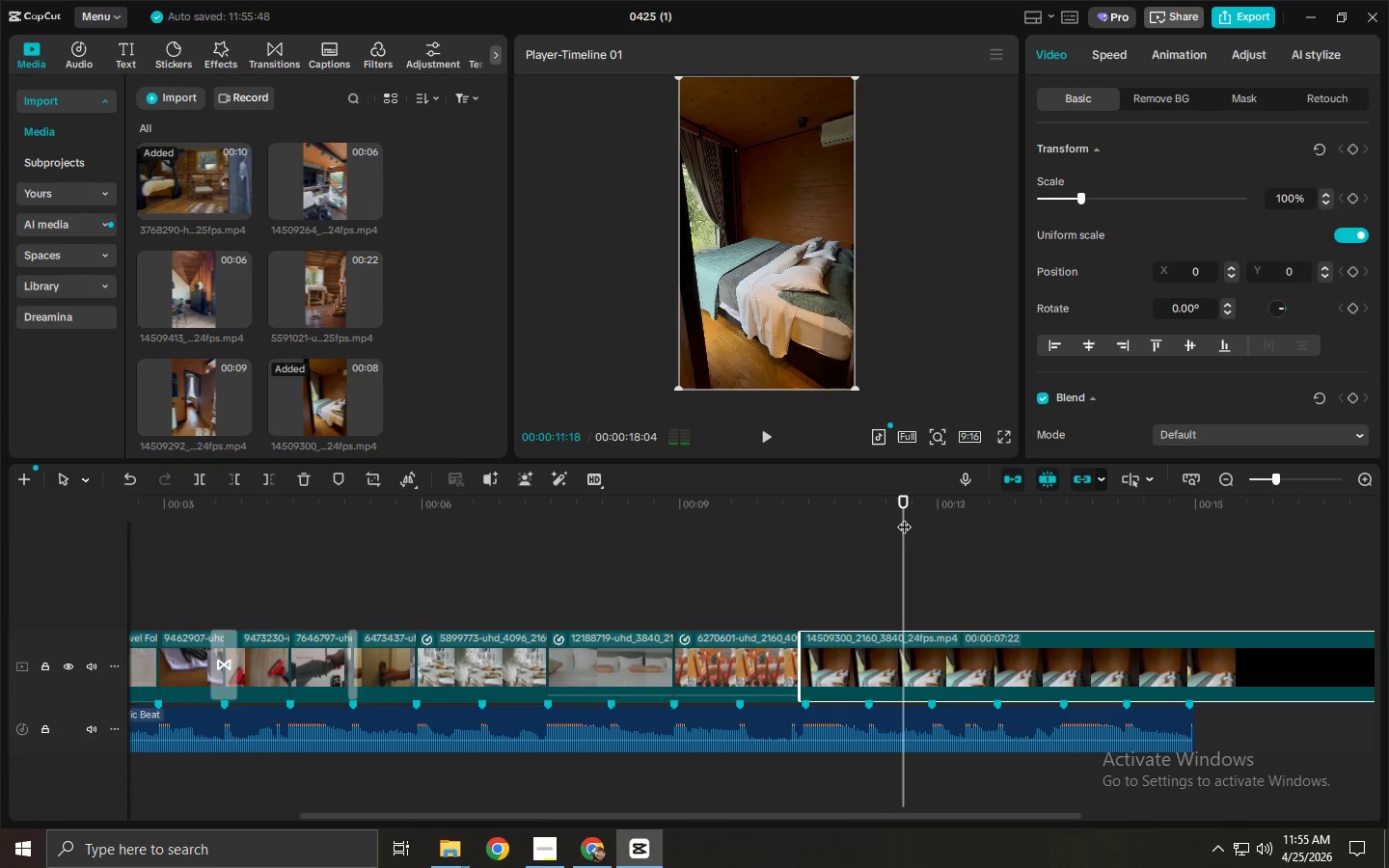 
left_click_drag(start_coordinate=[907, 516], to_coordinate=[875, 526])
 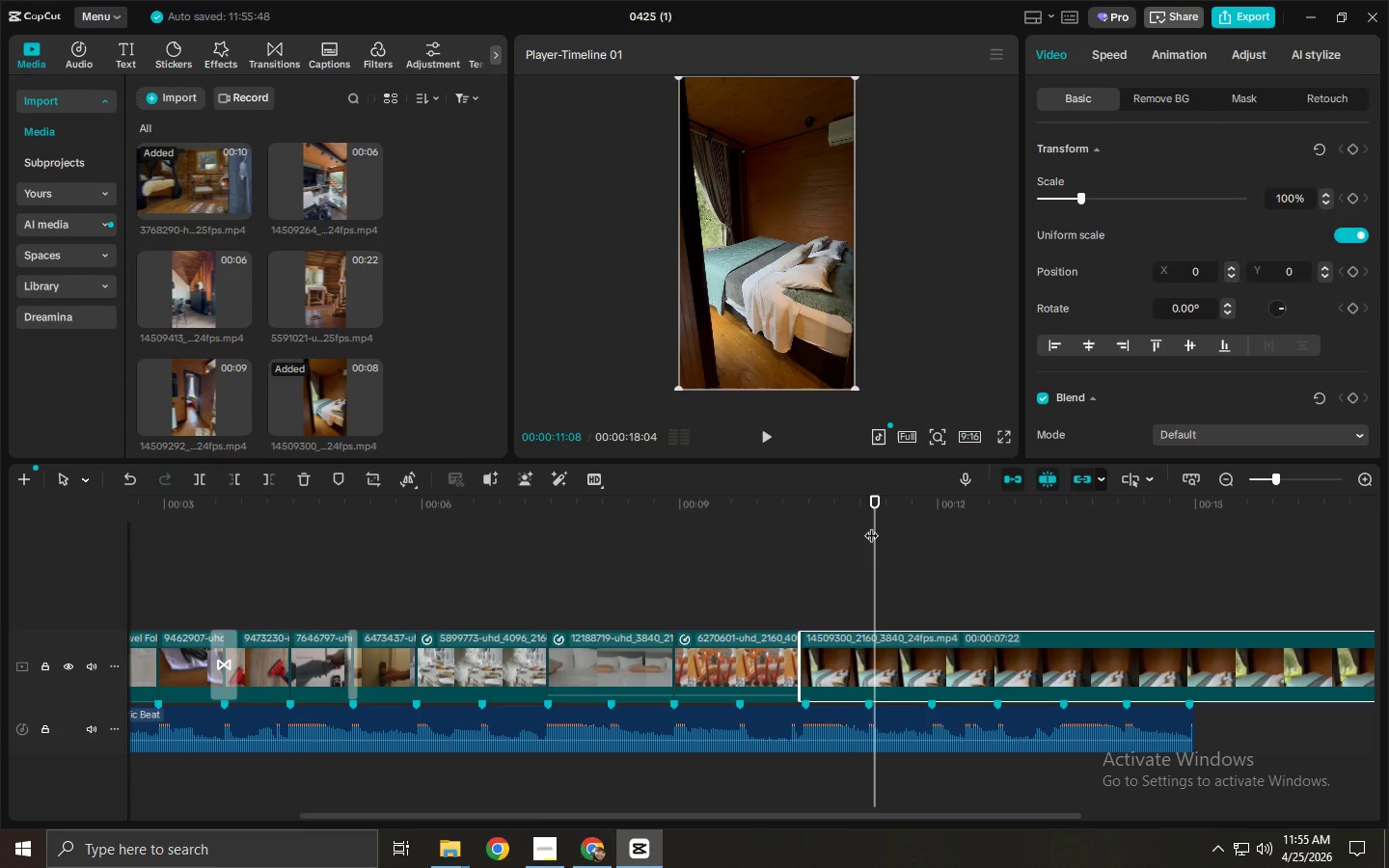 
left_click_drag(start_coordinate=[871, 526], to_coordinate=[863, 529])
 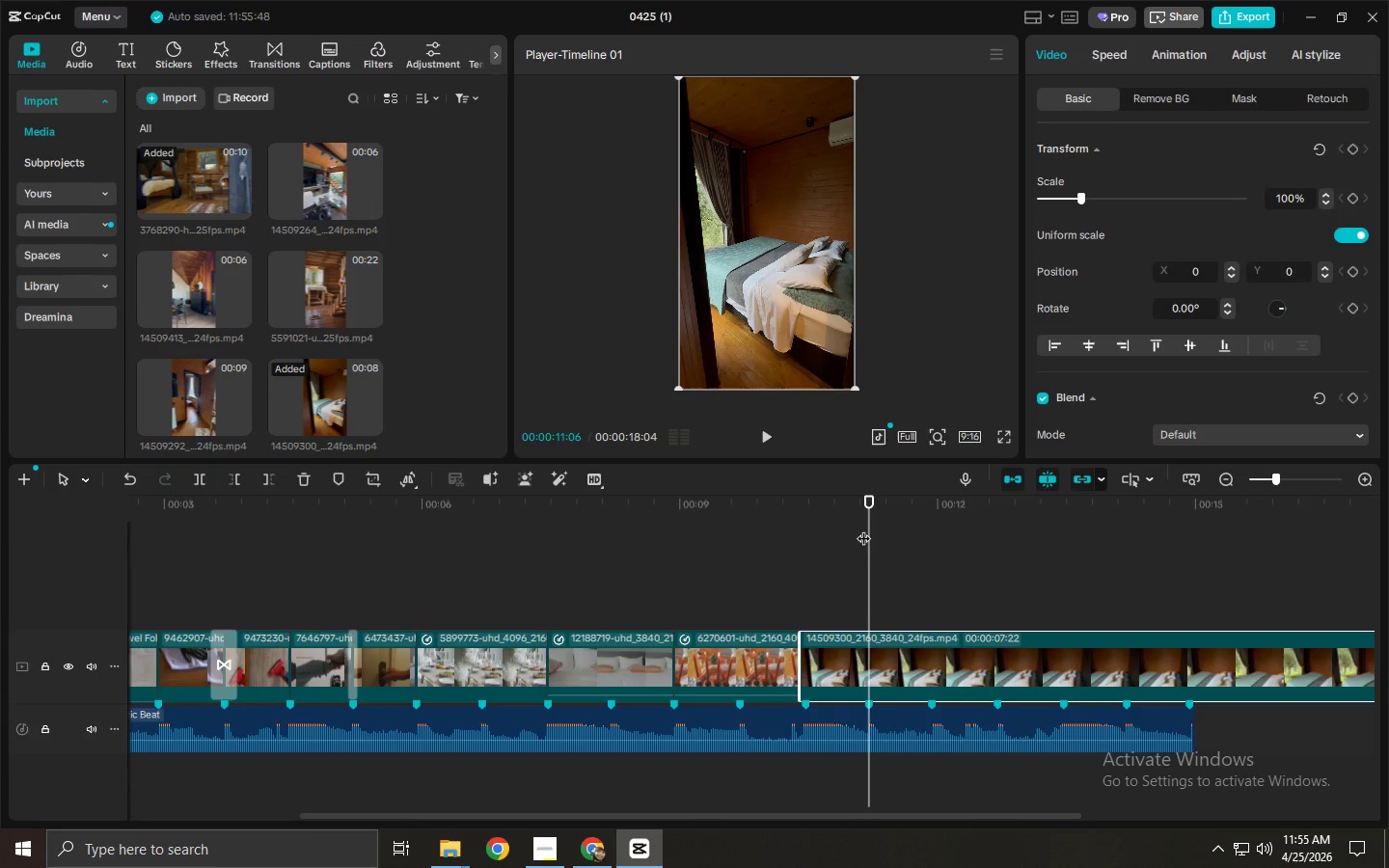 
key(Control+ControlLeft)
 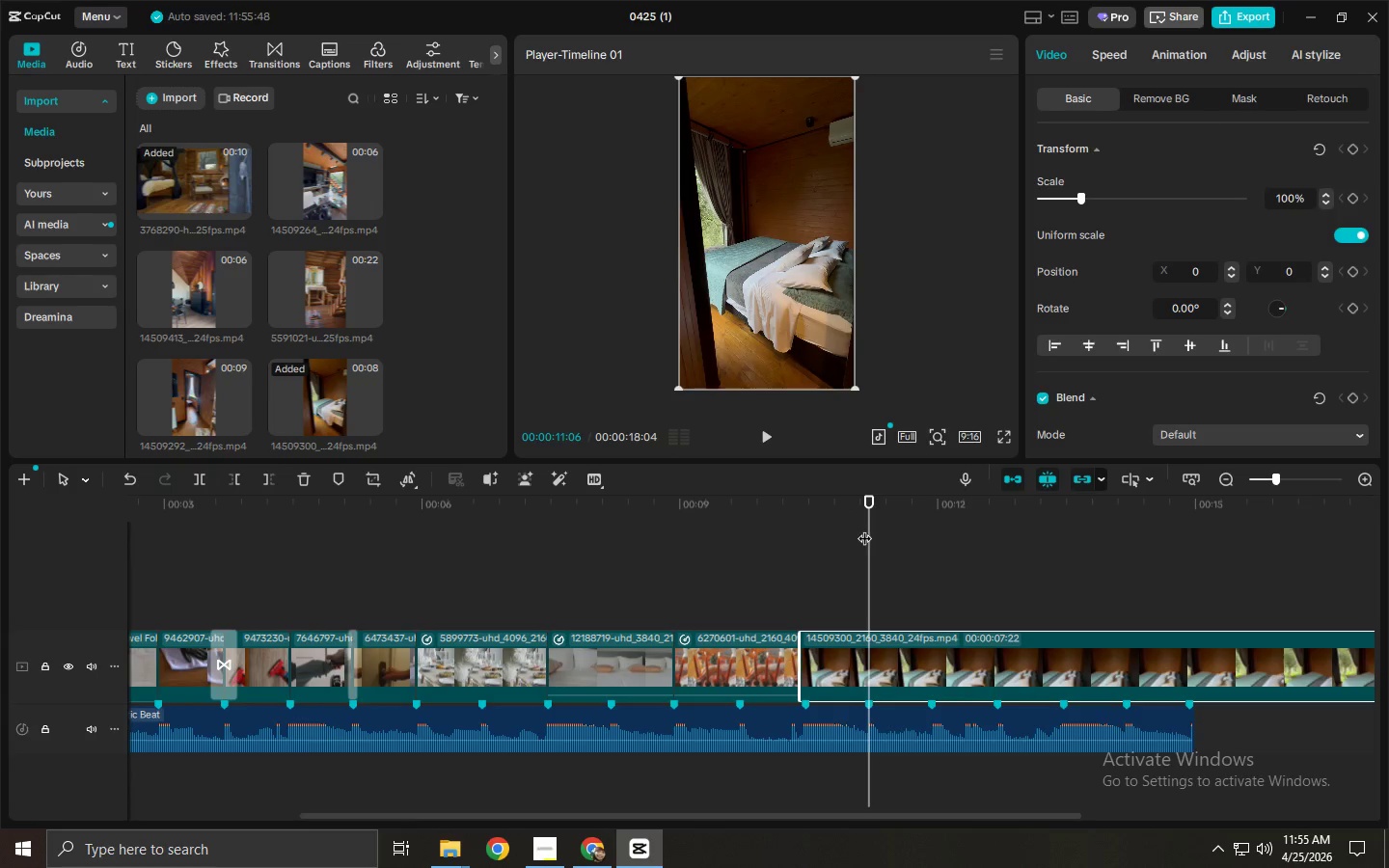 
key(Control+B)
 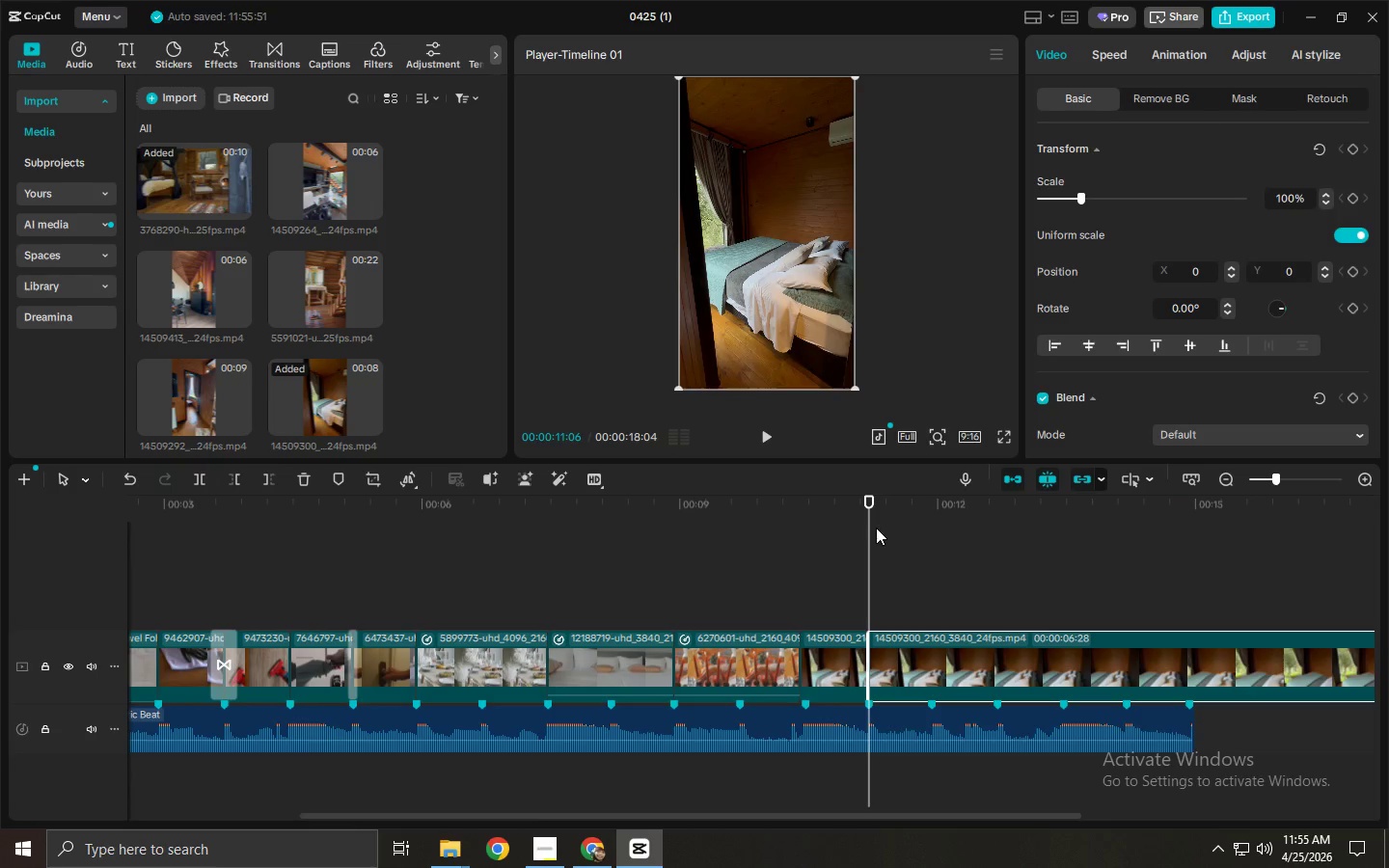 
left_click([930, 655])
 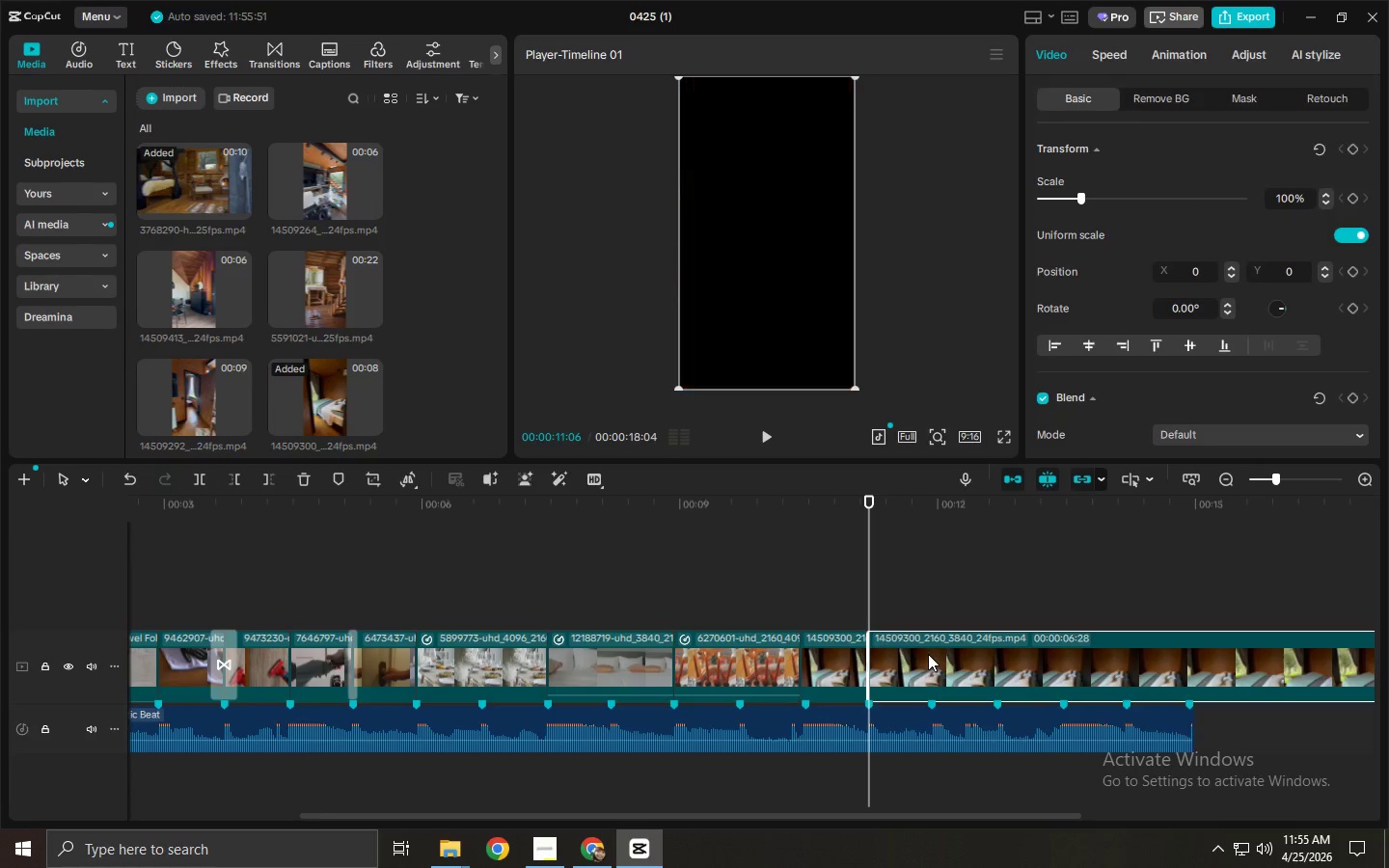 
key(Delete)
 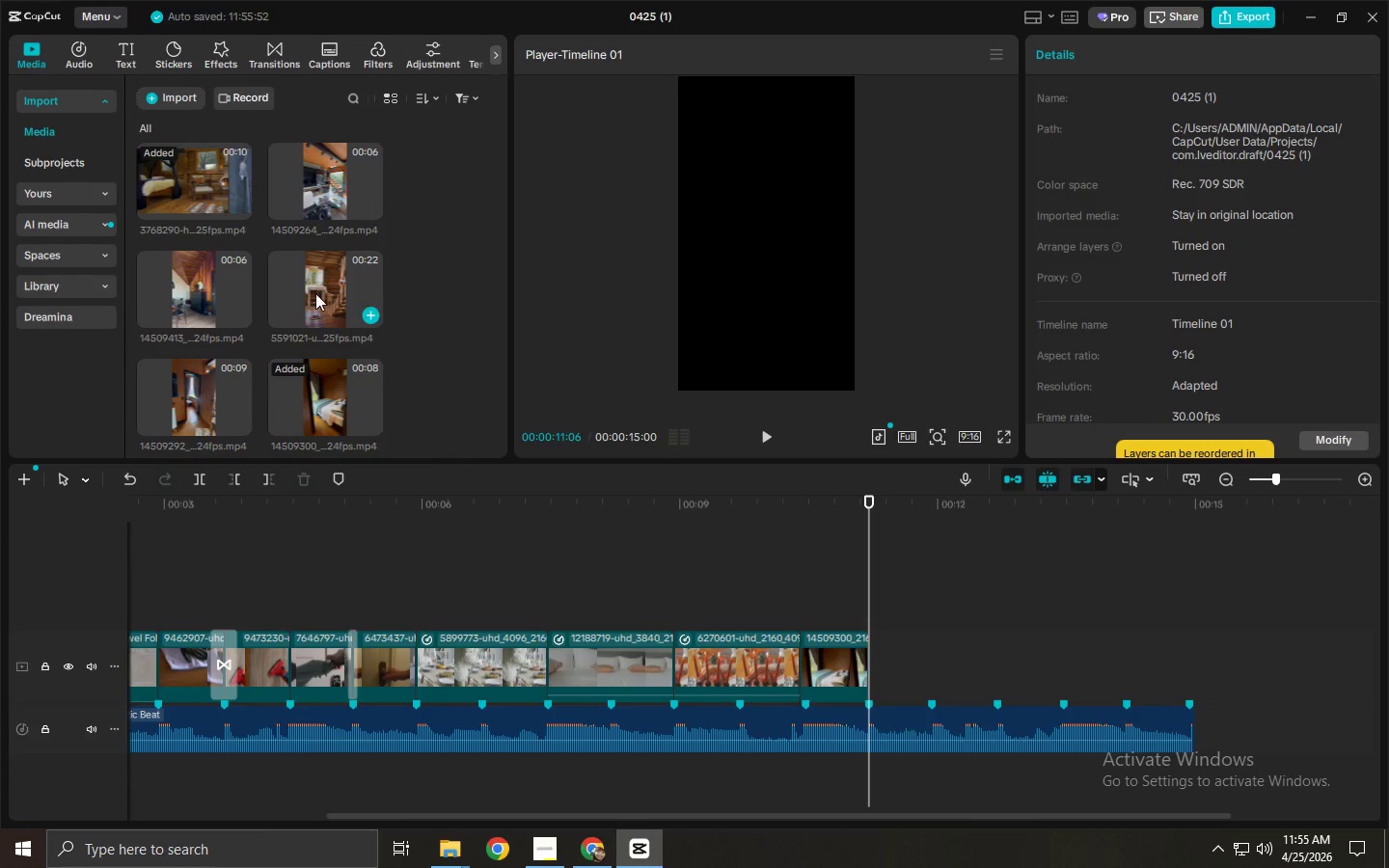 
left_click_drag(start_coordinate=[315, 293], to_coordinate=[898, 670])
 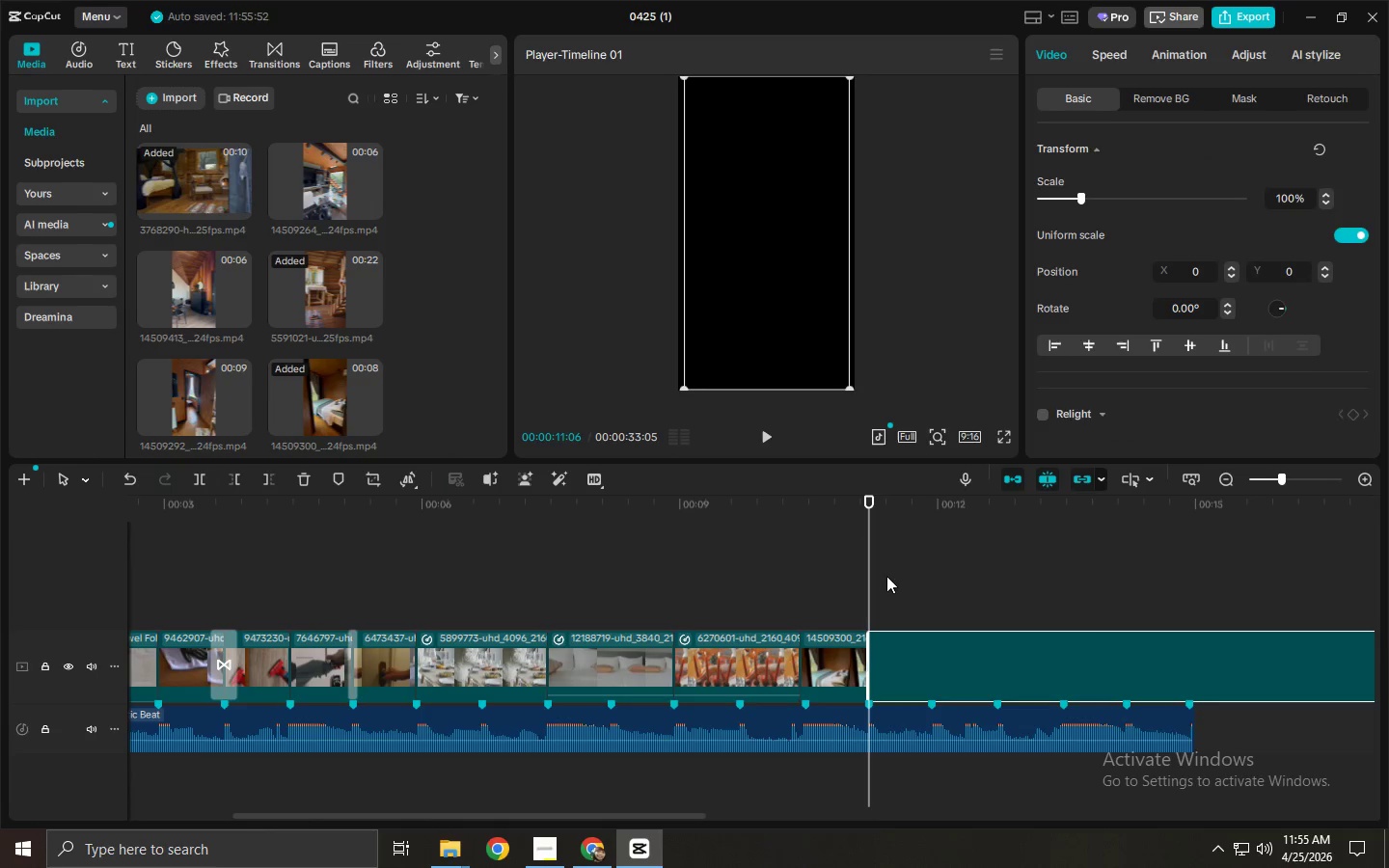 
key(Space)
 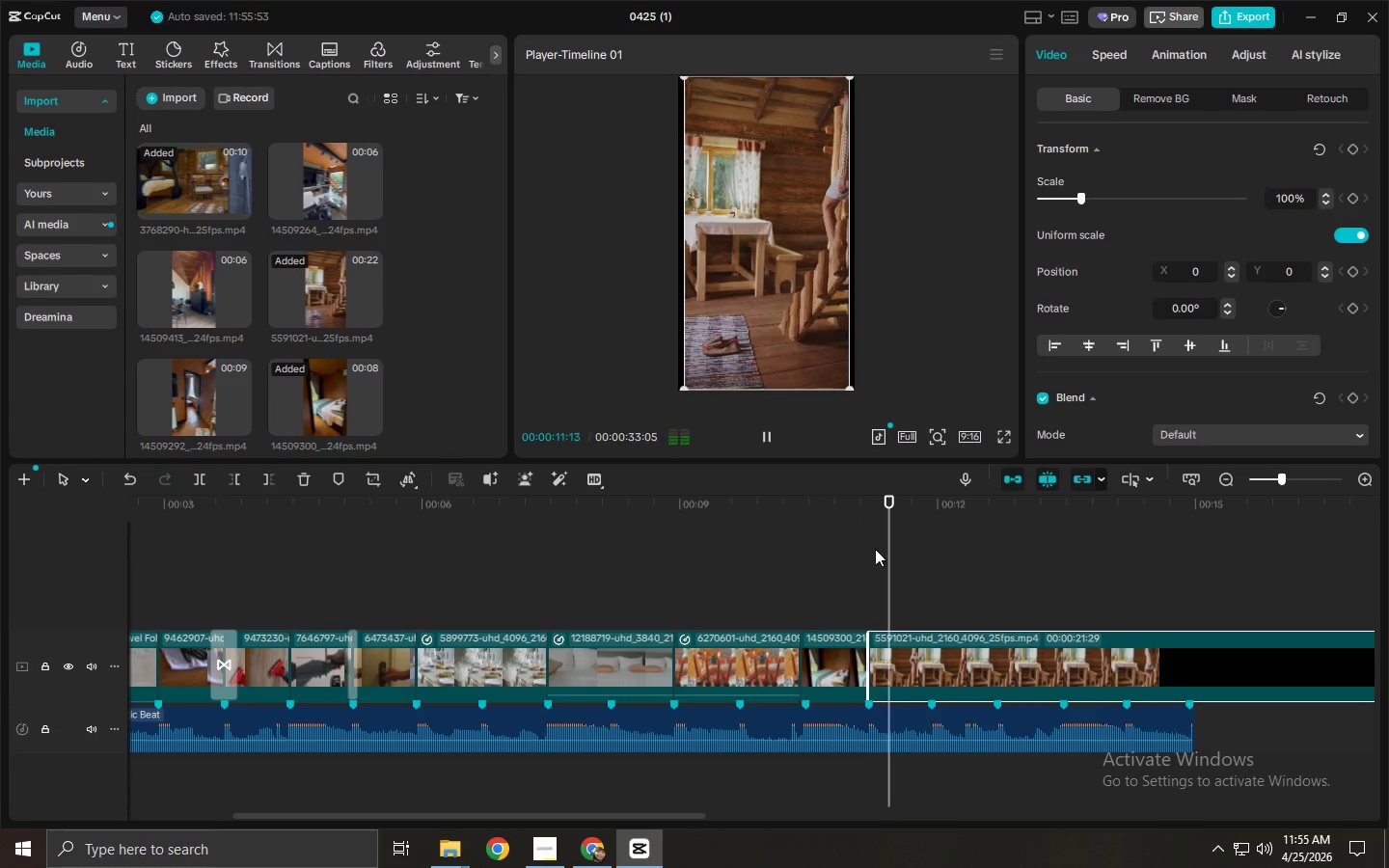 
key(Space)
 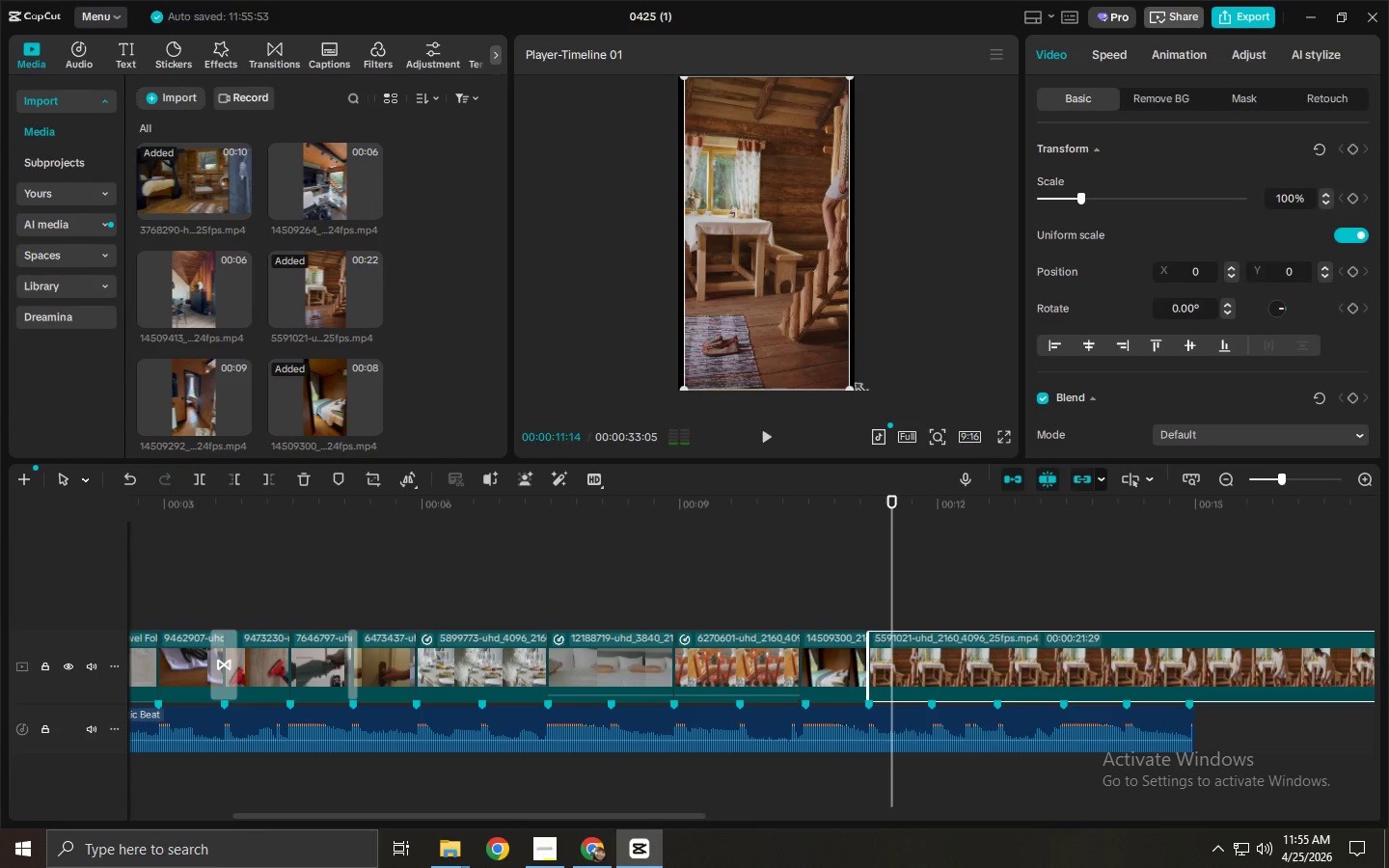 
left_click_drag(start_coordinate=[850, 387], to_coordinate=[869, 399])
 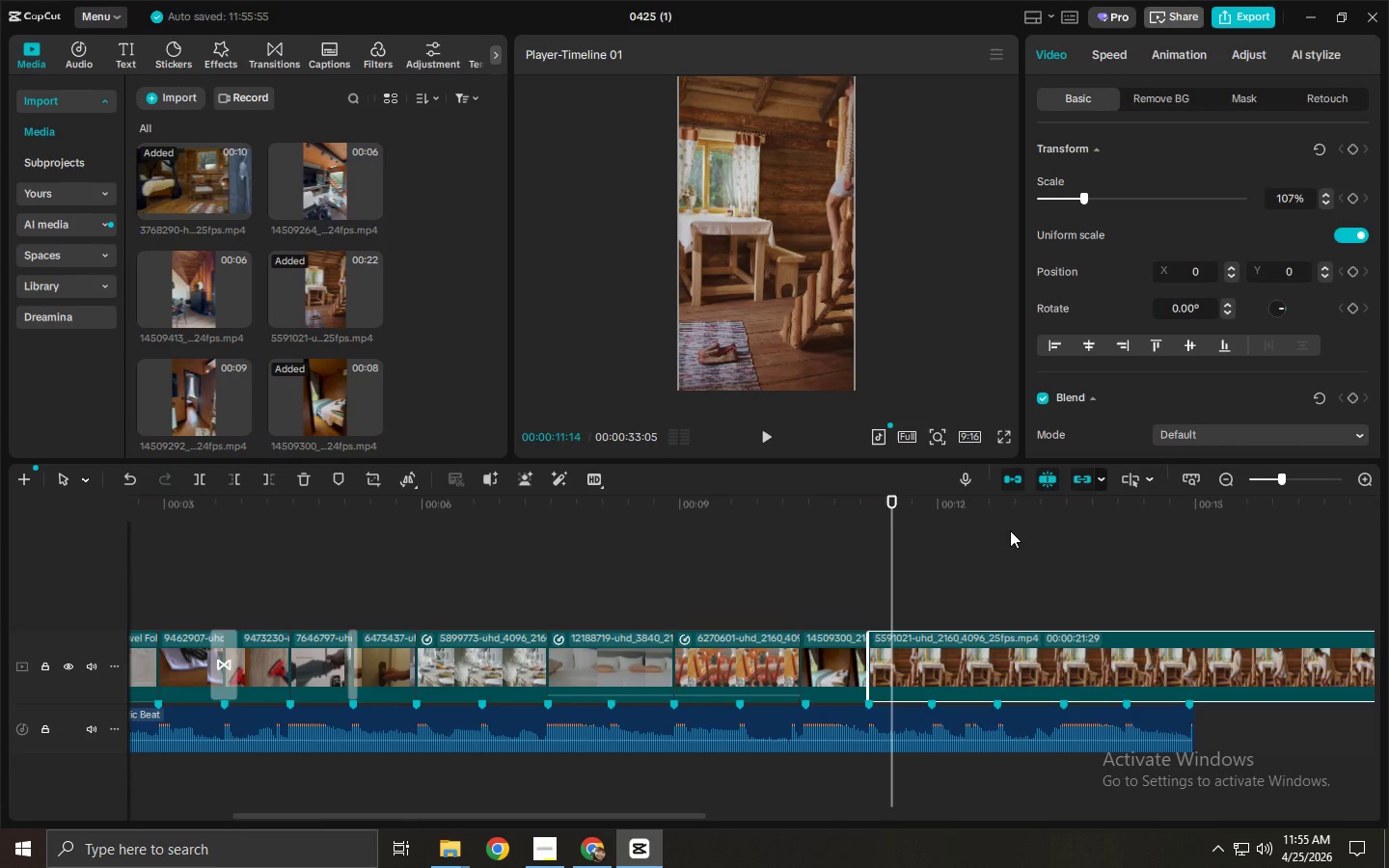 
left_click_drag(start_coordinate=[1006, 501], to_coordinate=[933, 534])
 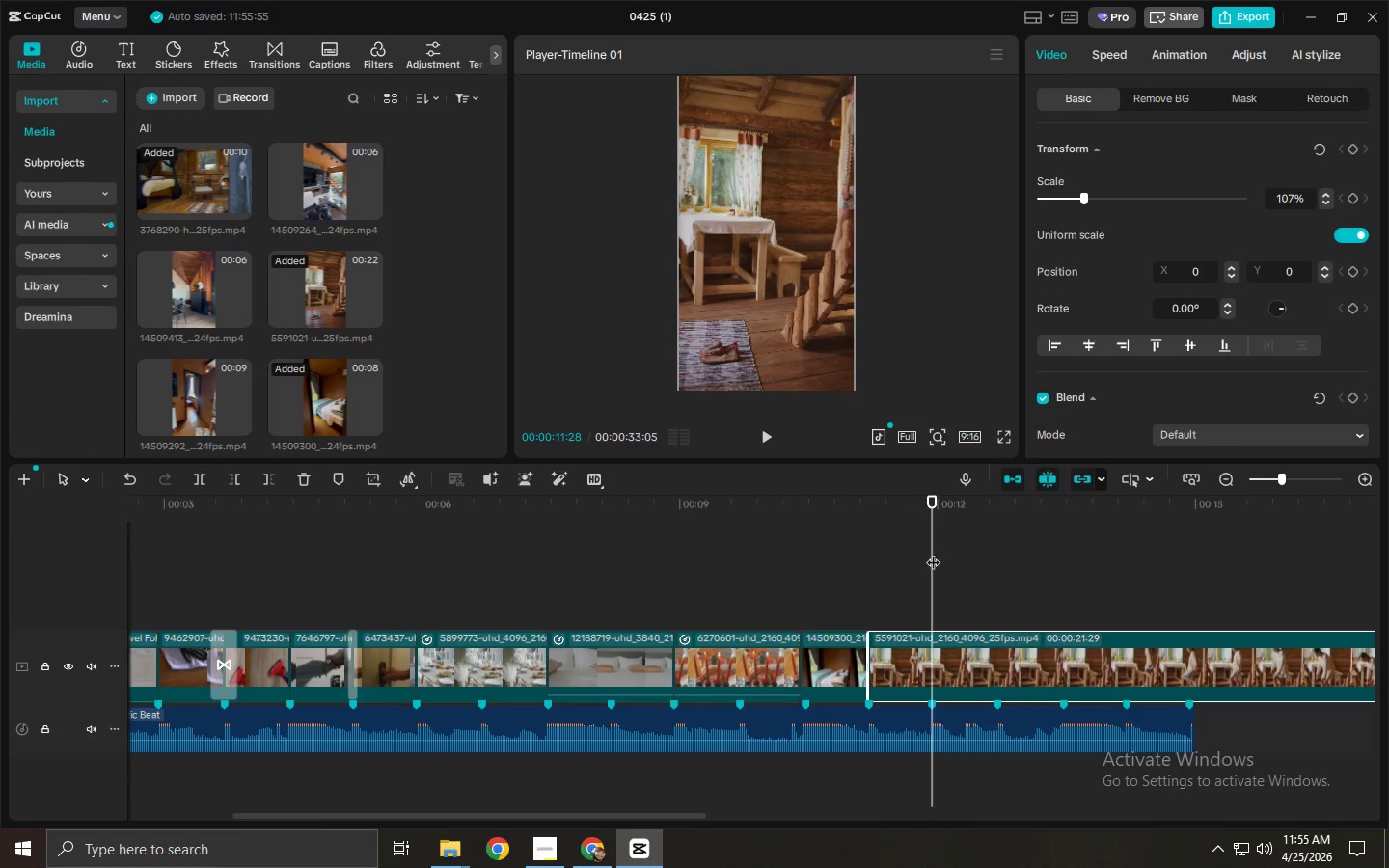 
key(Control+ControlLeft)
 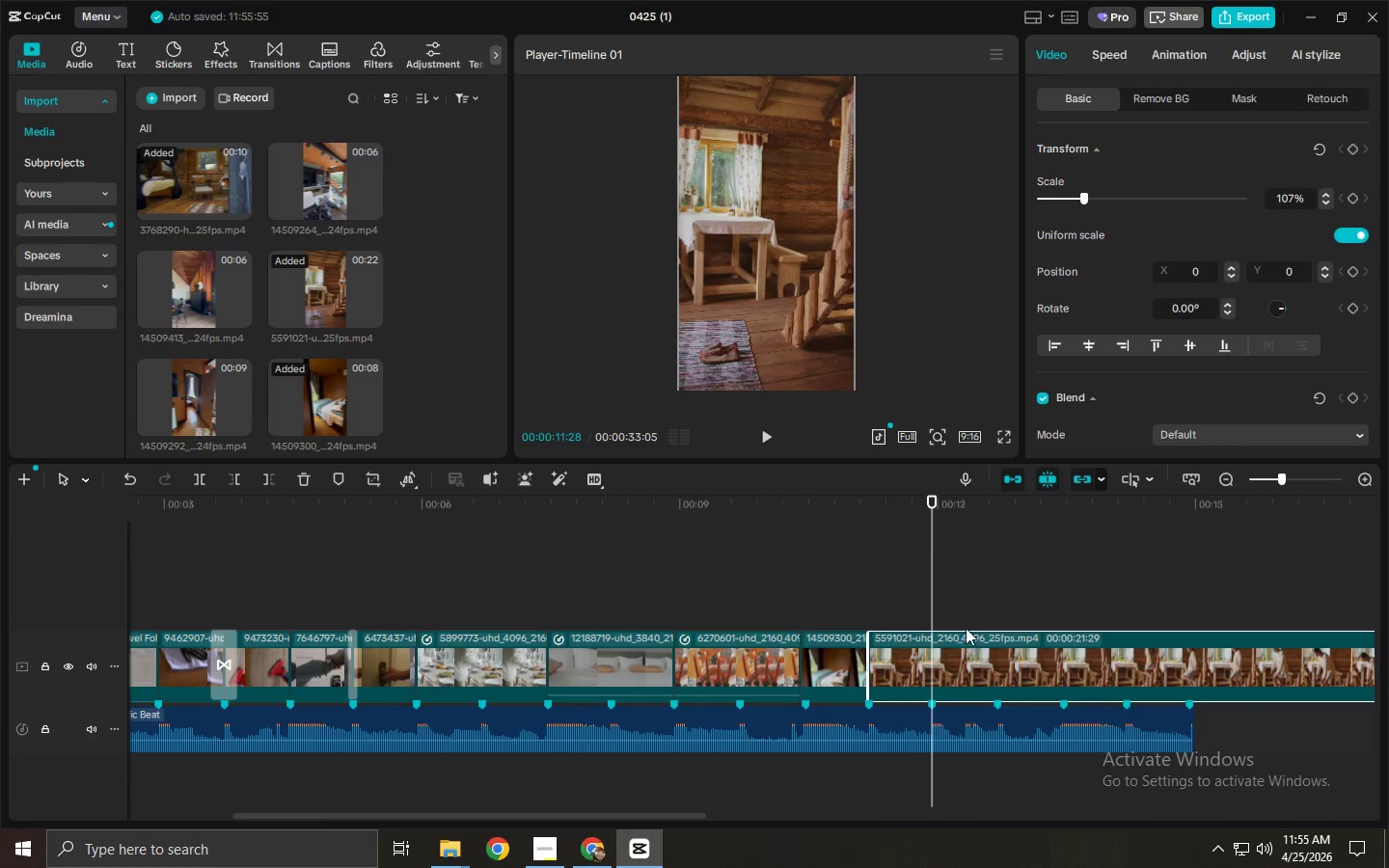 
key(Control+B)
 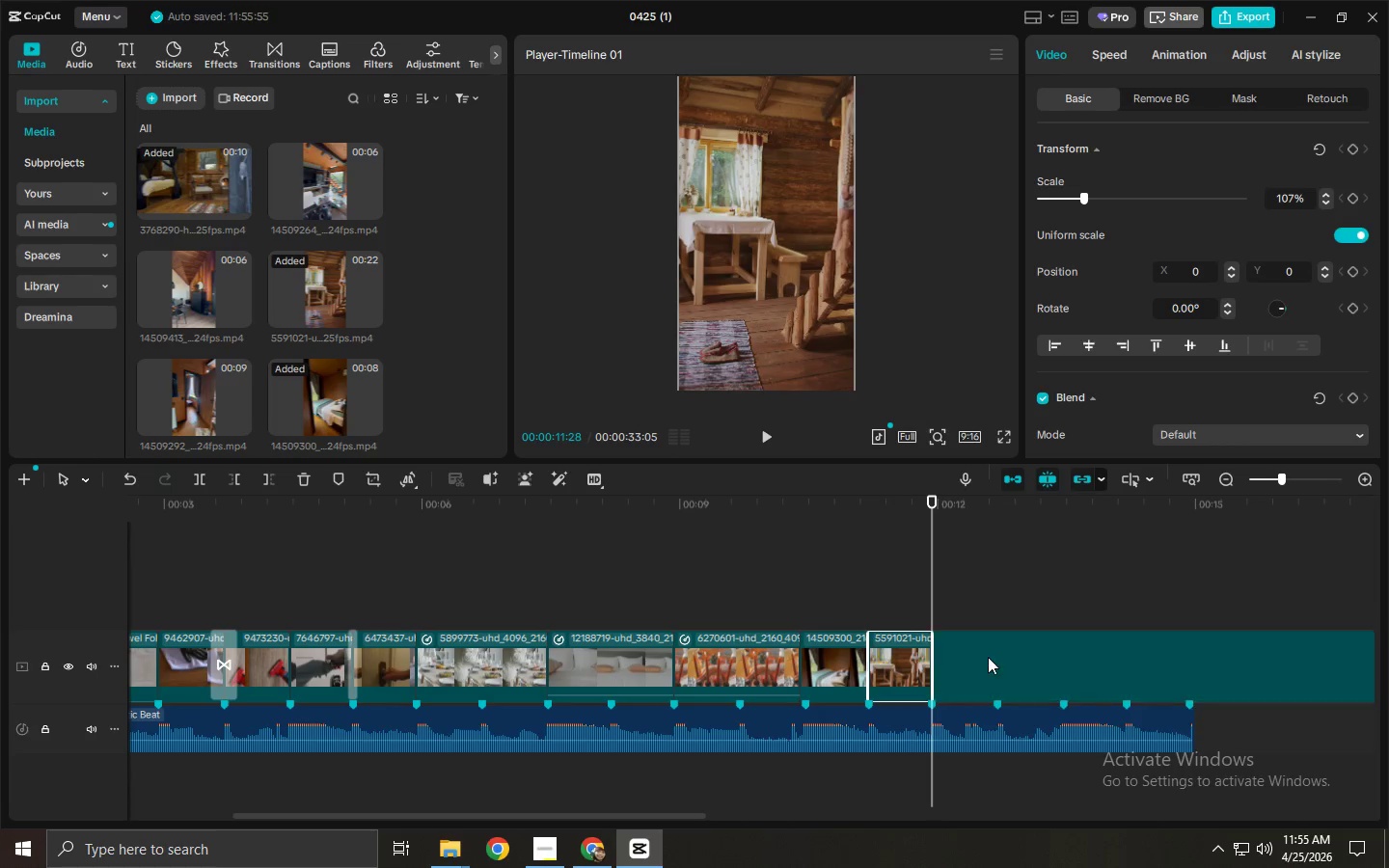 
left_click([988, 658])
 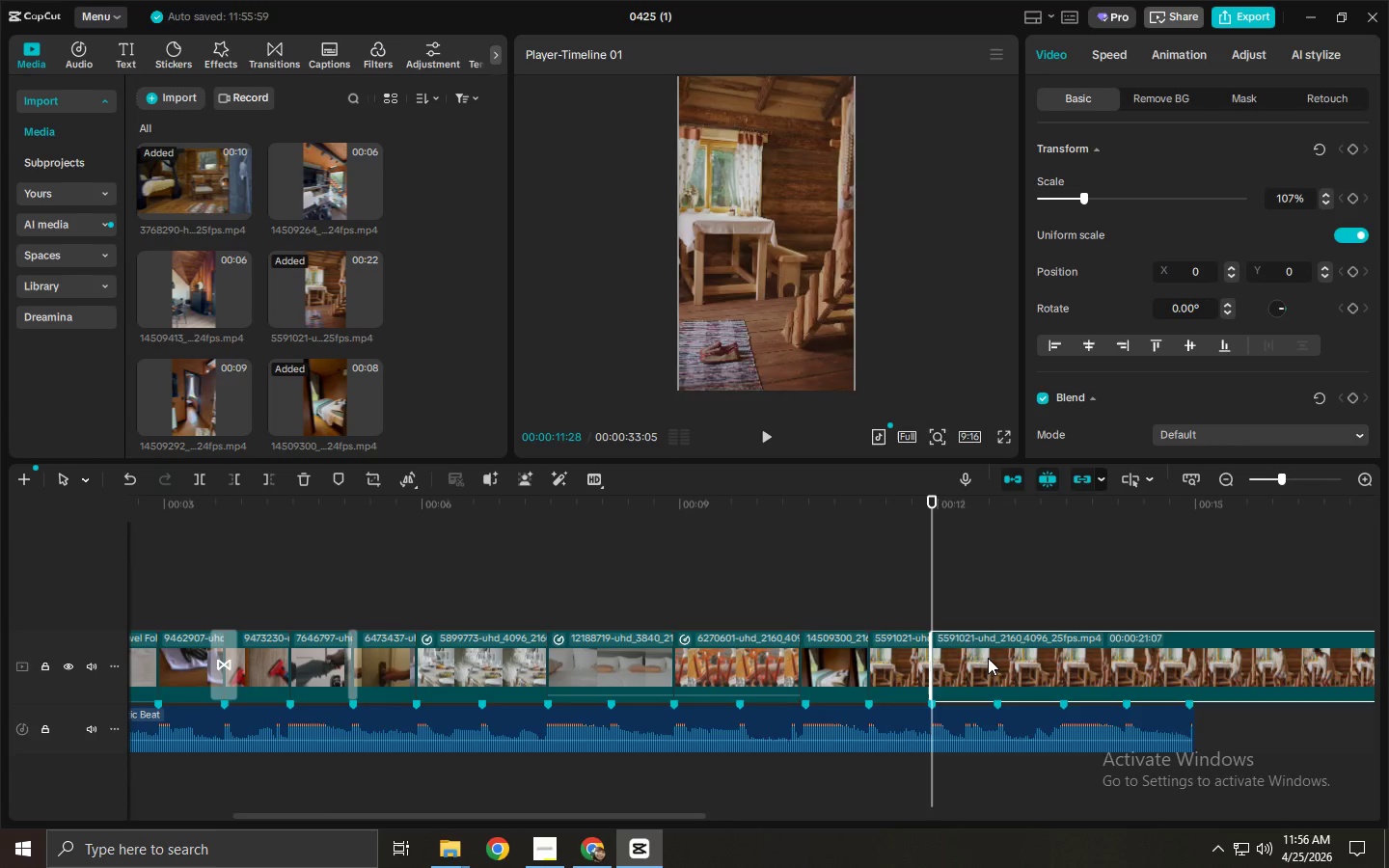 
key(Delete)
 